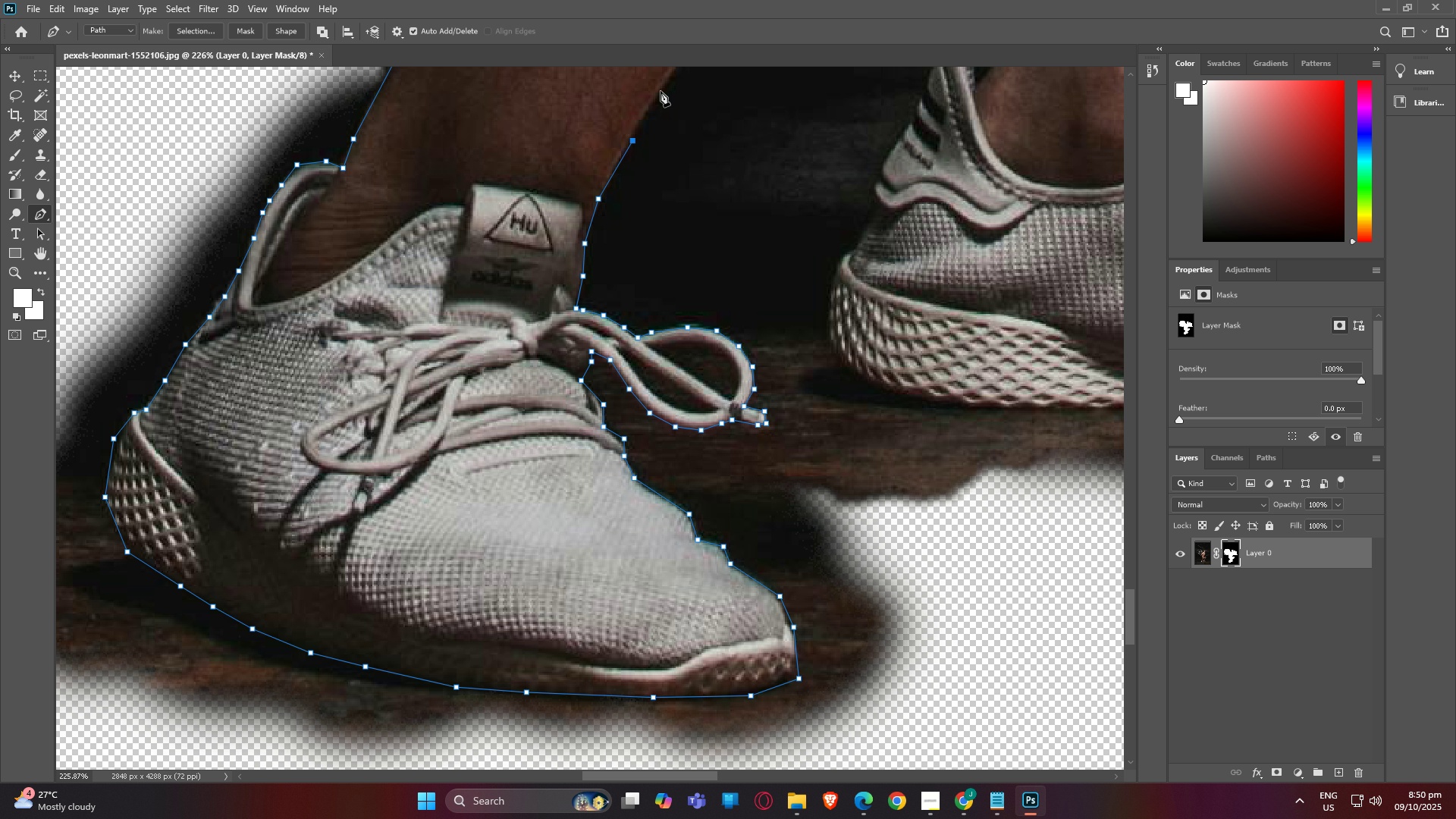 
left_click([661, 91])
 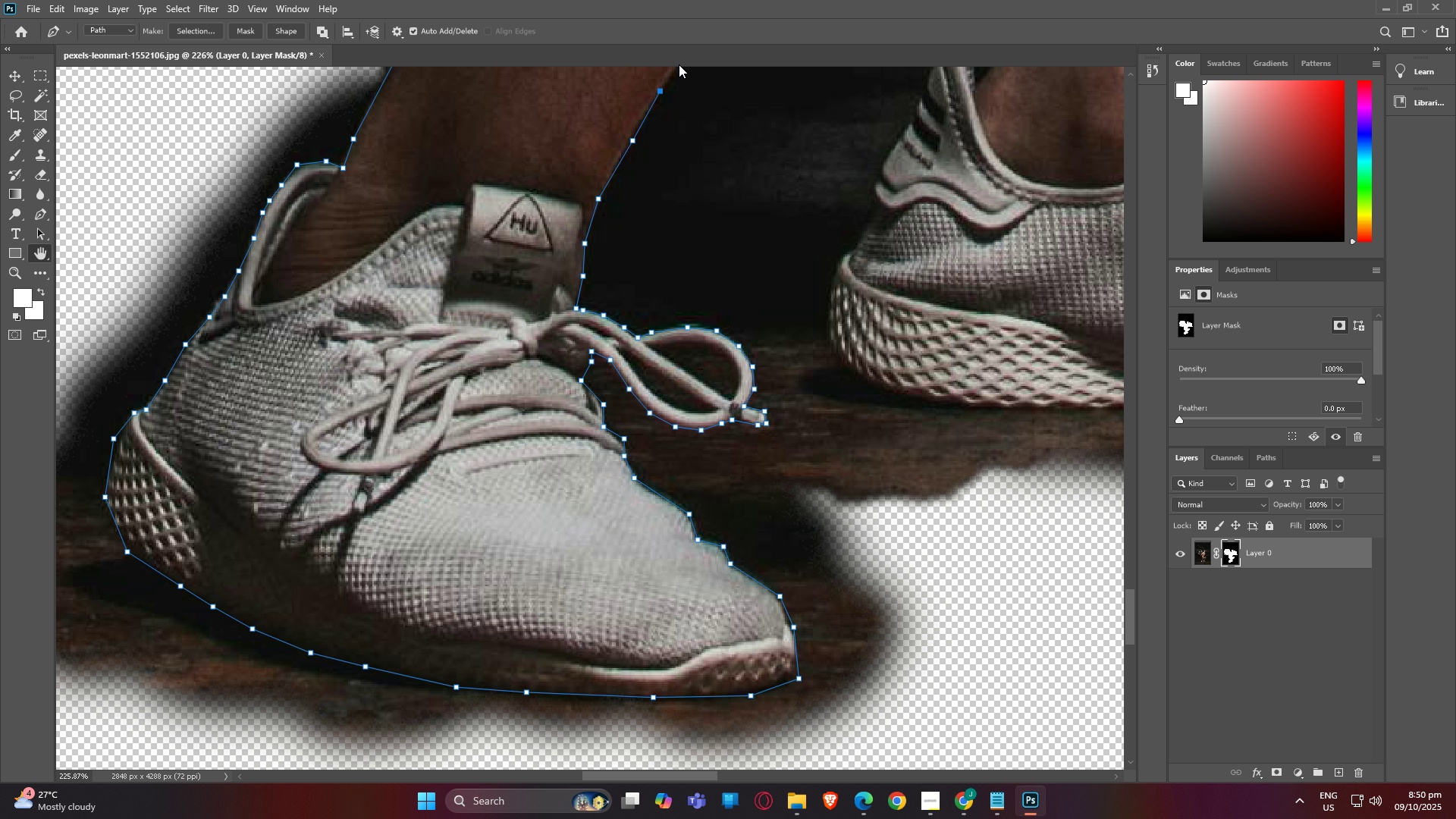 
type(hp)
 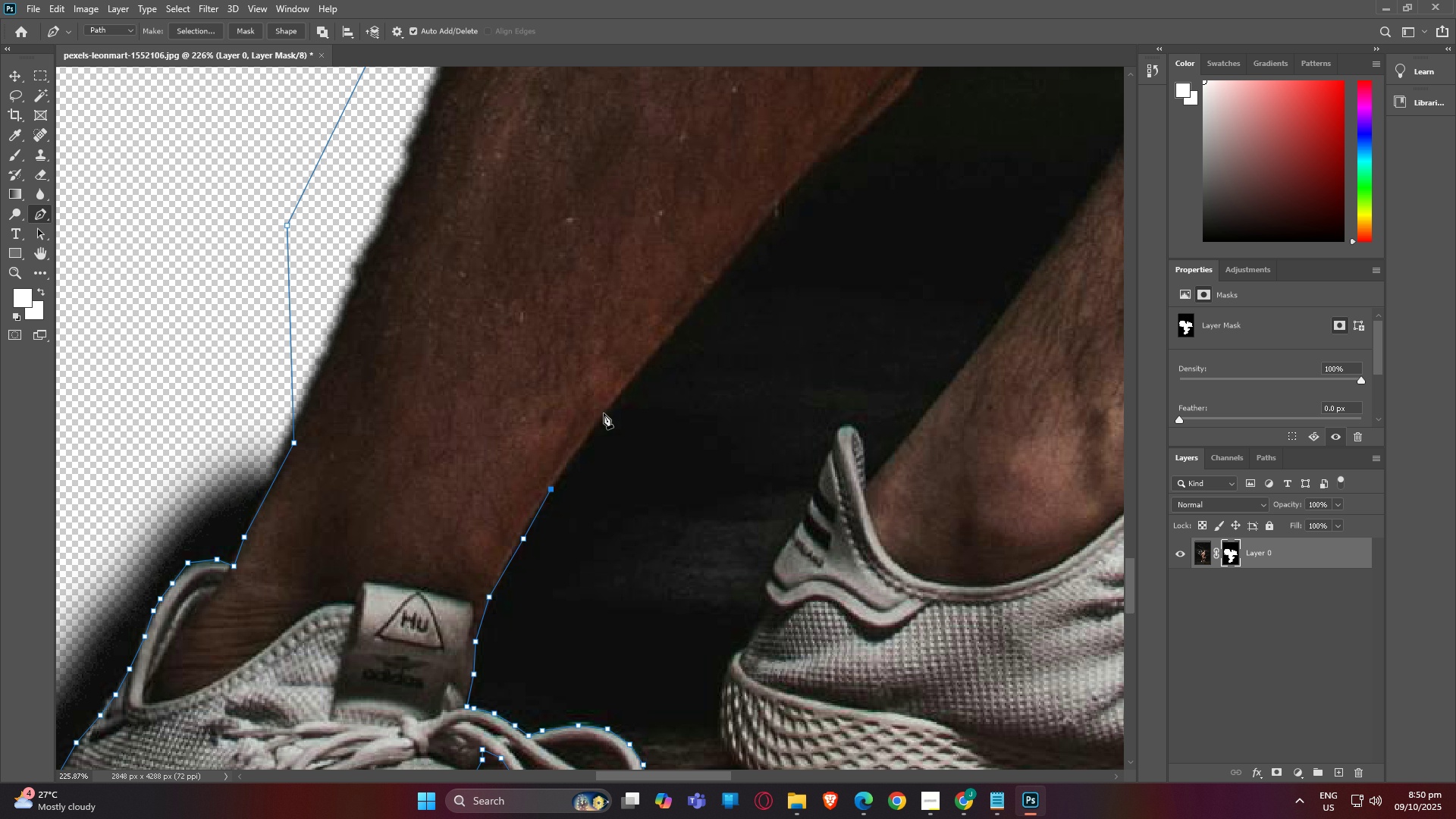 
left_click_drag(start_coordinate=[684, 80], to_coordinate=[584, 435])
 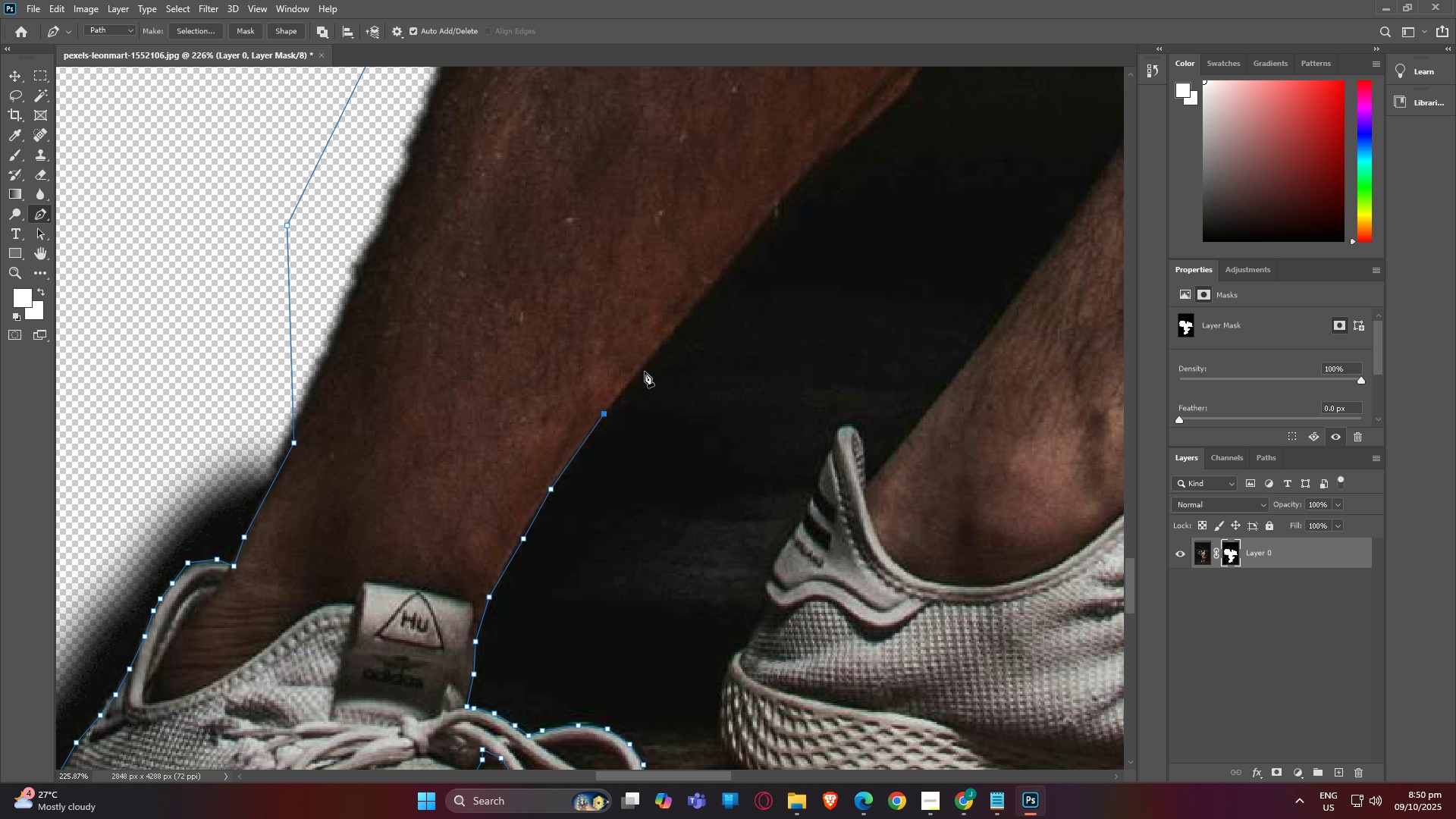 
left_click([647, 363])
 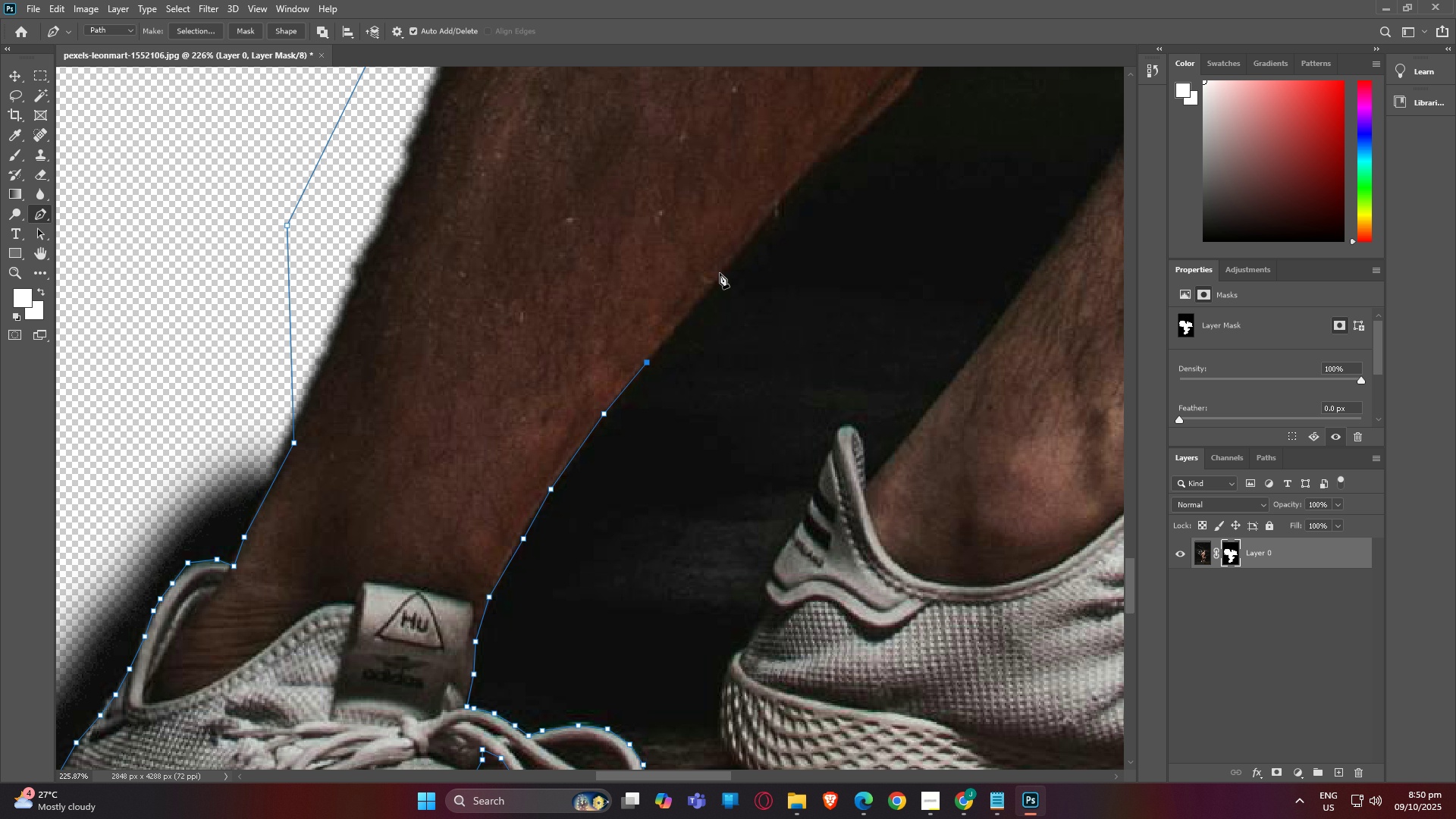 
left_click([720, 273])
 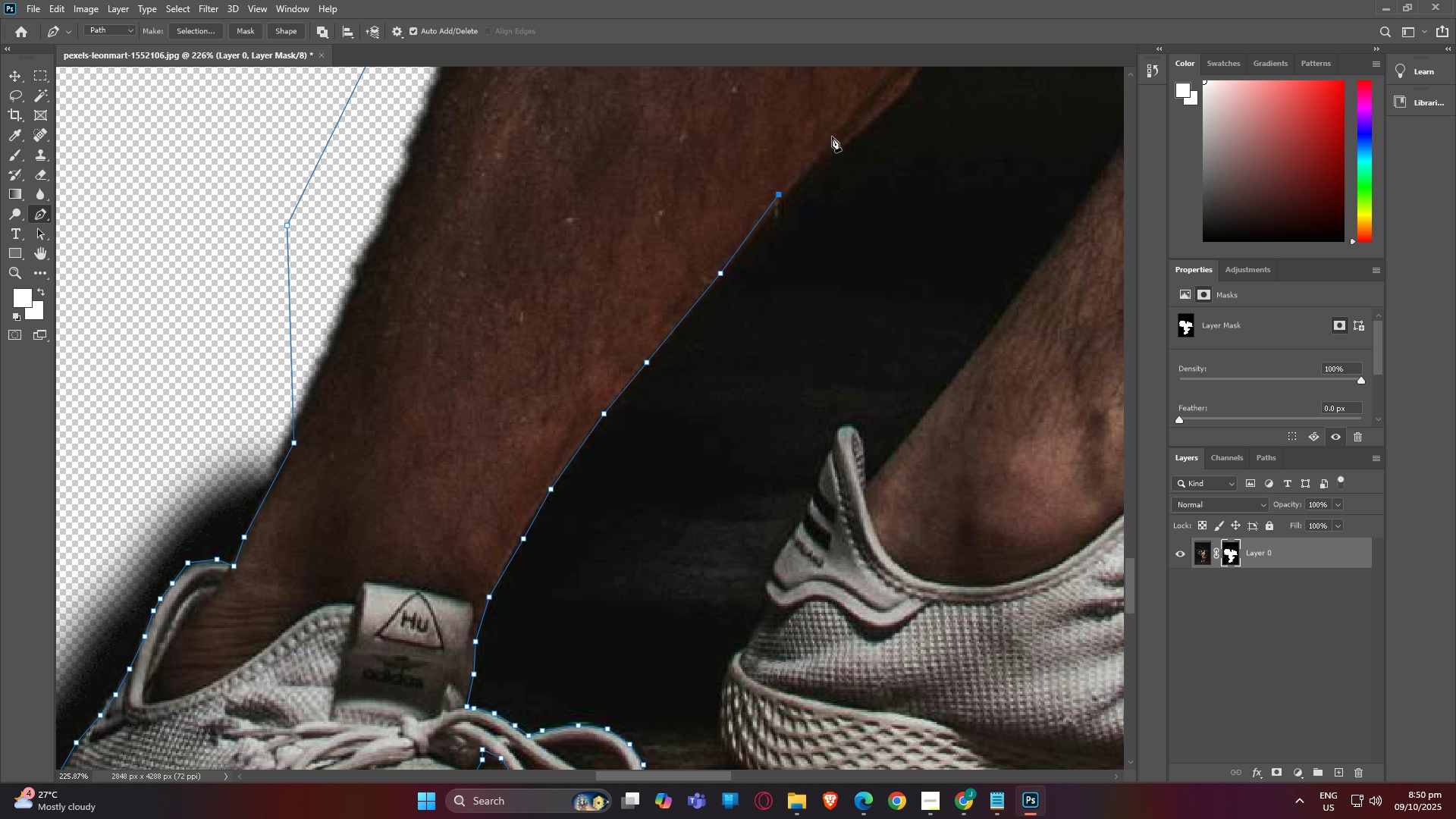 
left_click([831, 149])
 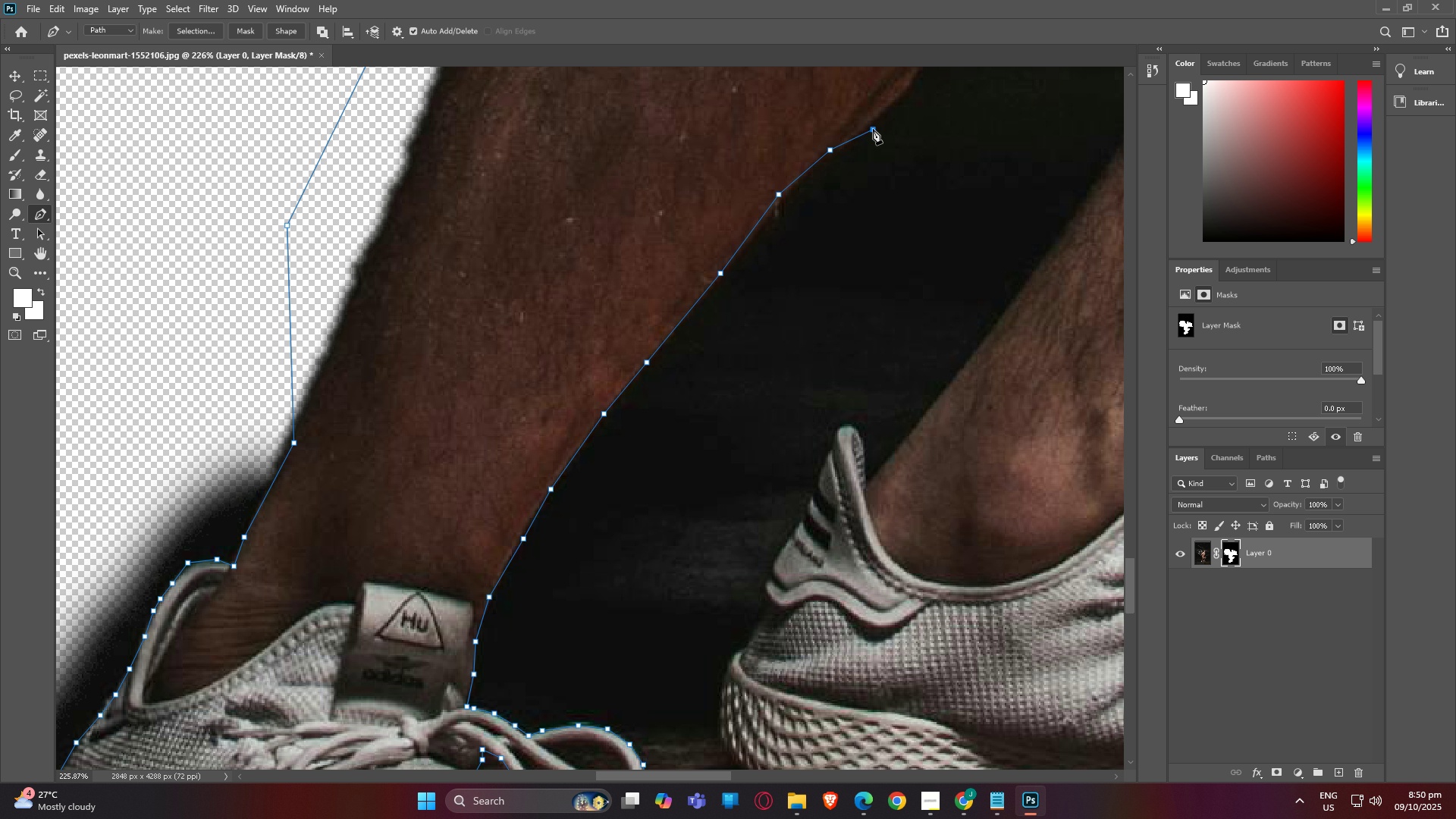 
left_click([873, 129])
 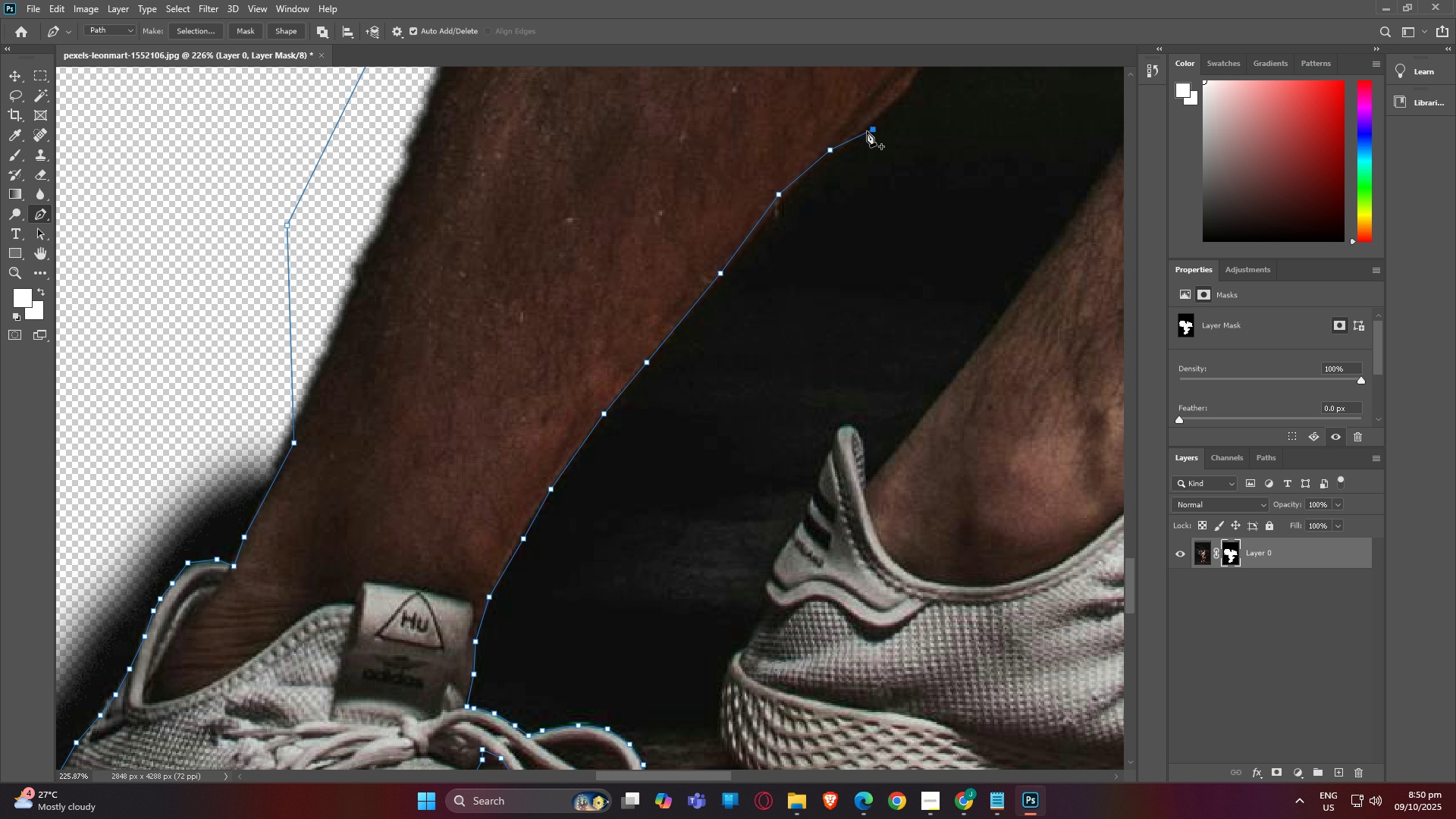 
key(Control+Z)
 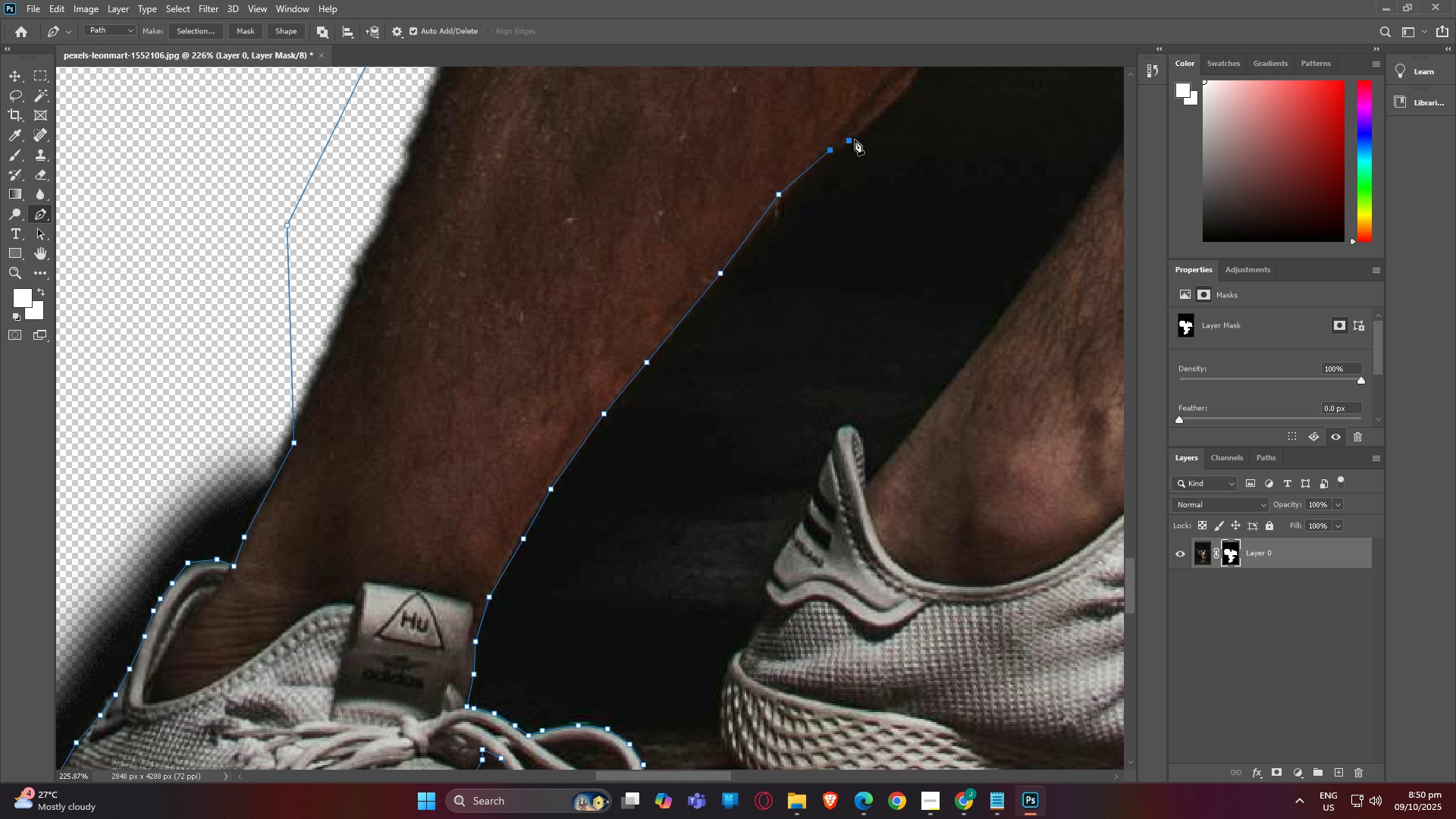 
left_click([855, 135])
 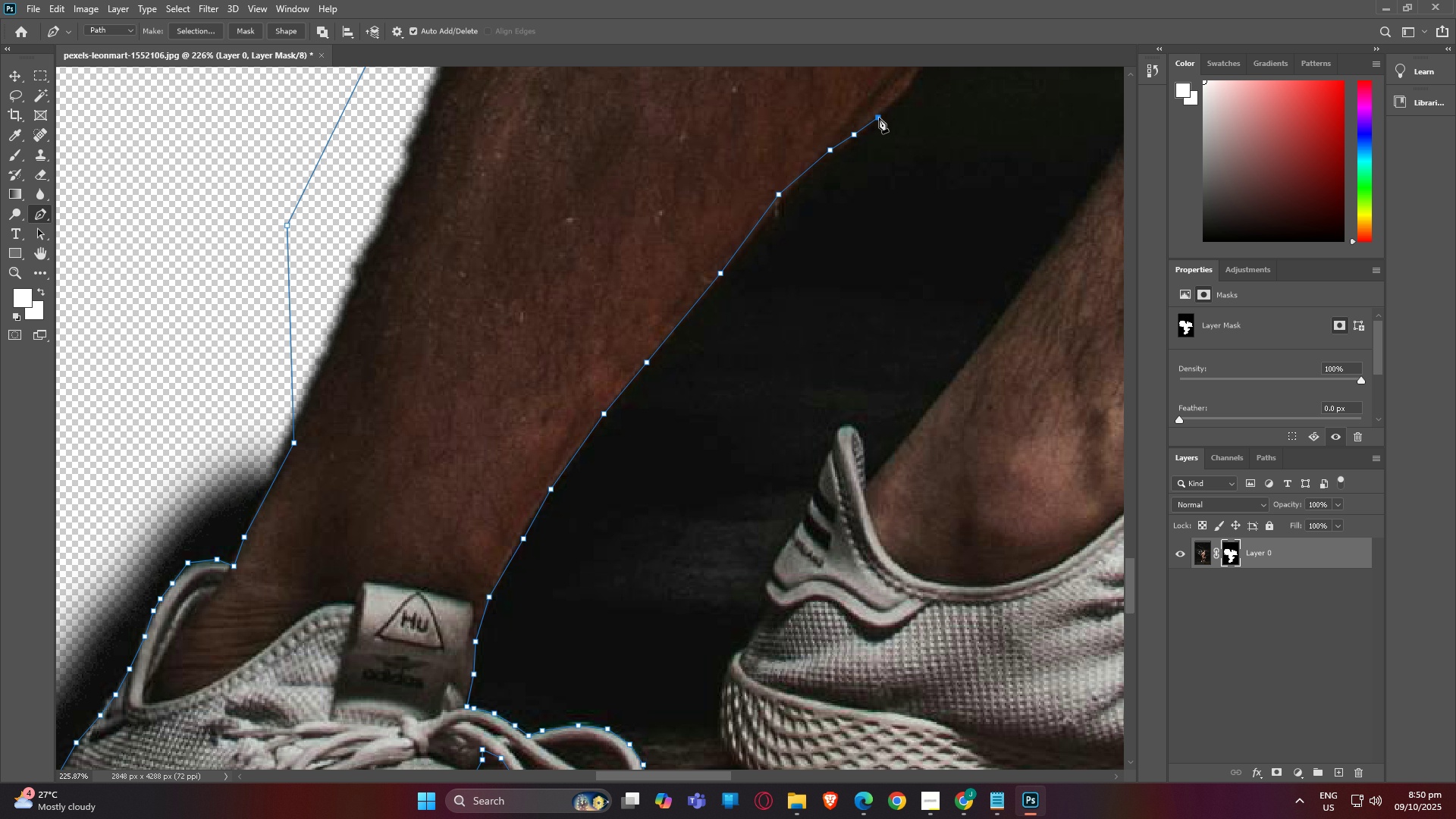 
left_click([879, 118])
 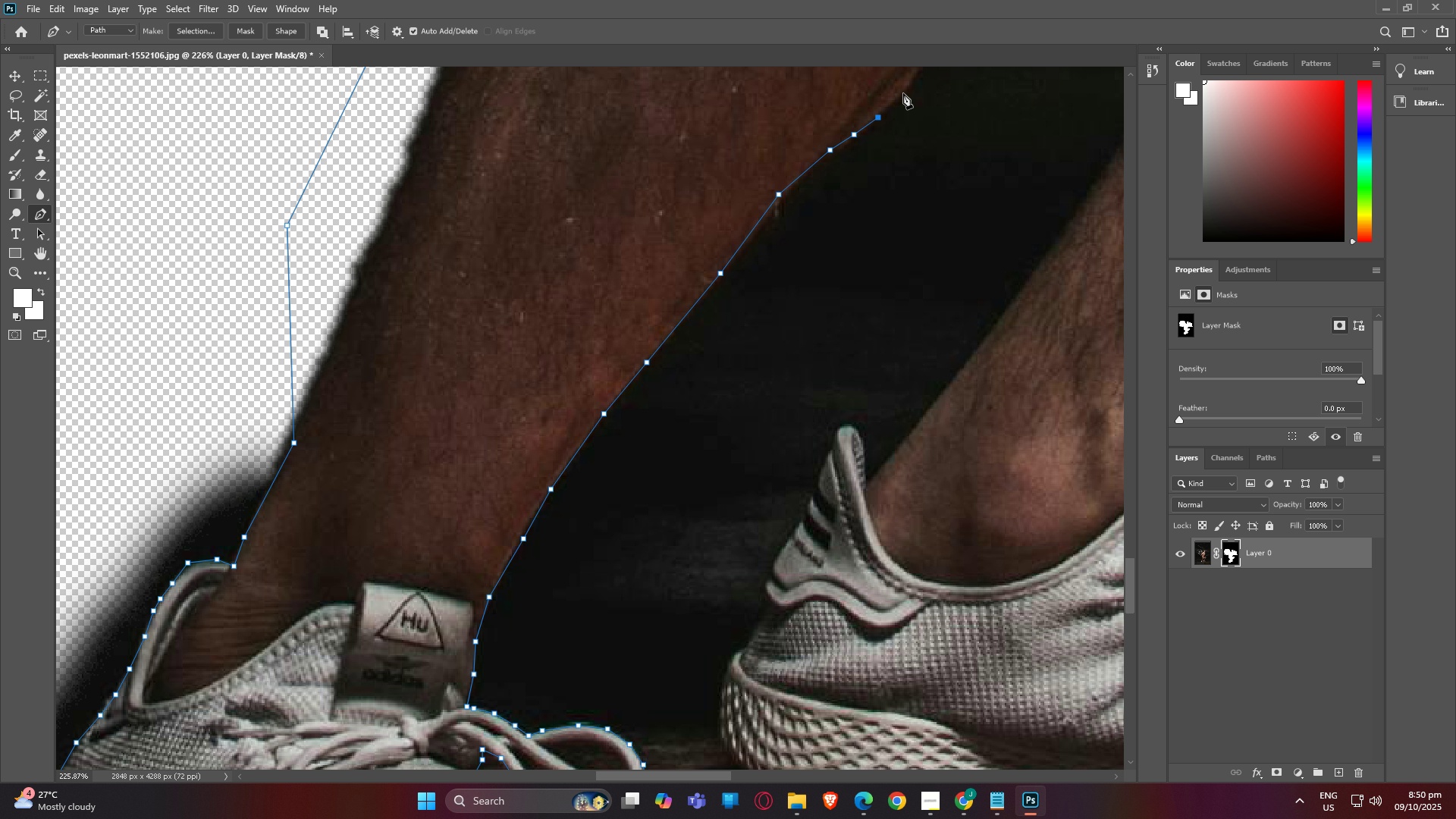 
left_click([905, 93])
 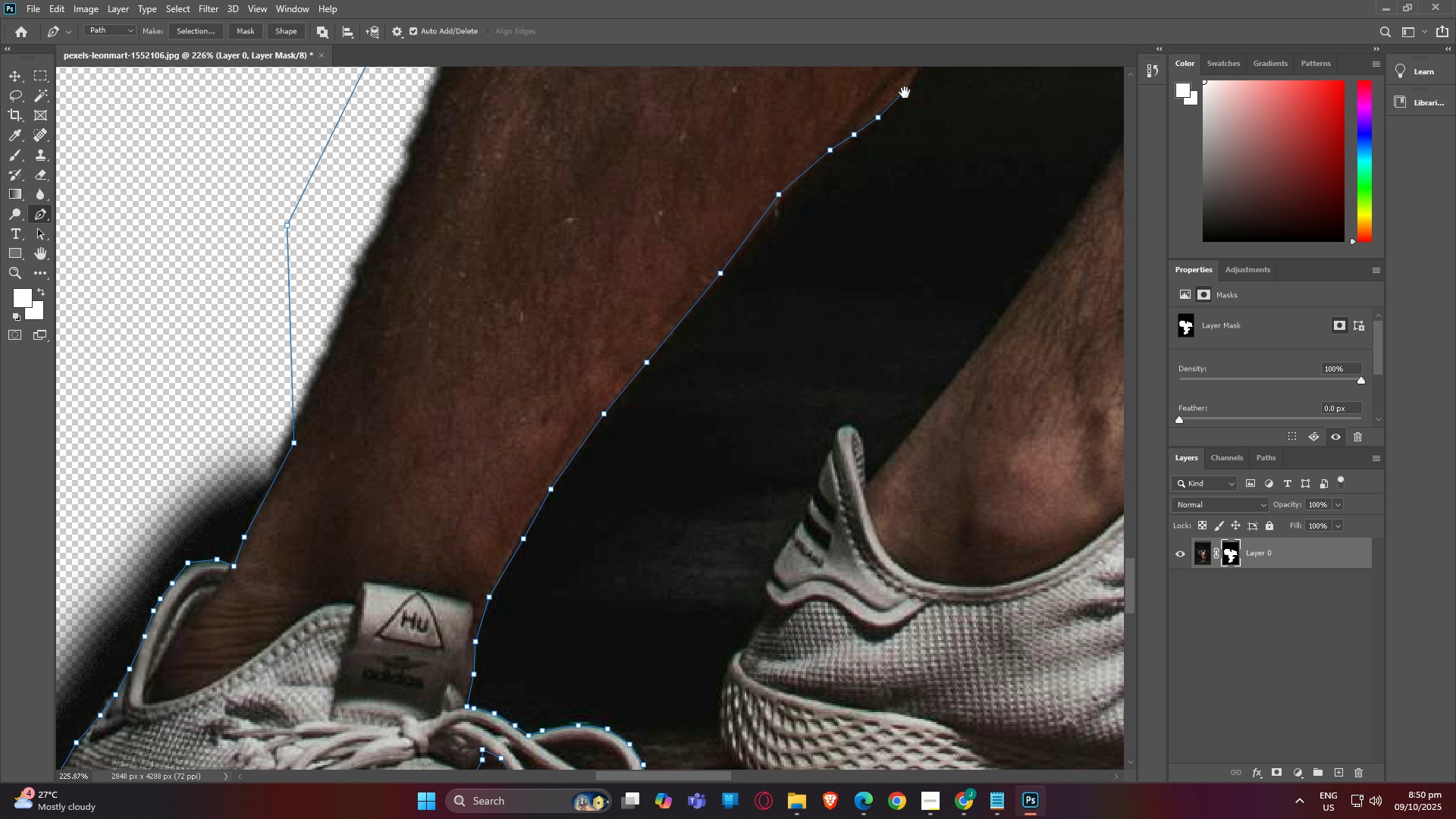 
type(hp)
 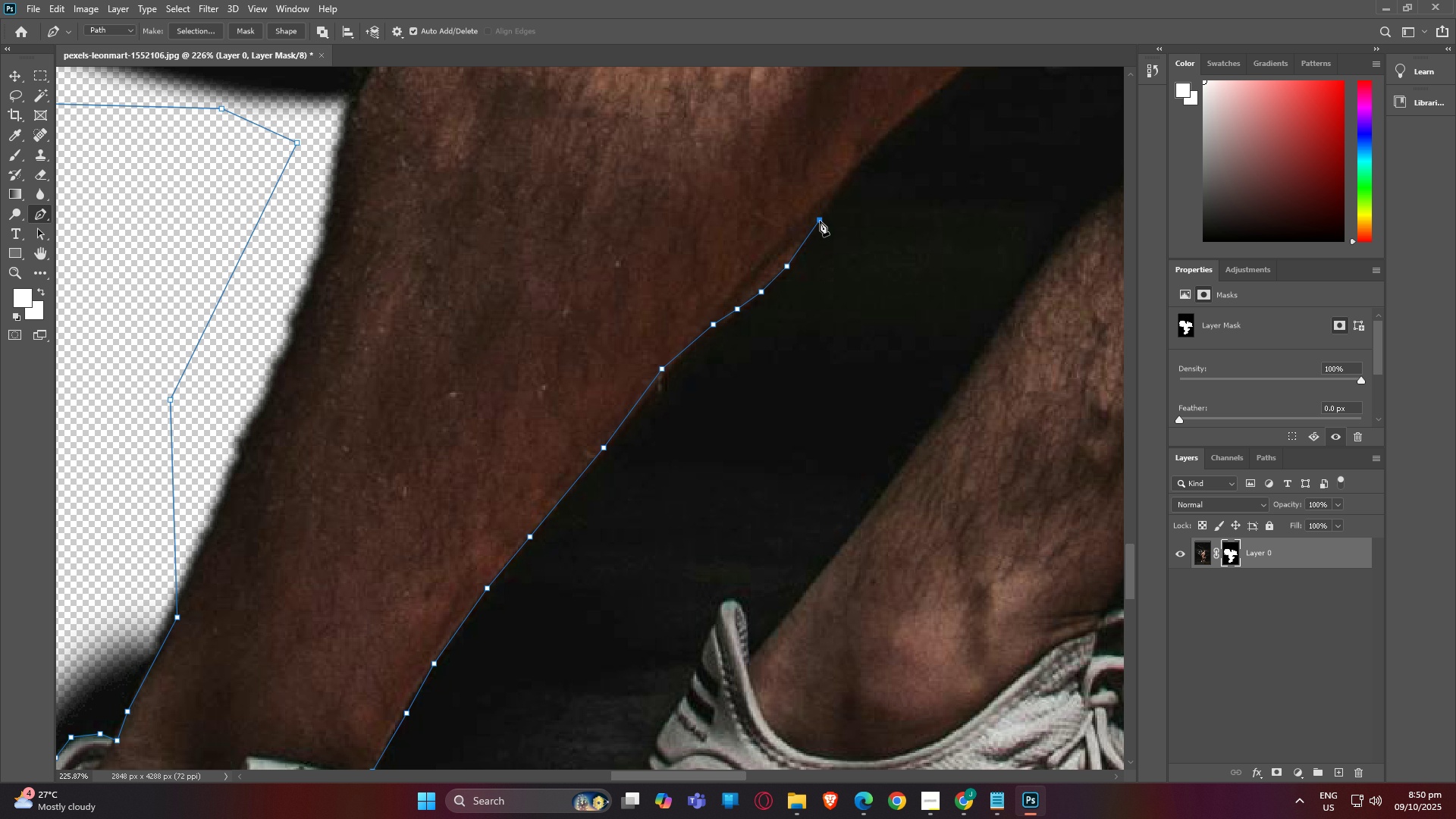 
left_click_drag(start_coordinate=[902, 94], to_coordinate=[810, 231])
 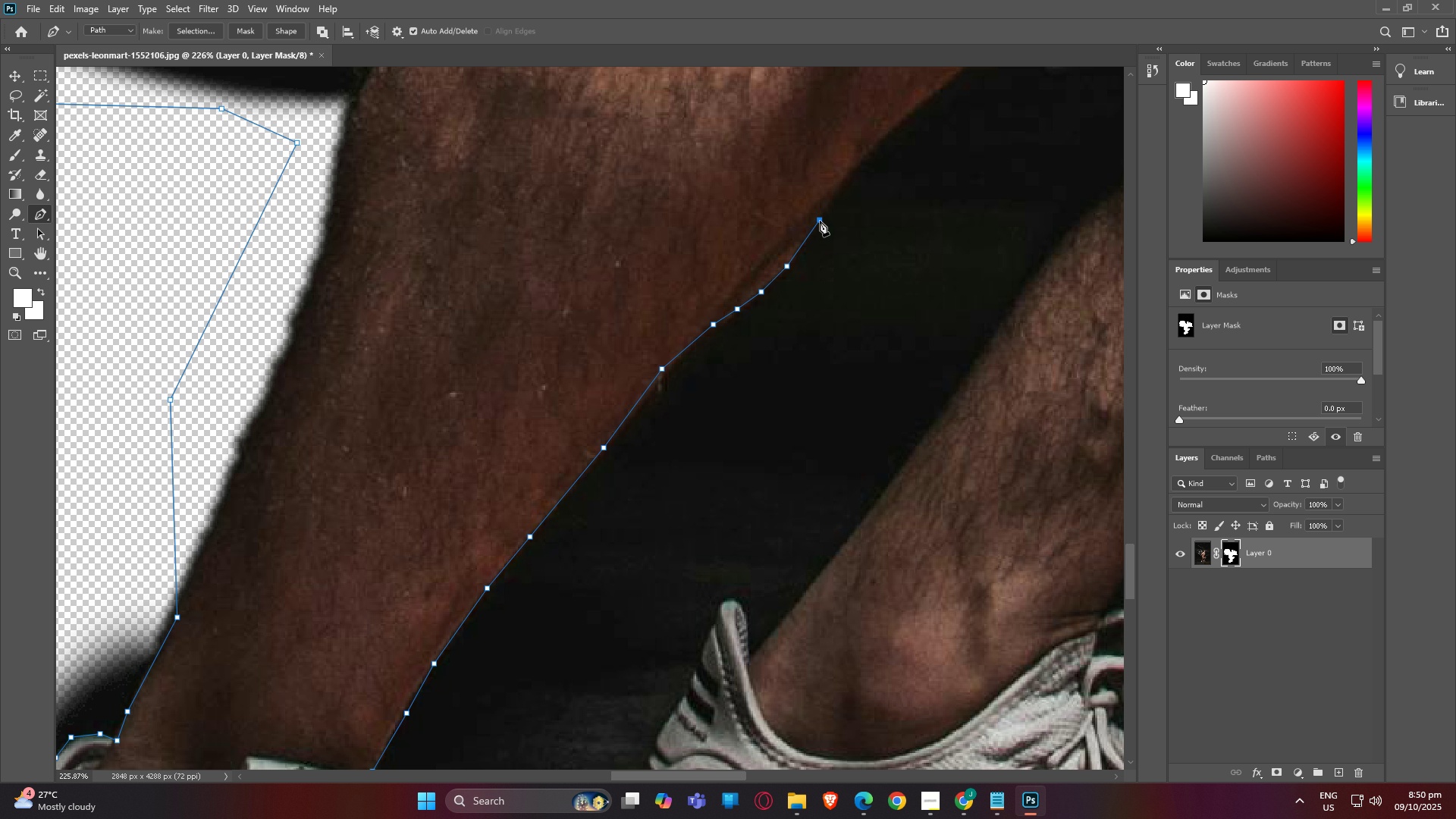 
left_click([820, 221])
 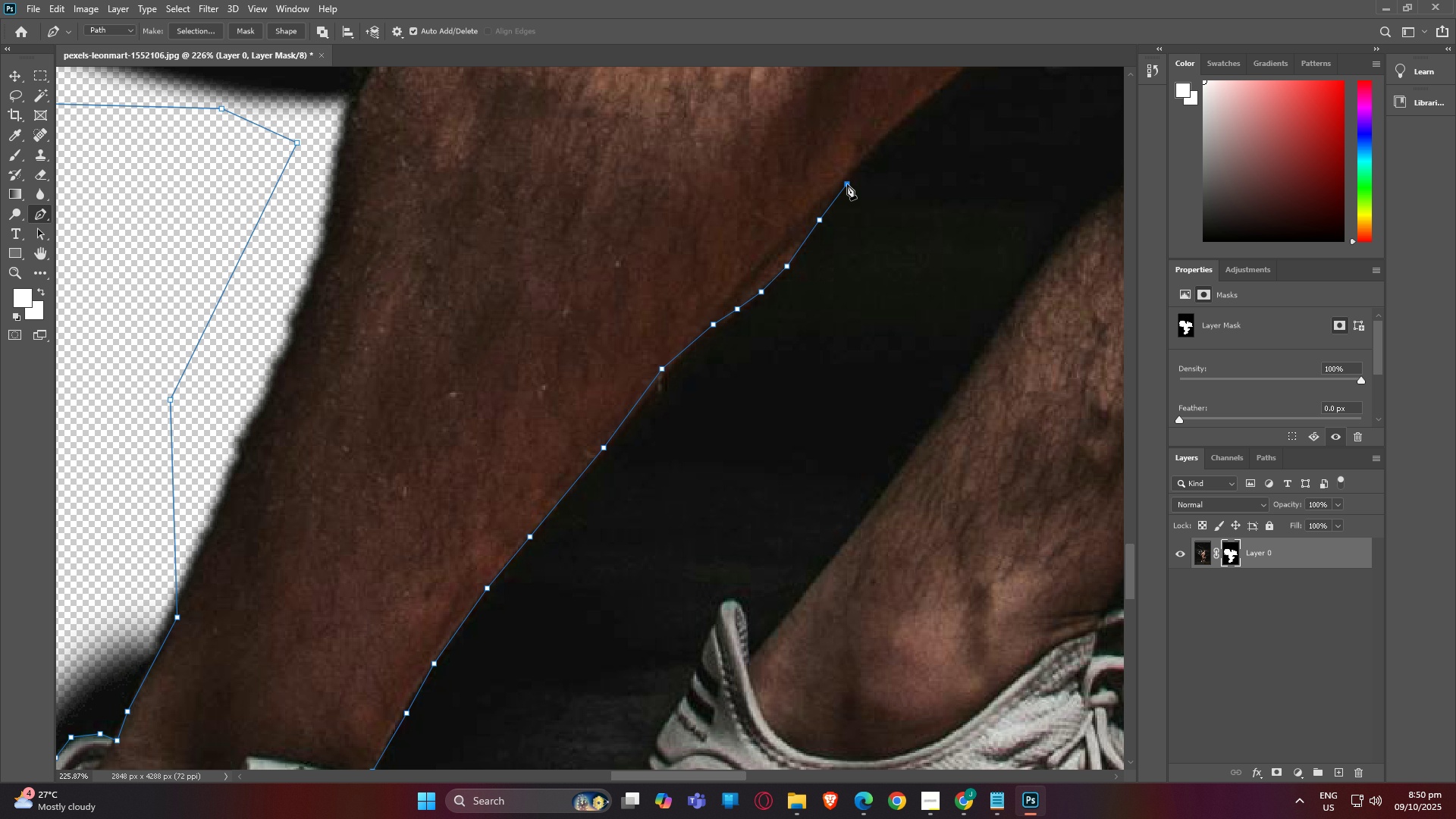 
left_click([847, 184])
 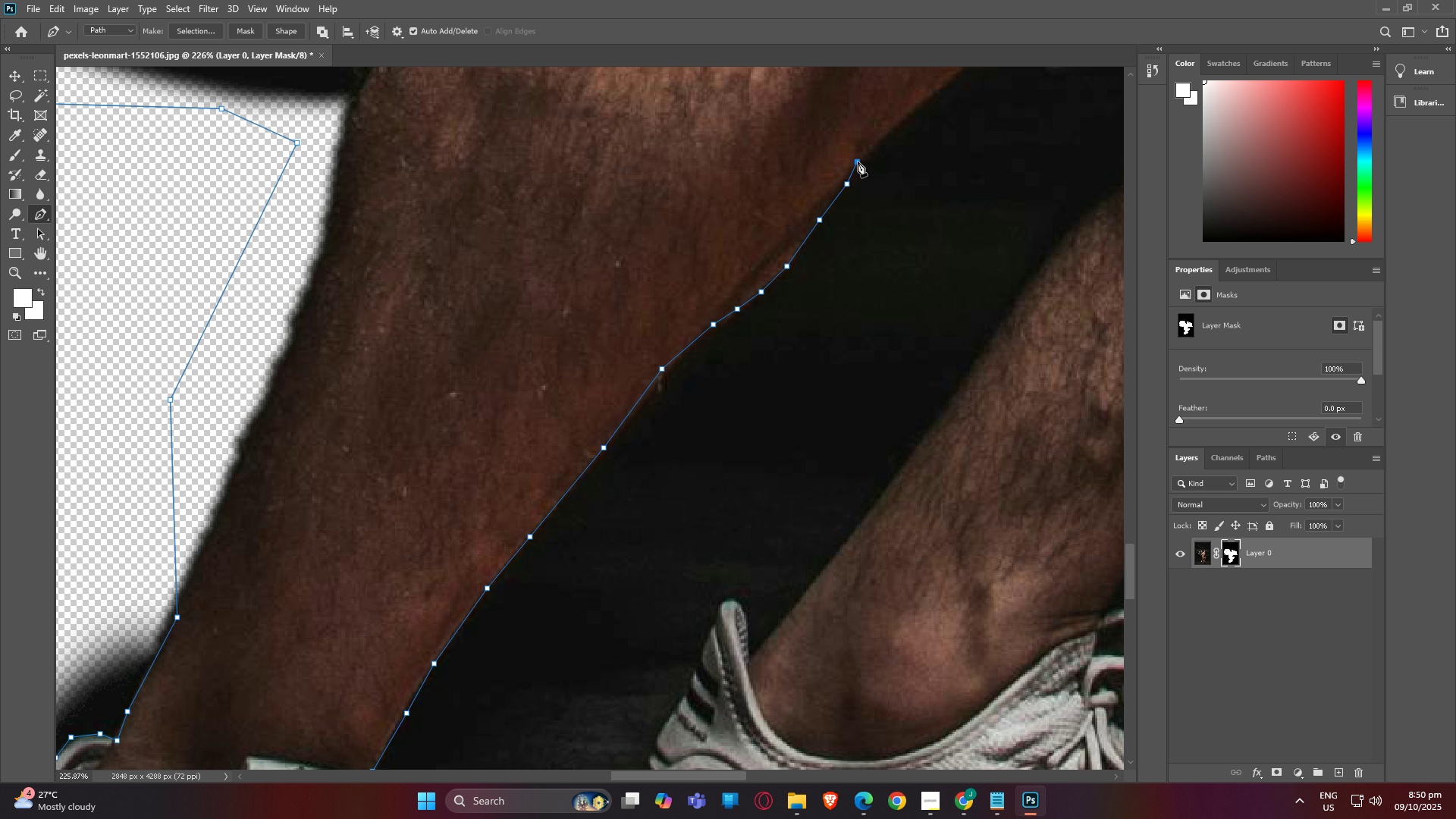 
left_click([858, 162])
 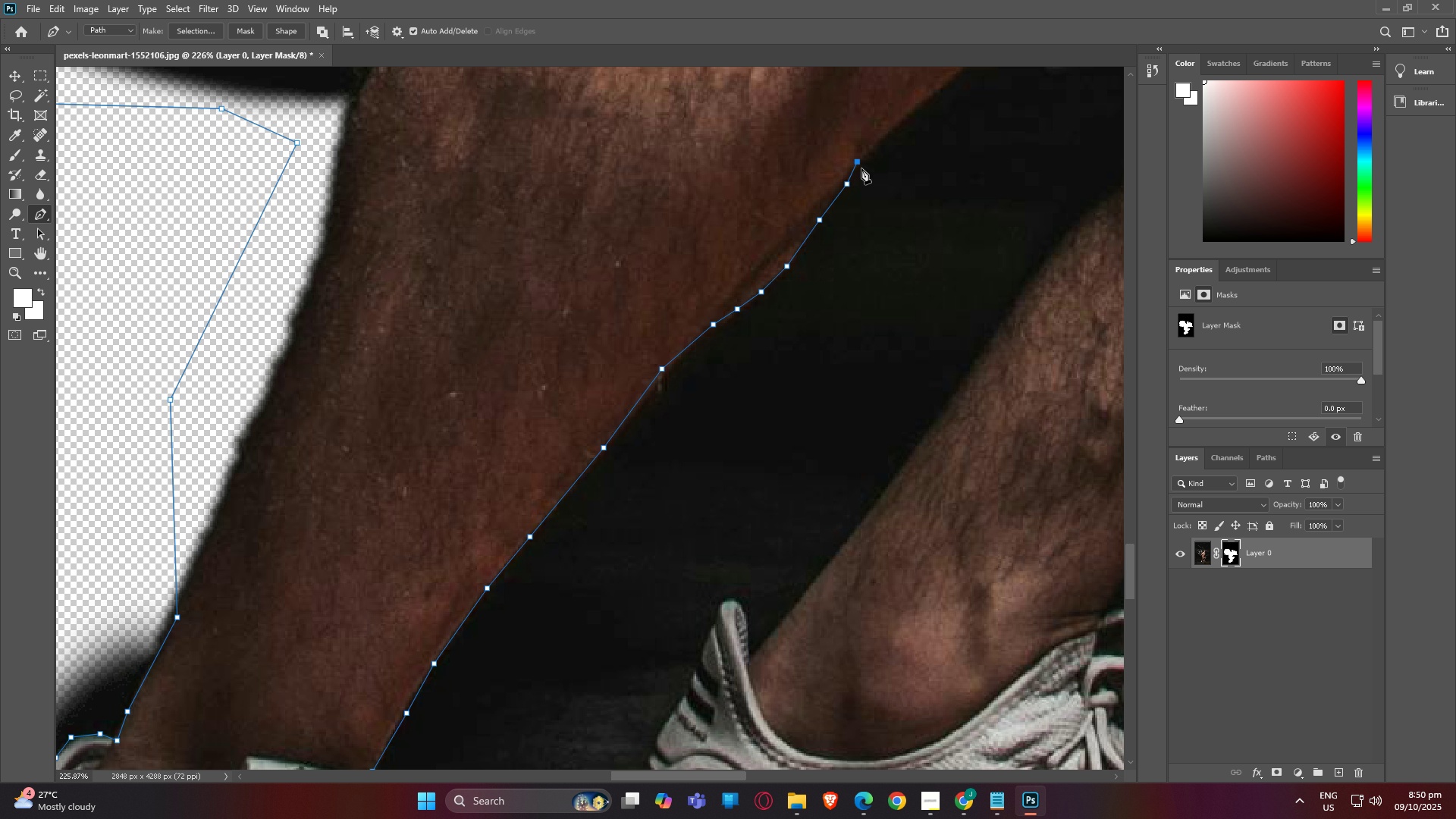 
wait(7.23)
 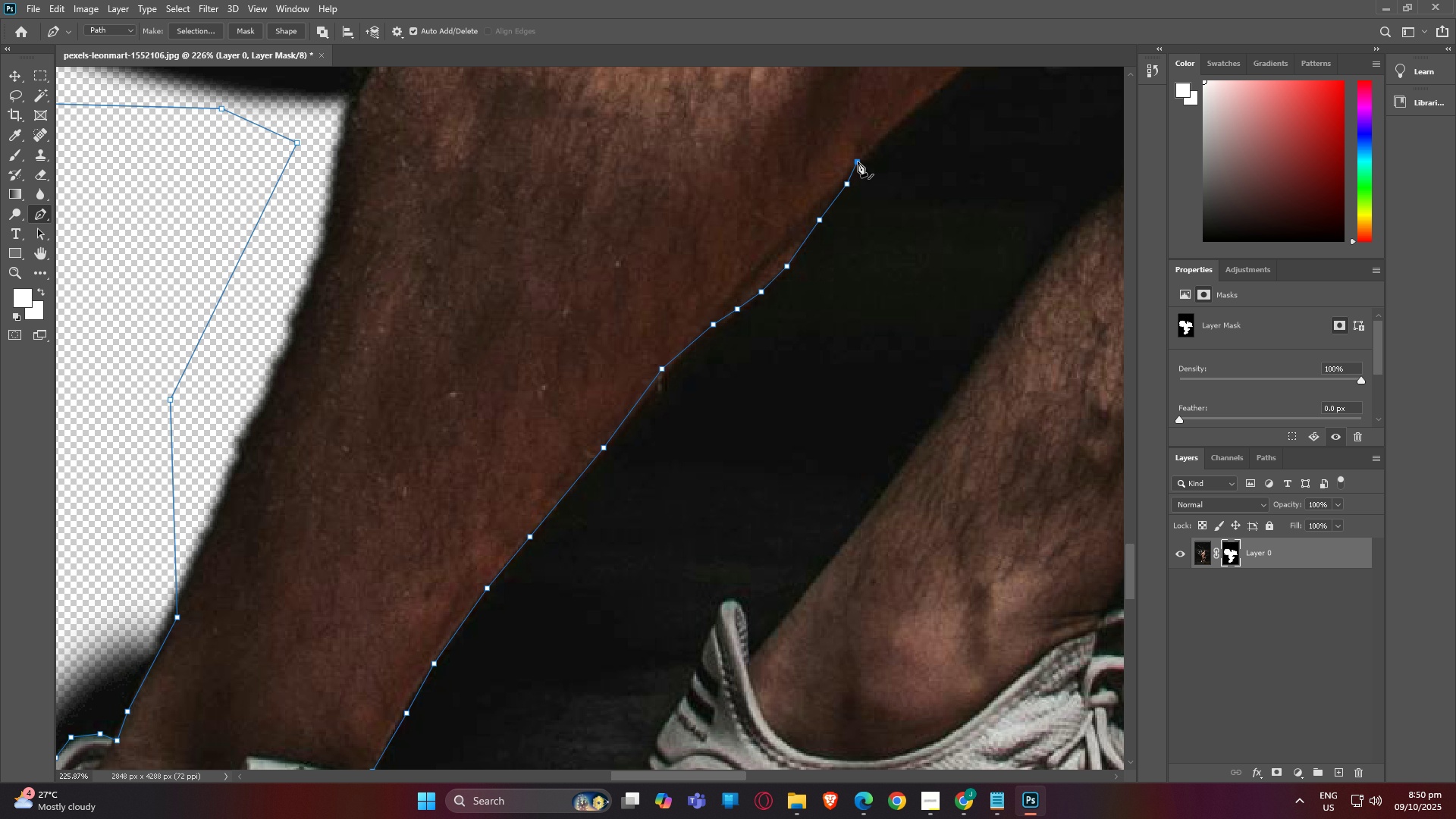 
left_click([915, 115])
 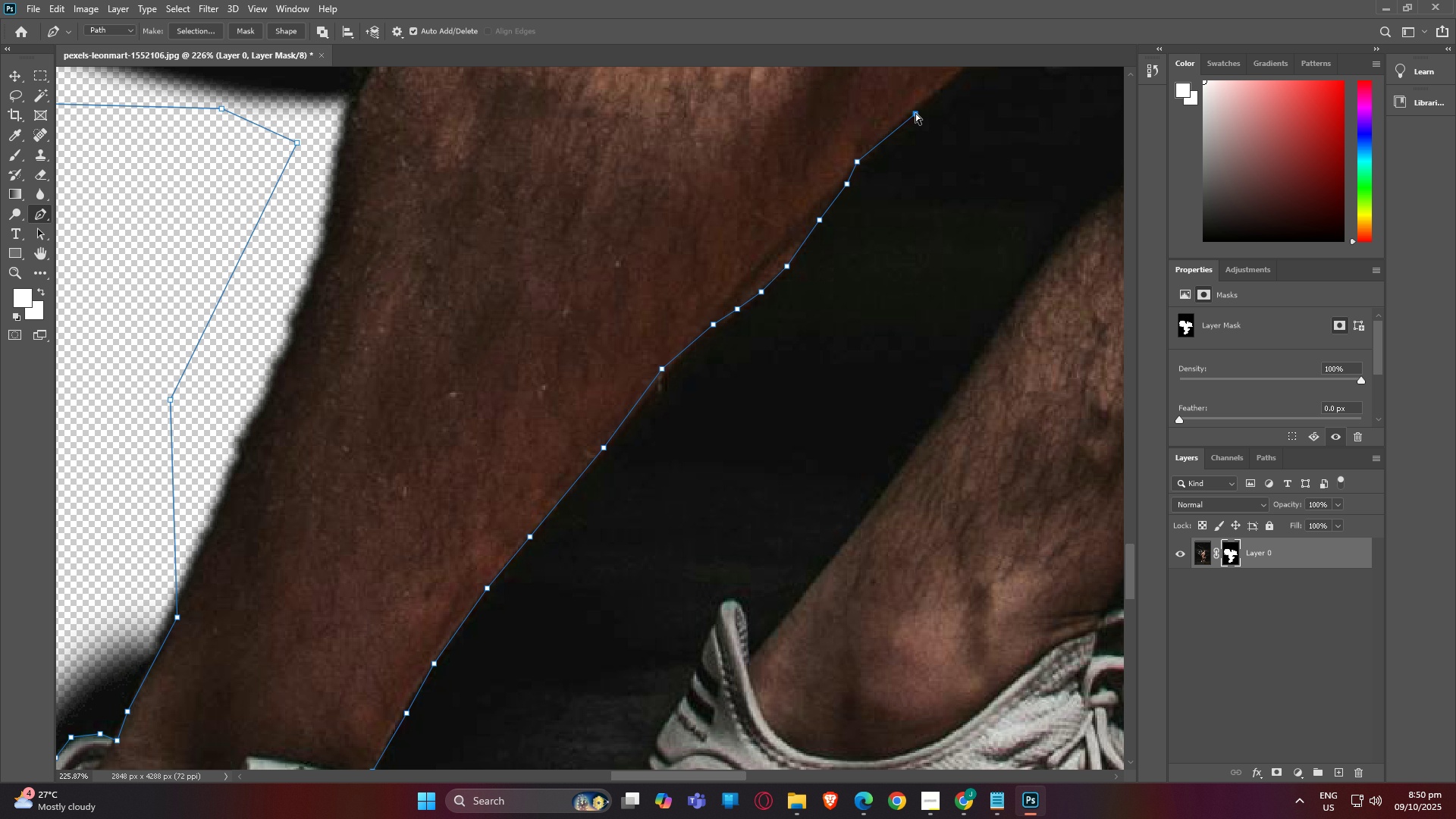 
key(Control+Z)
 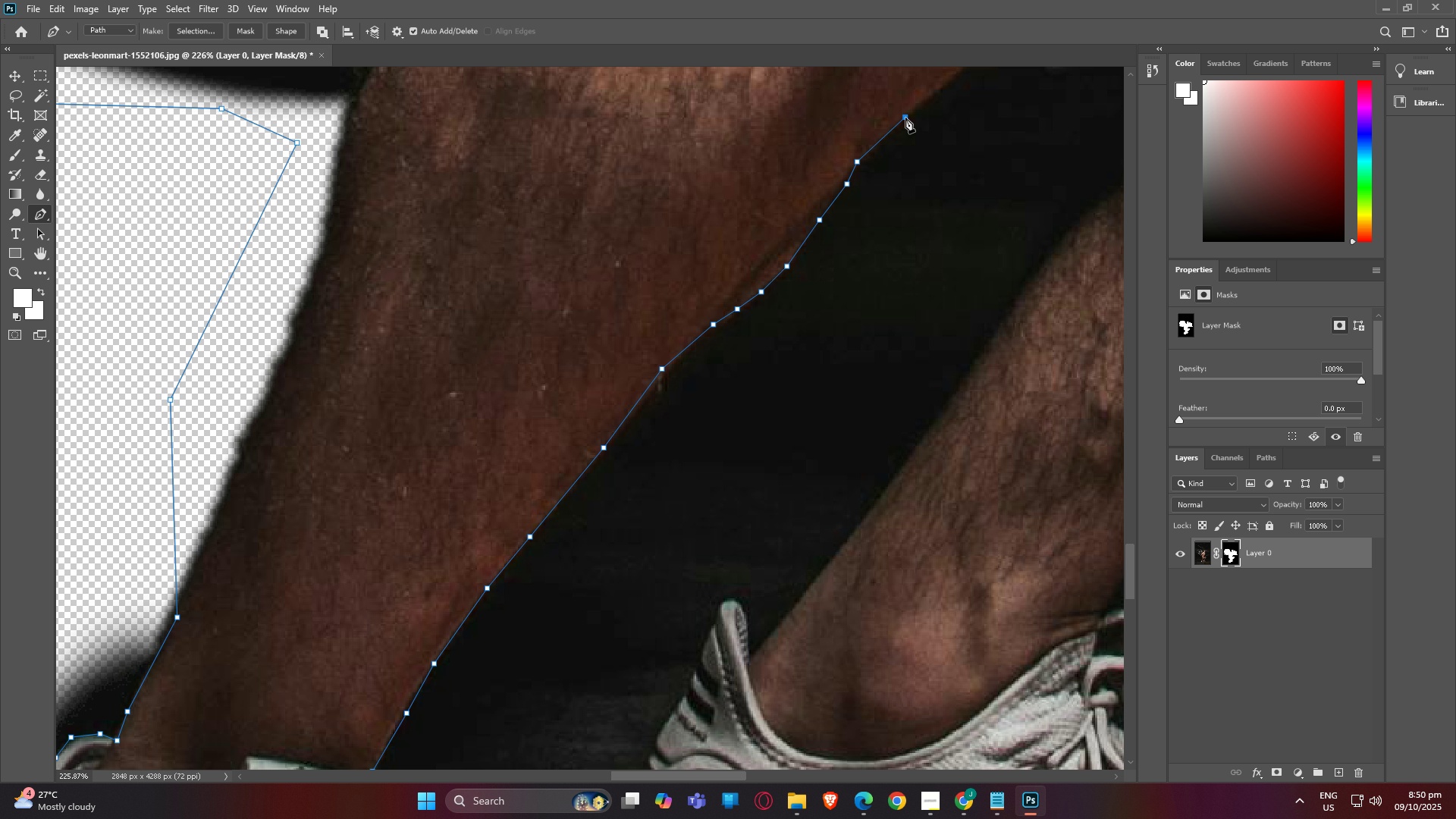 
left_click([905, 118])
 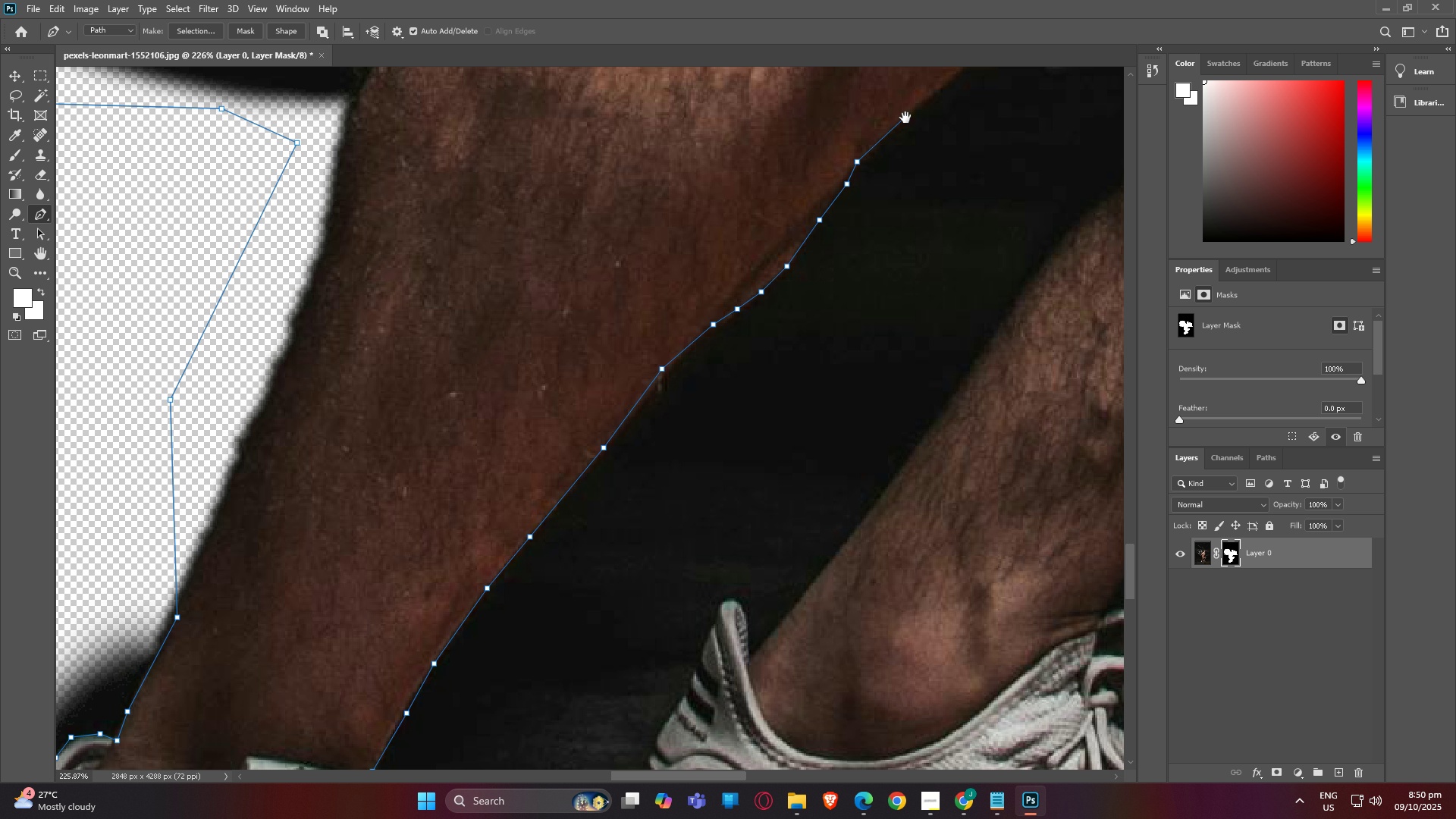 
type(hp)
 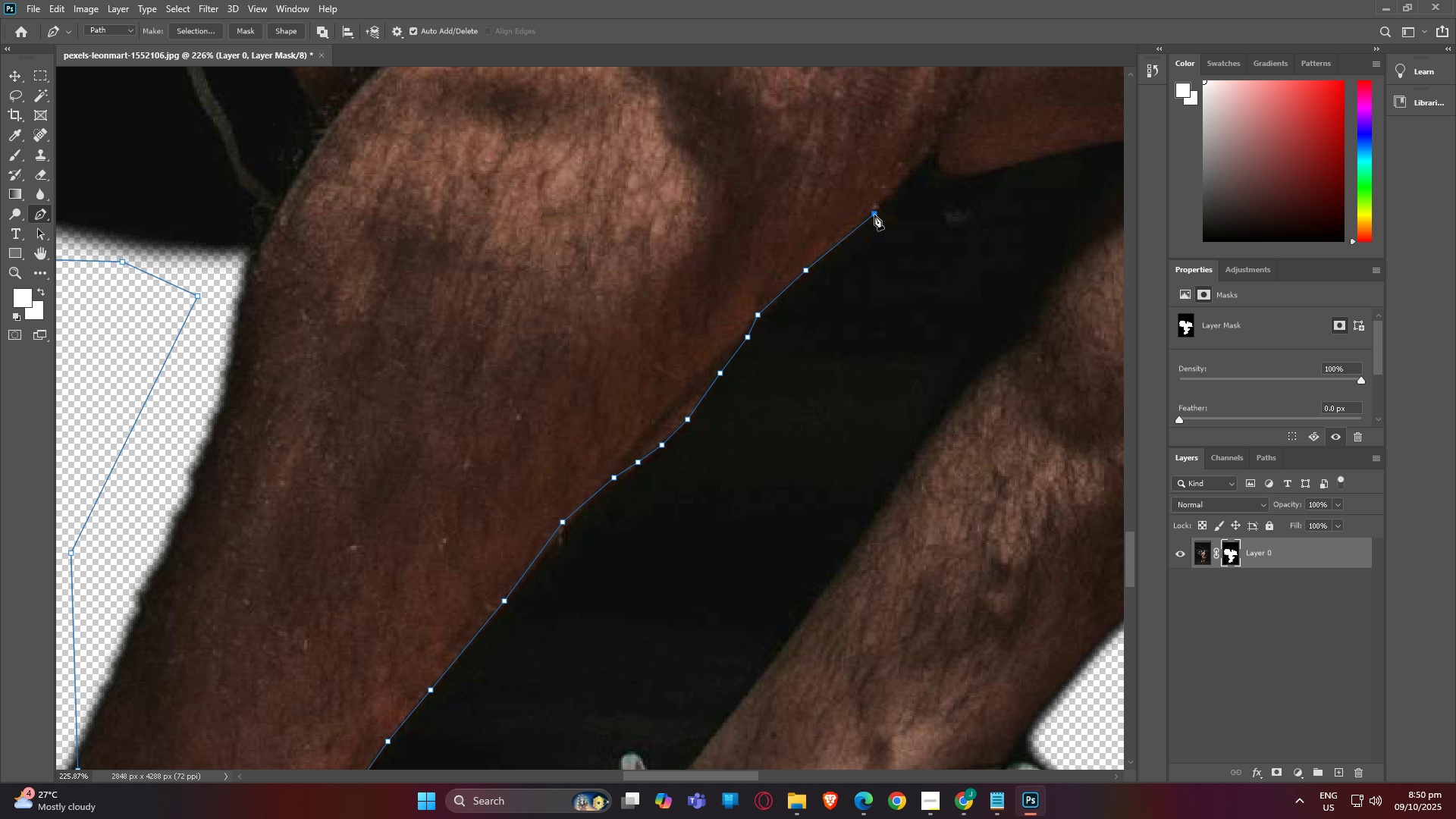 
left_click_drag(start_coordinate=[937, 121], to_coordinate=[856, 253])
 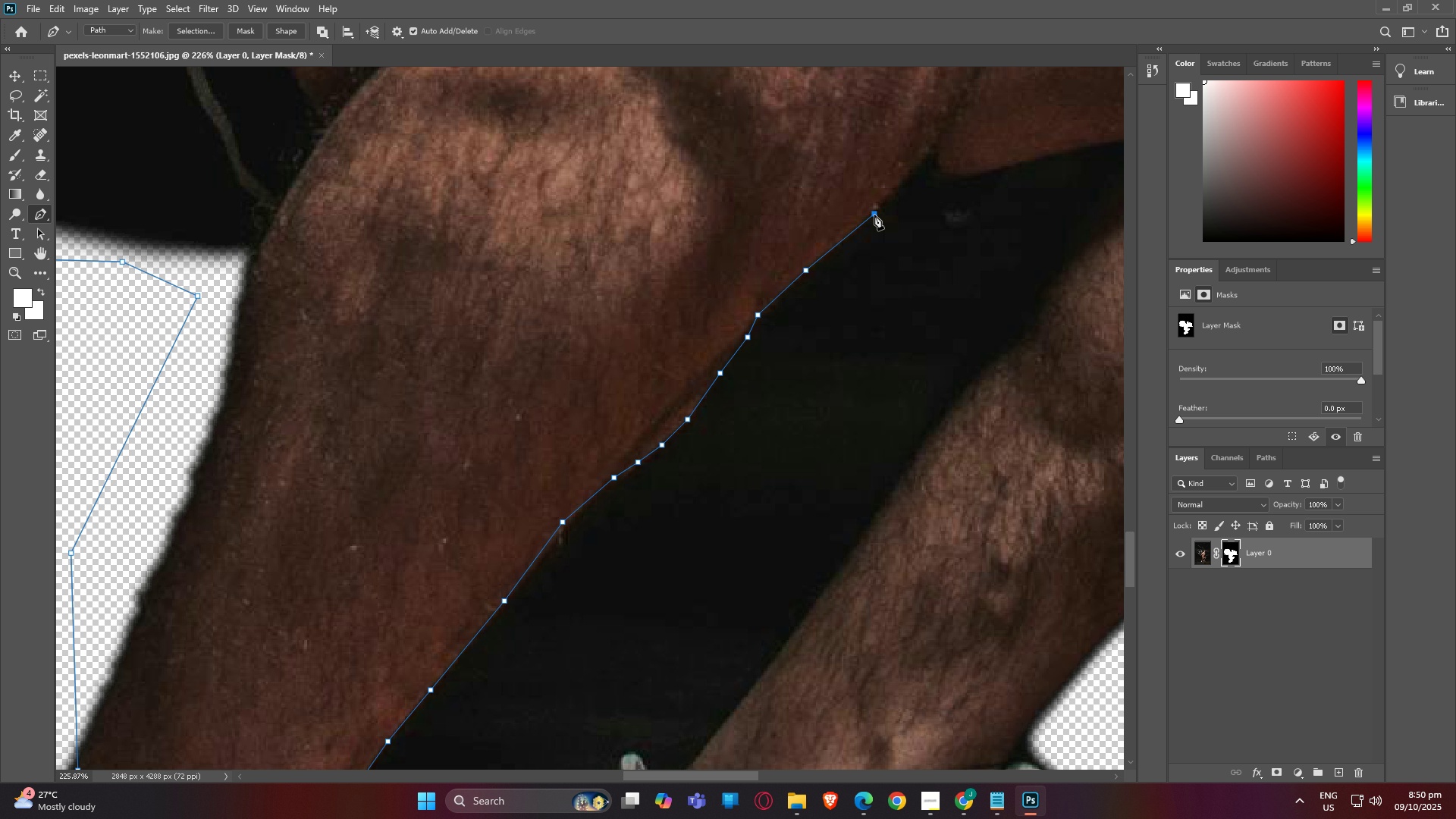 
left_click([874, 215])
 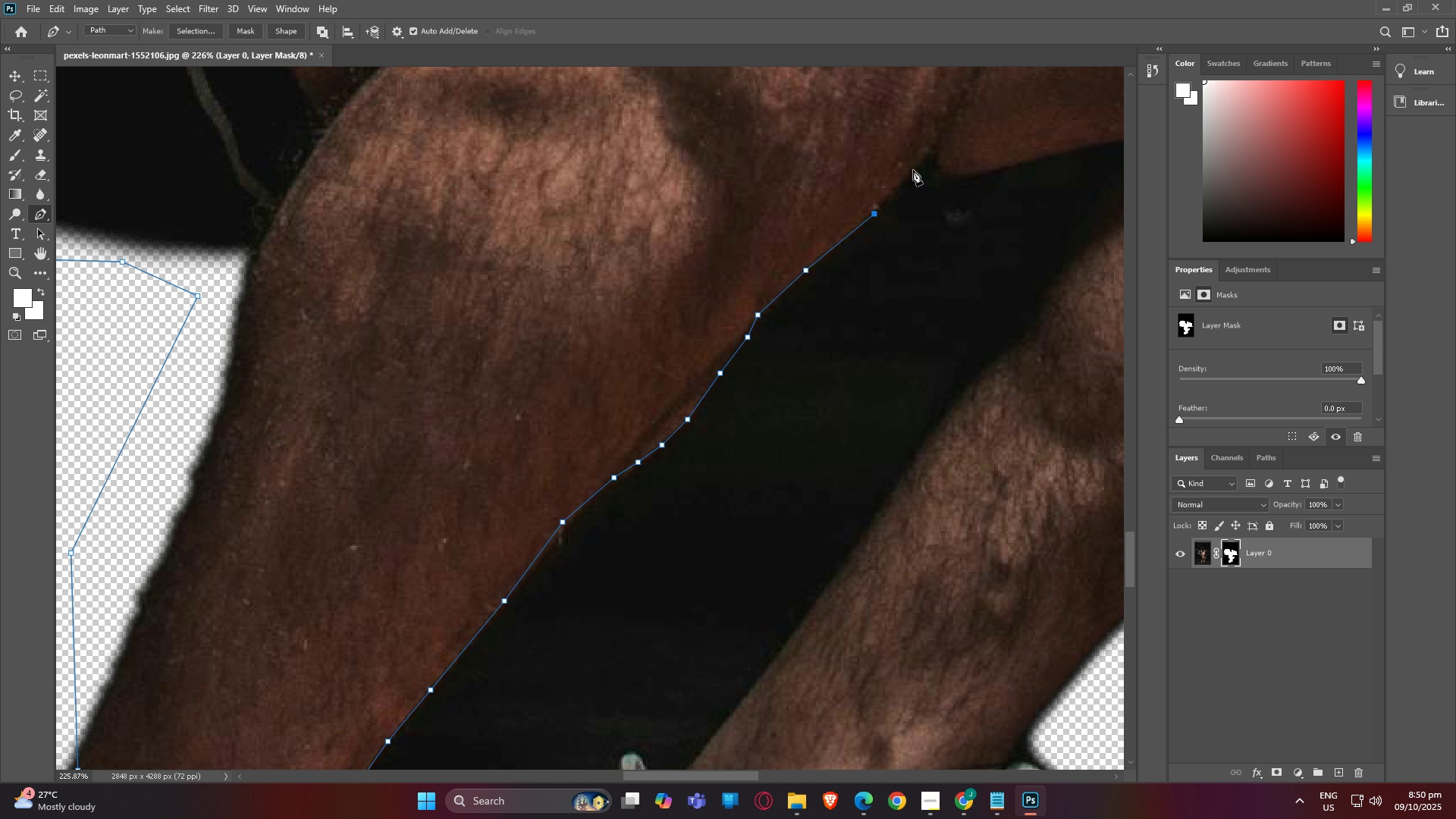 
left_click([913, 170])
 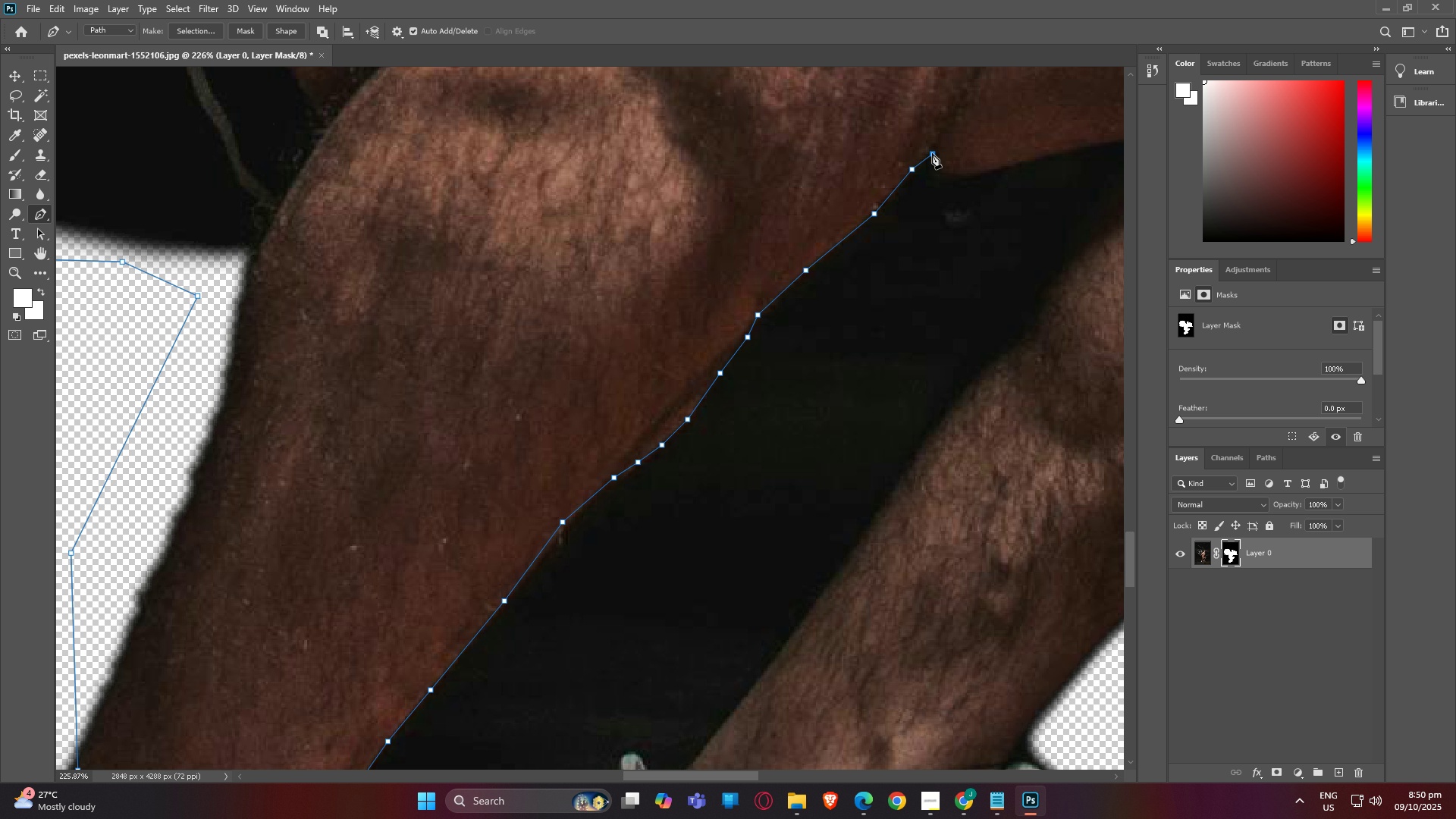 
left_click([932, 153])
 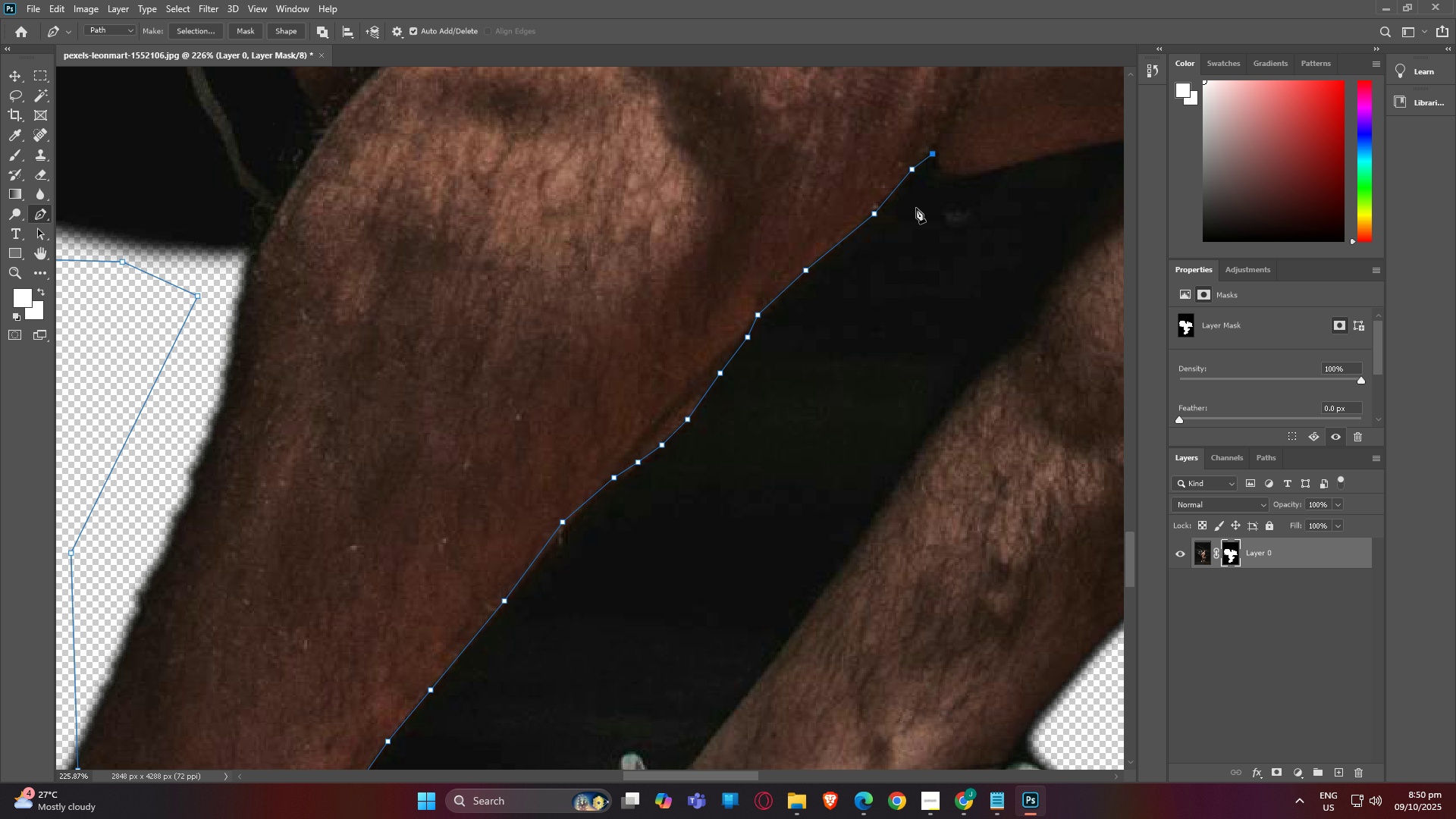 
hold_key(key=AltLeft, duration=1.53)
scroll: coordinate [923, 209], scroll_direction: none, amount: 0.0
 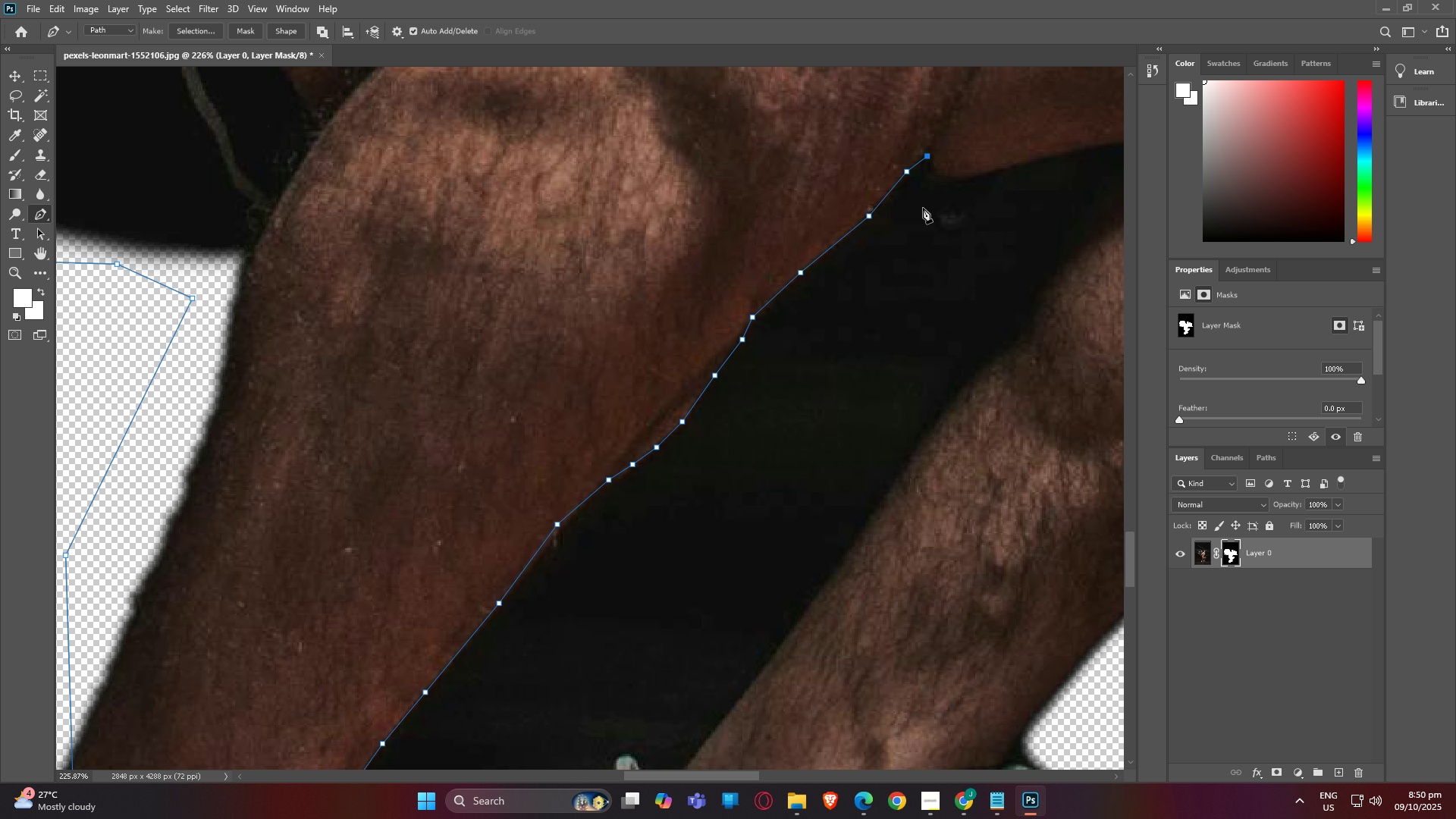 
hold_key(key=AltLeft, duration=0.43)
 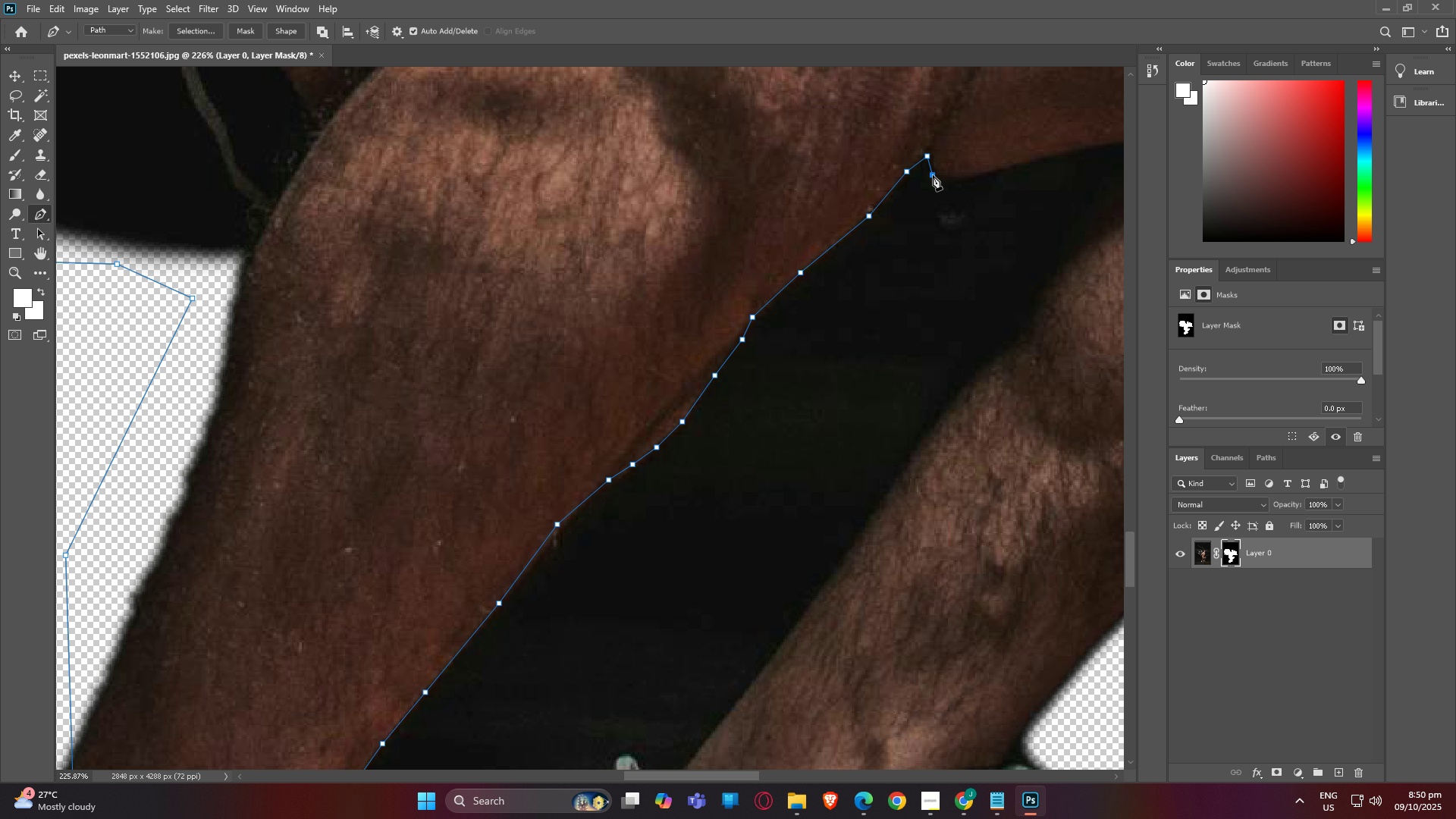 
left_click([933, 175])
 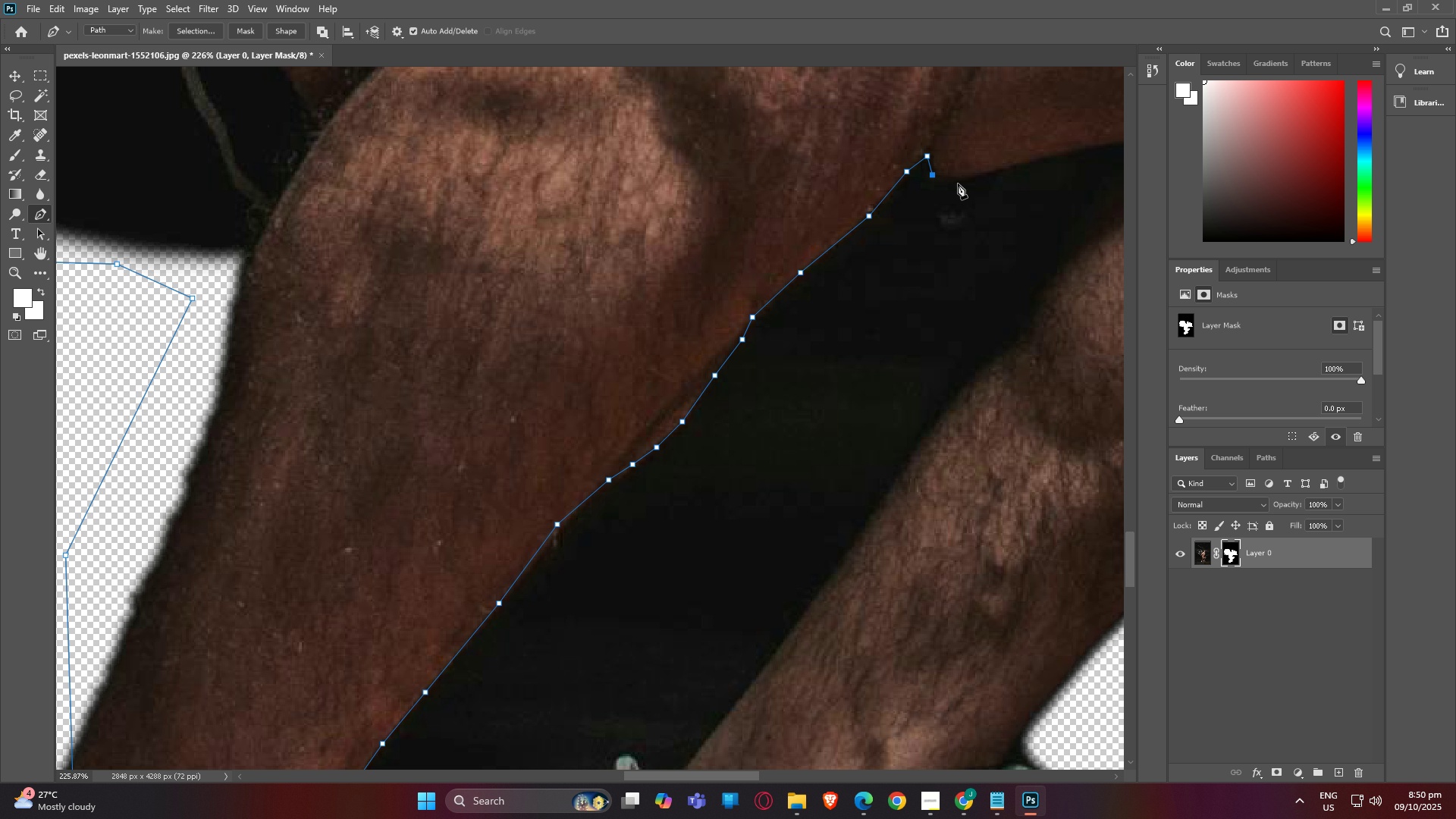 
key(Control+Z)
 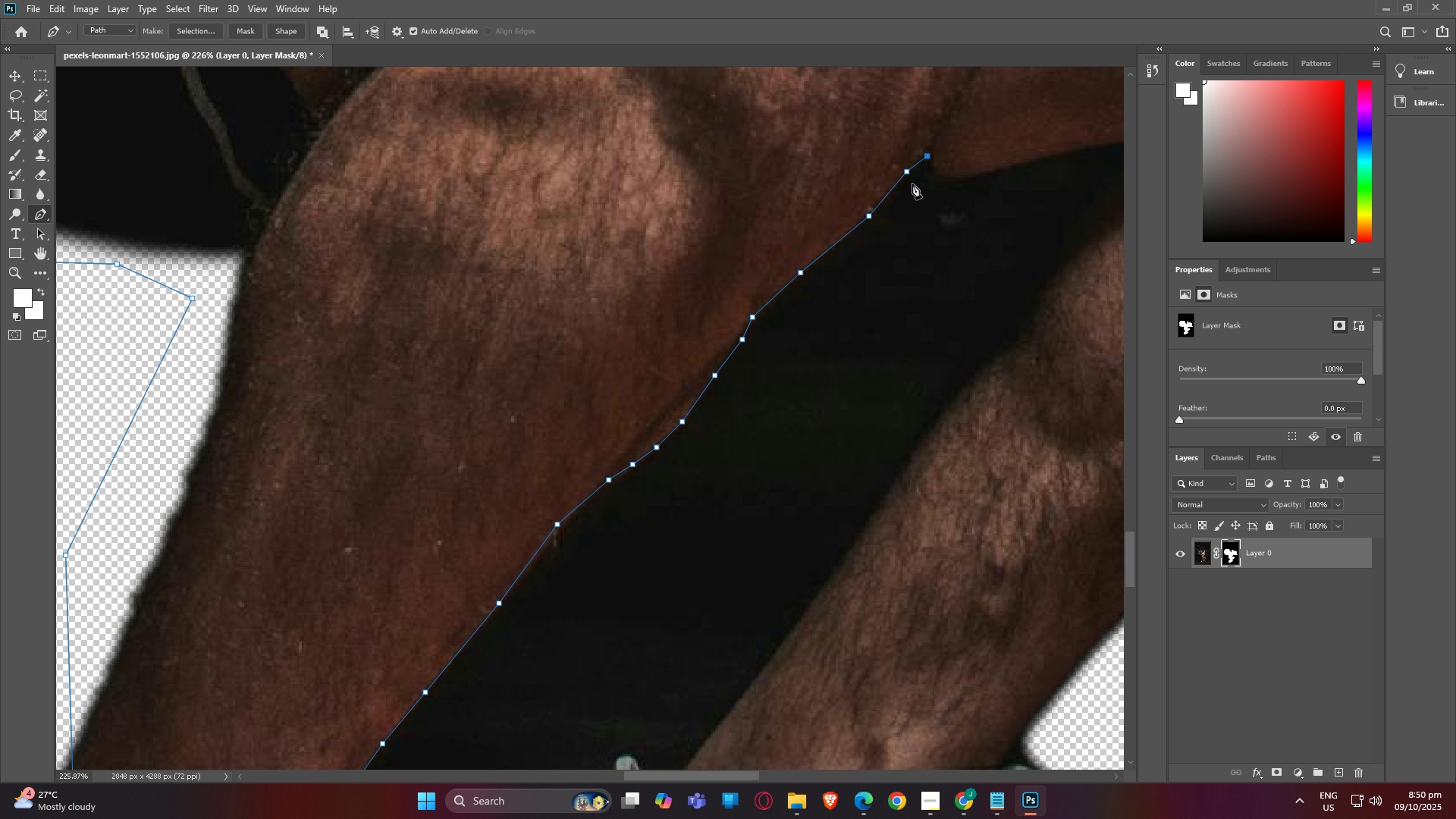 
key(Control+Z)
 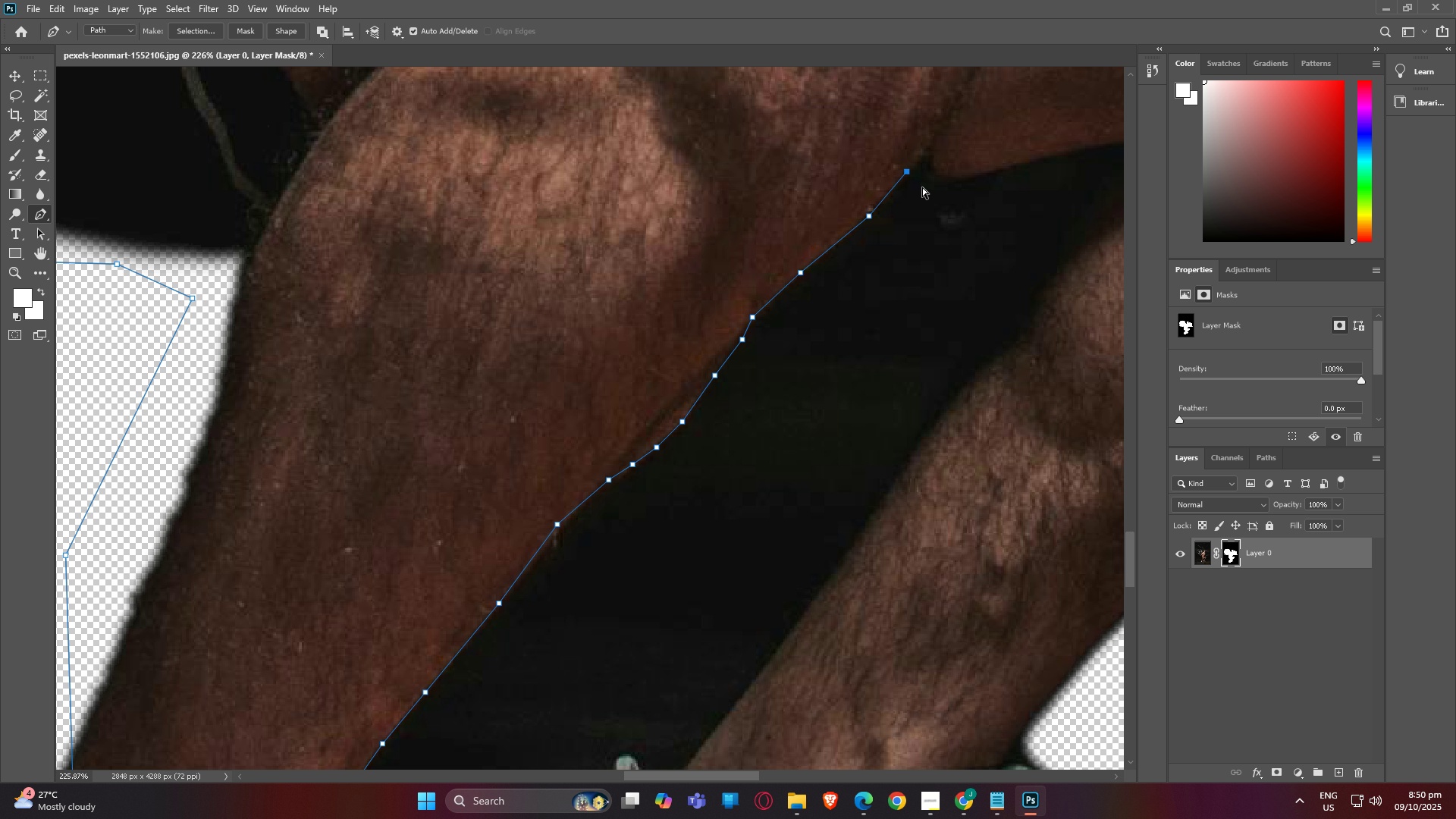 
key(Control+Z)
 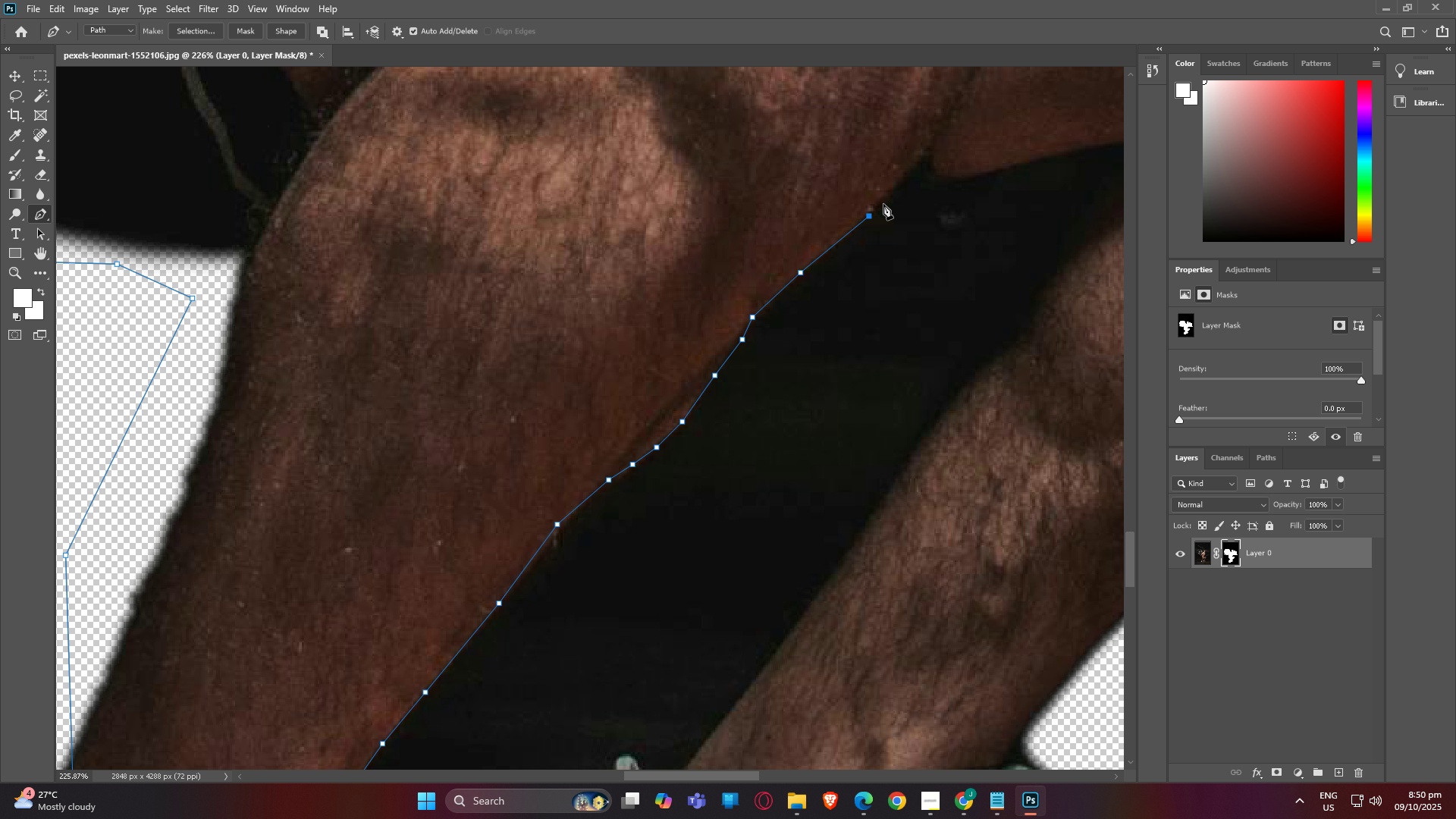 
left_click([883, 202])
 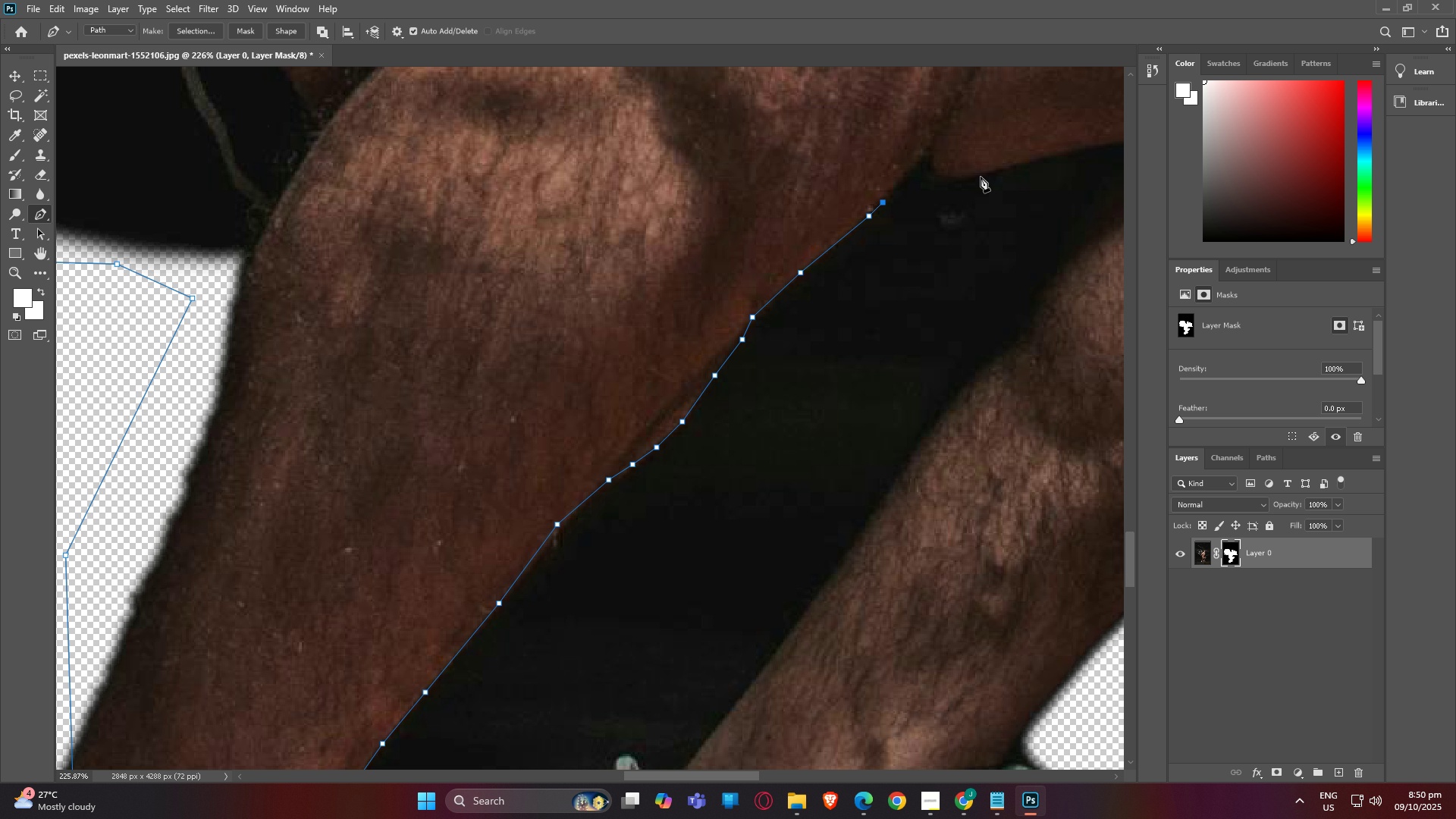 
left_click([982, 175])
 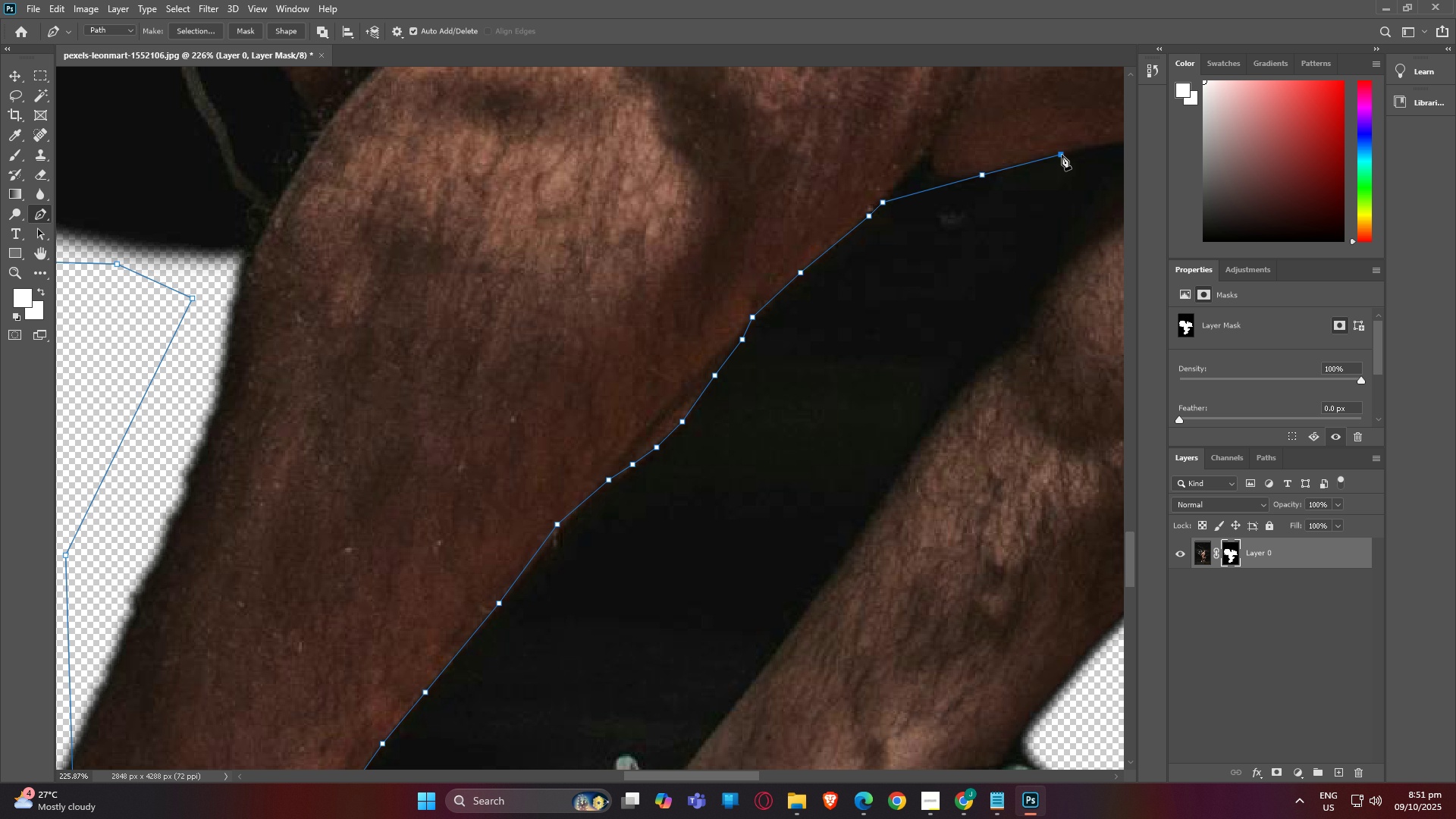 
left_click([1062, 155])
 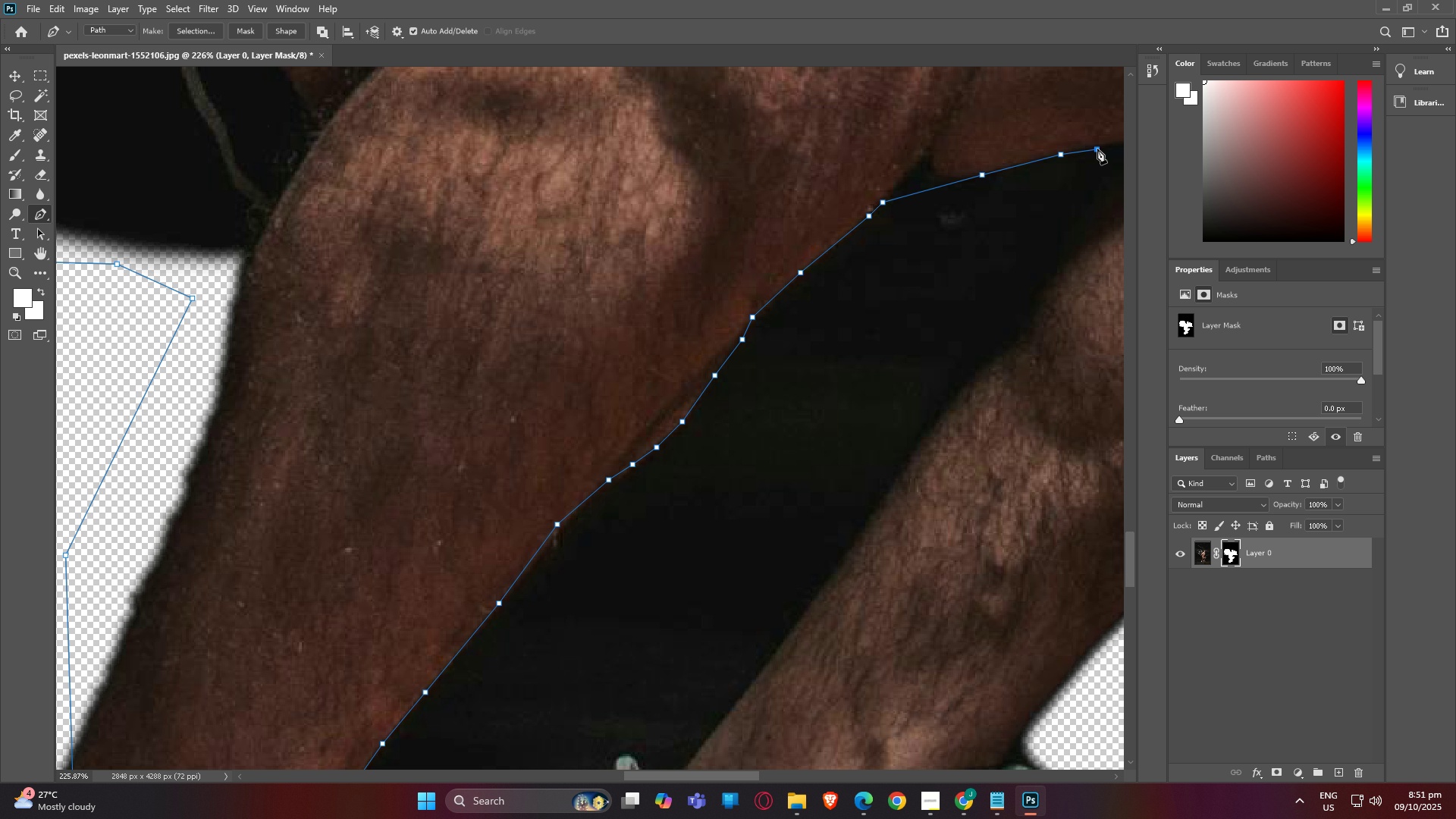 
double_click([1097, 149])
 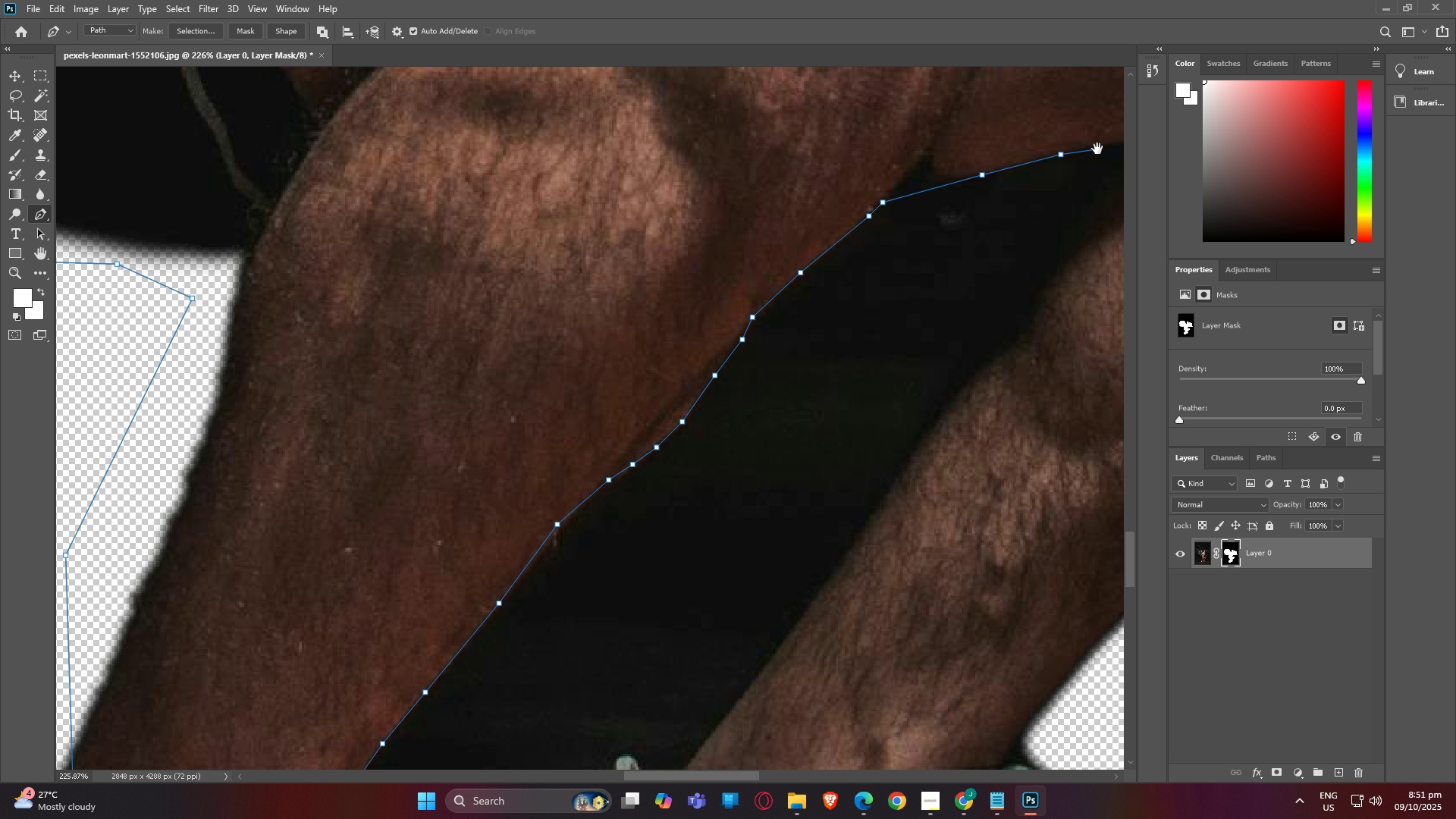 
type(hp)
 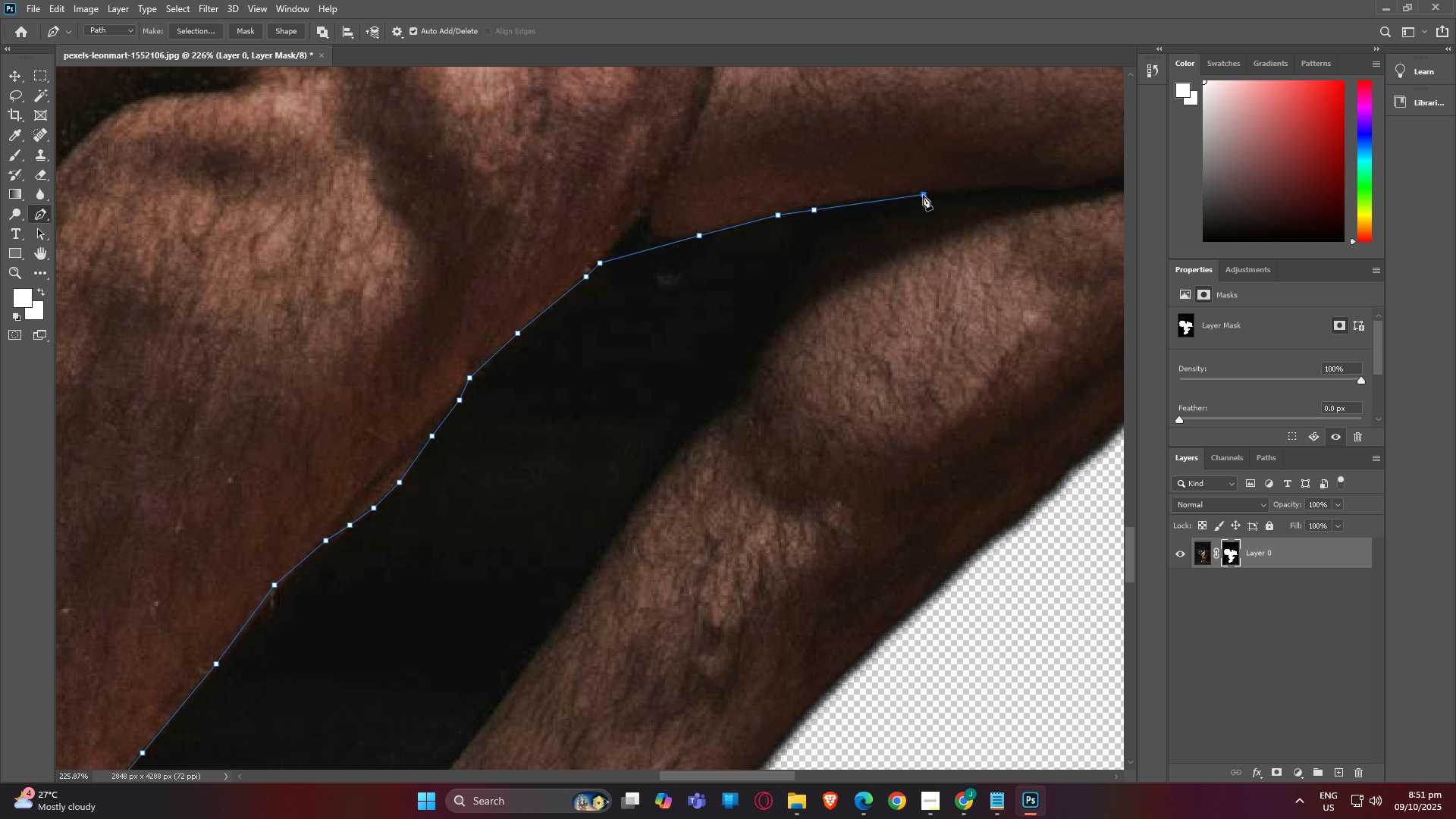 
left_click_drag(start_coordinate=[1085, 150], to_coordinate=[864, 198])
 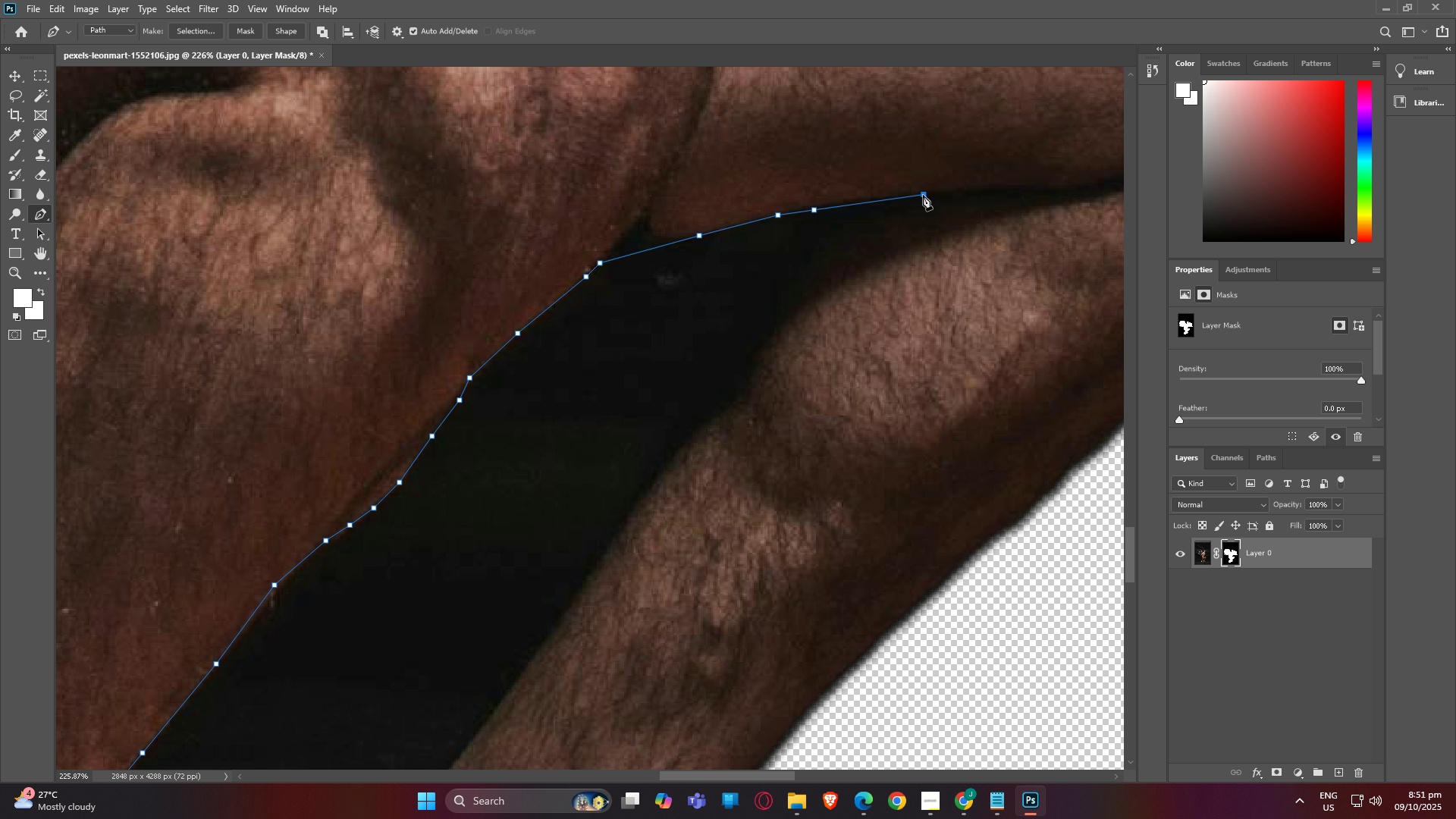 
left_click([923, 195])
 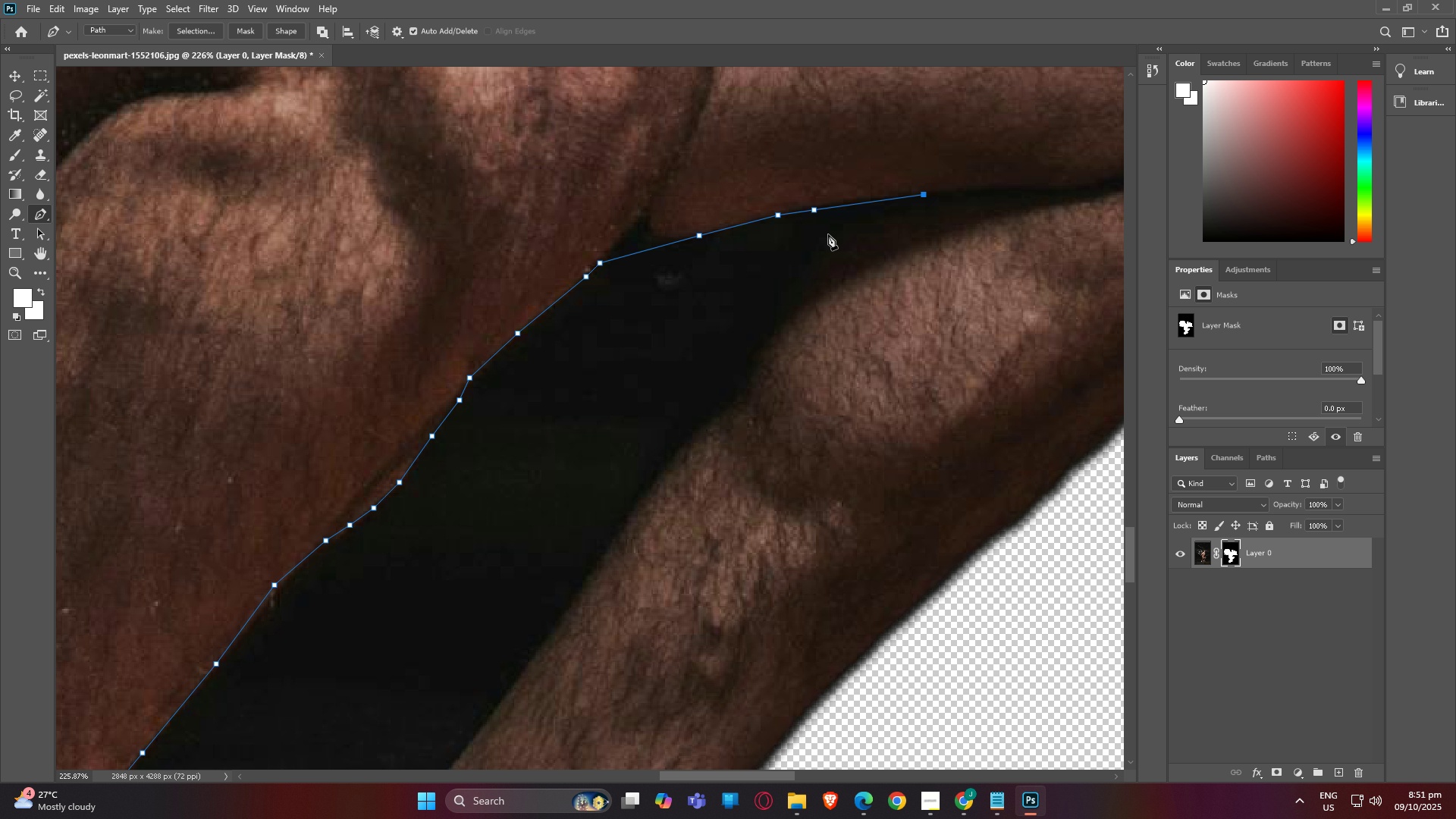 
left_click([828, 234])
 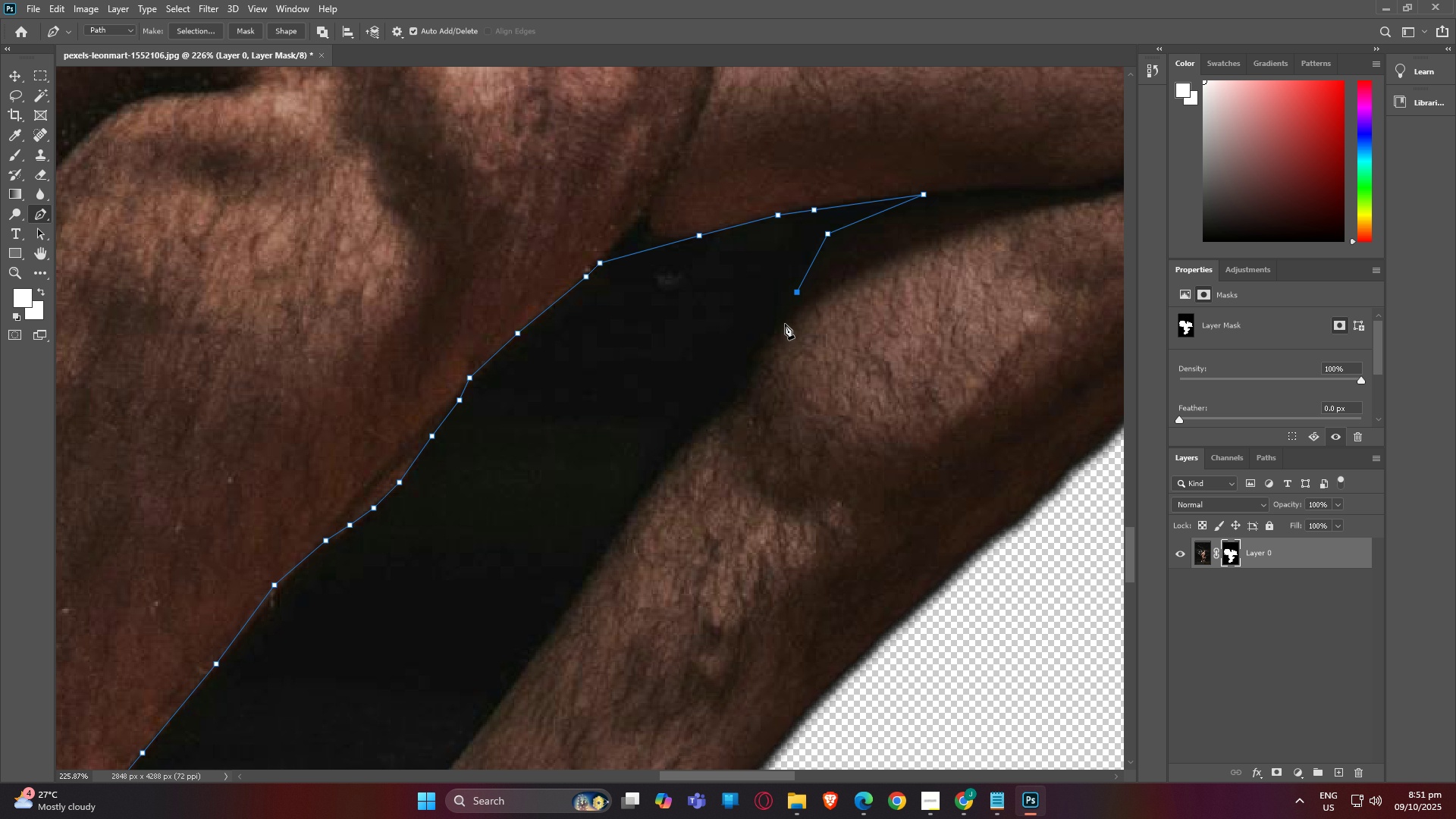 
left_click([765, 342])
 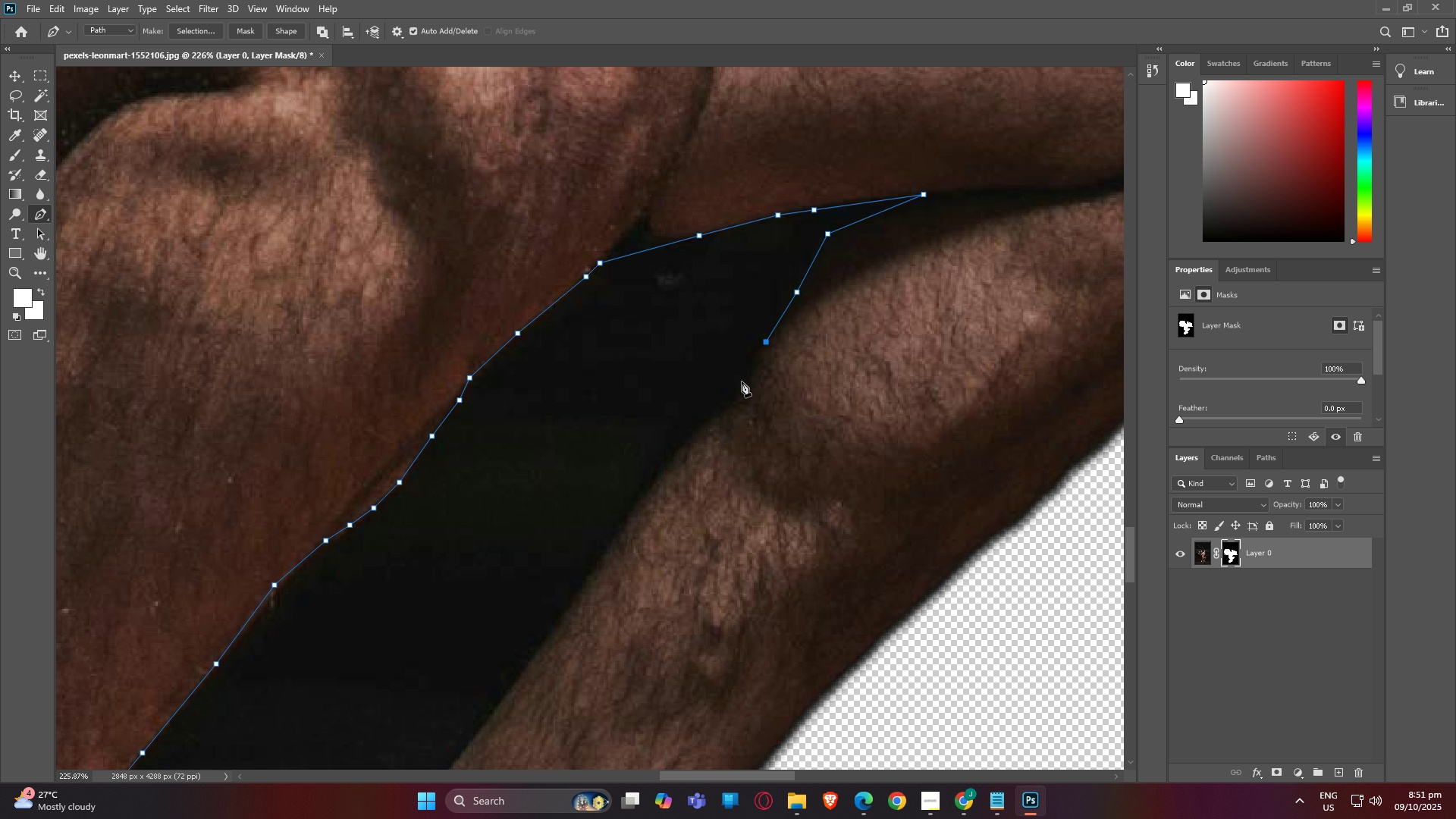 
left_click([742, 381])
 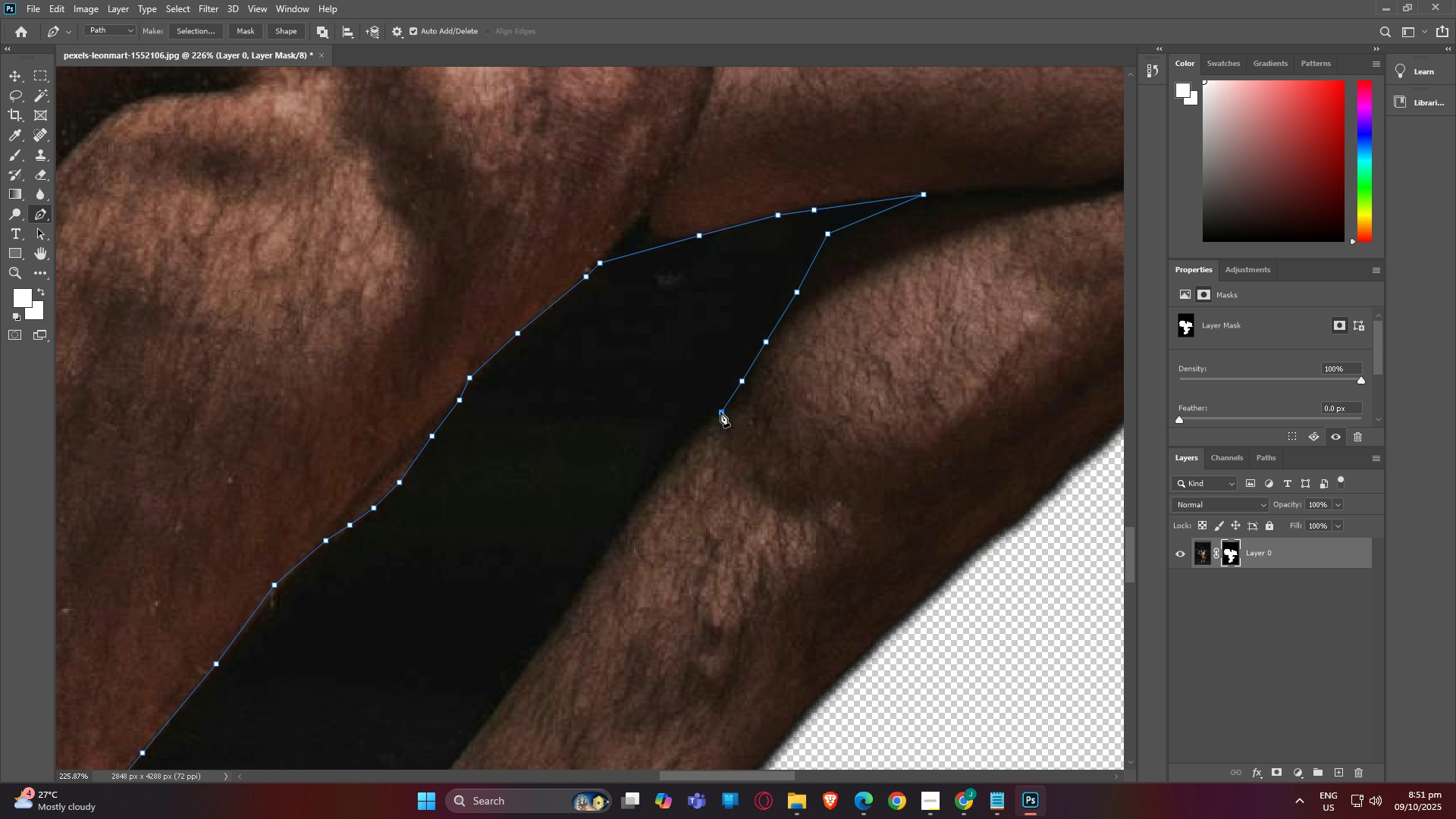 
double_click([720, 412])
 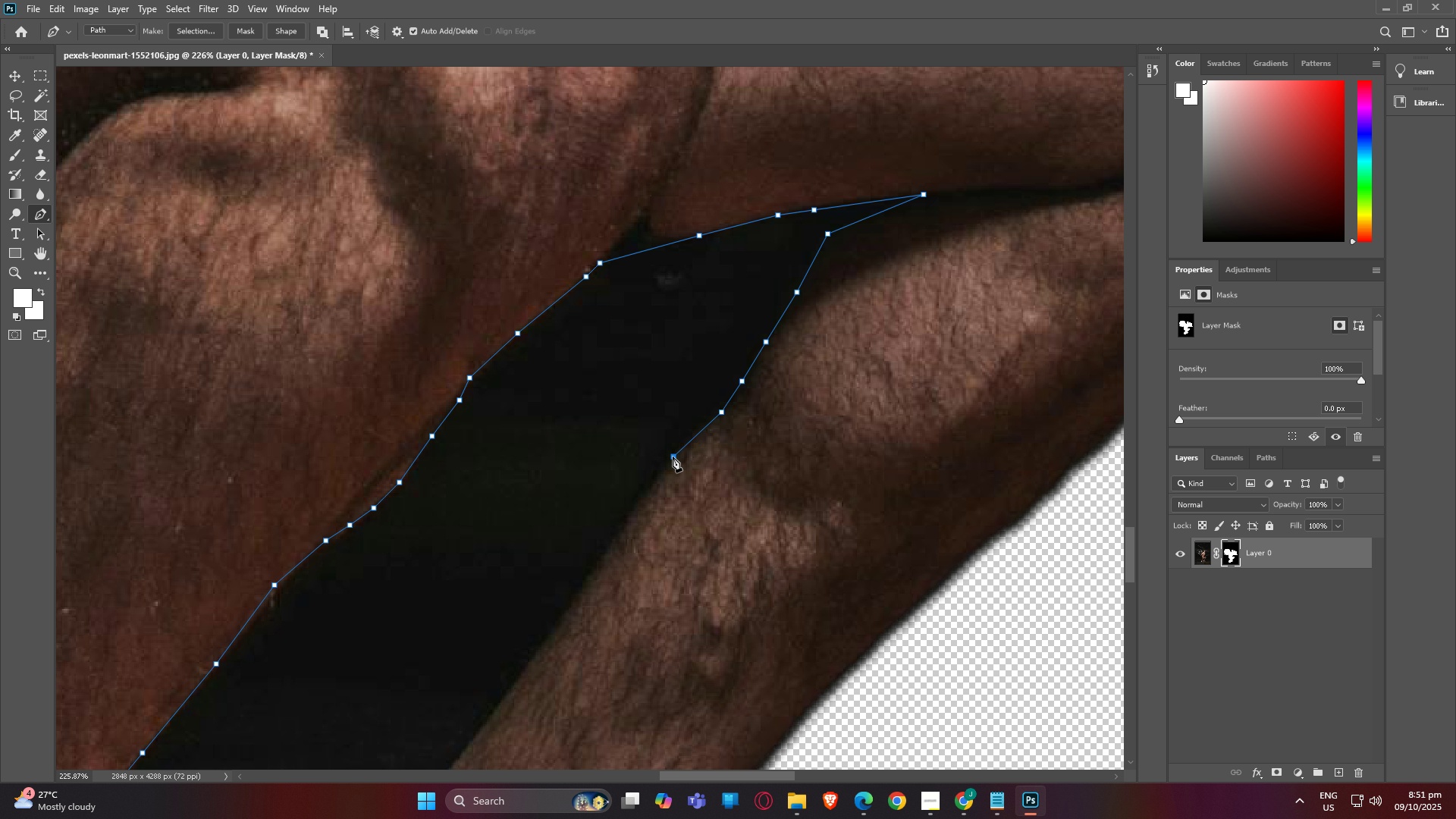 
left_click([673, 457])
 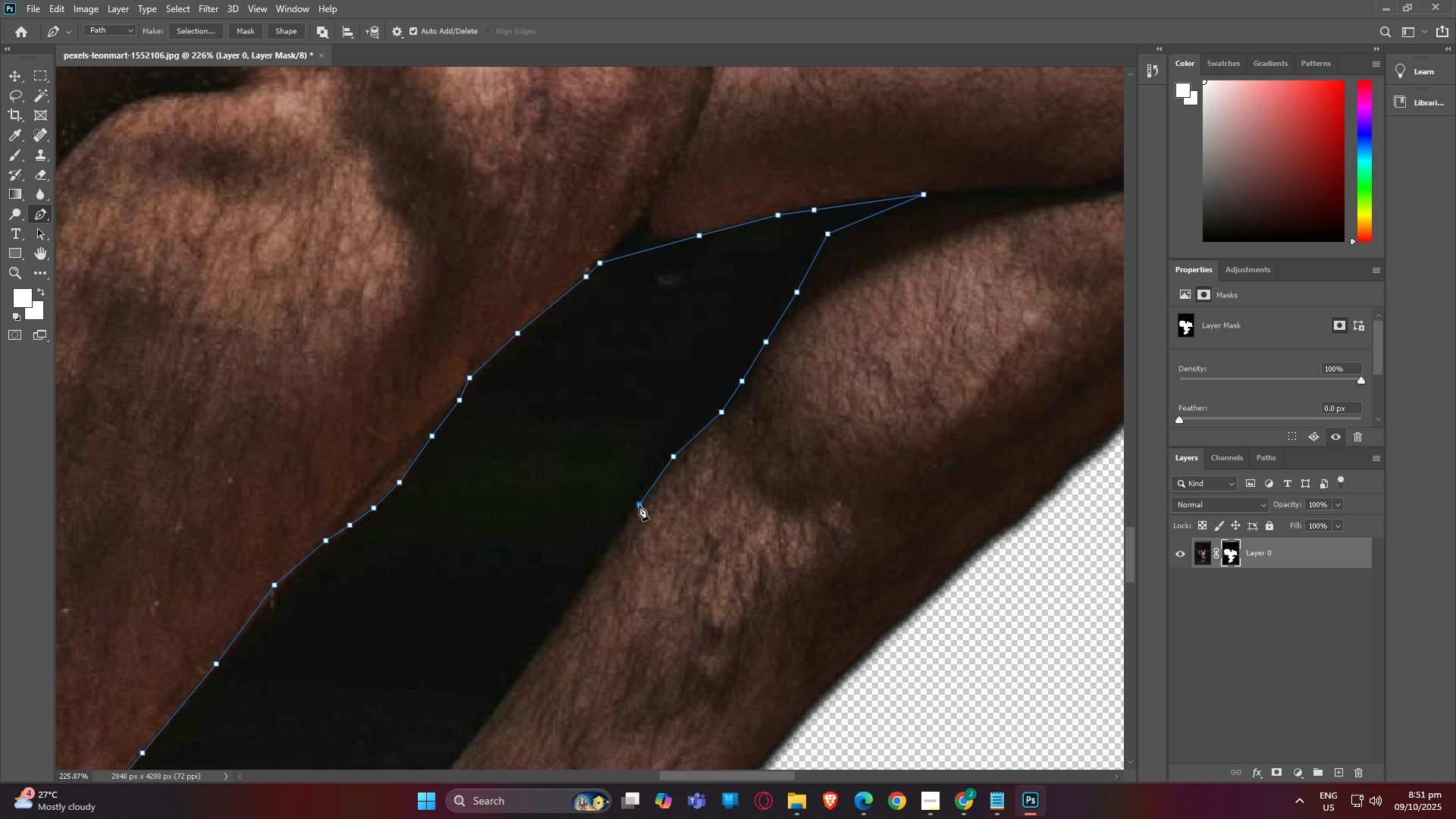 
left_click([639, 505])
 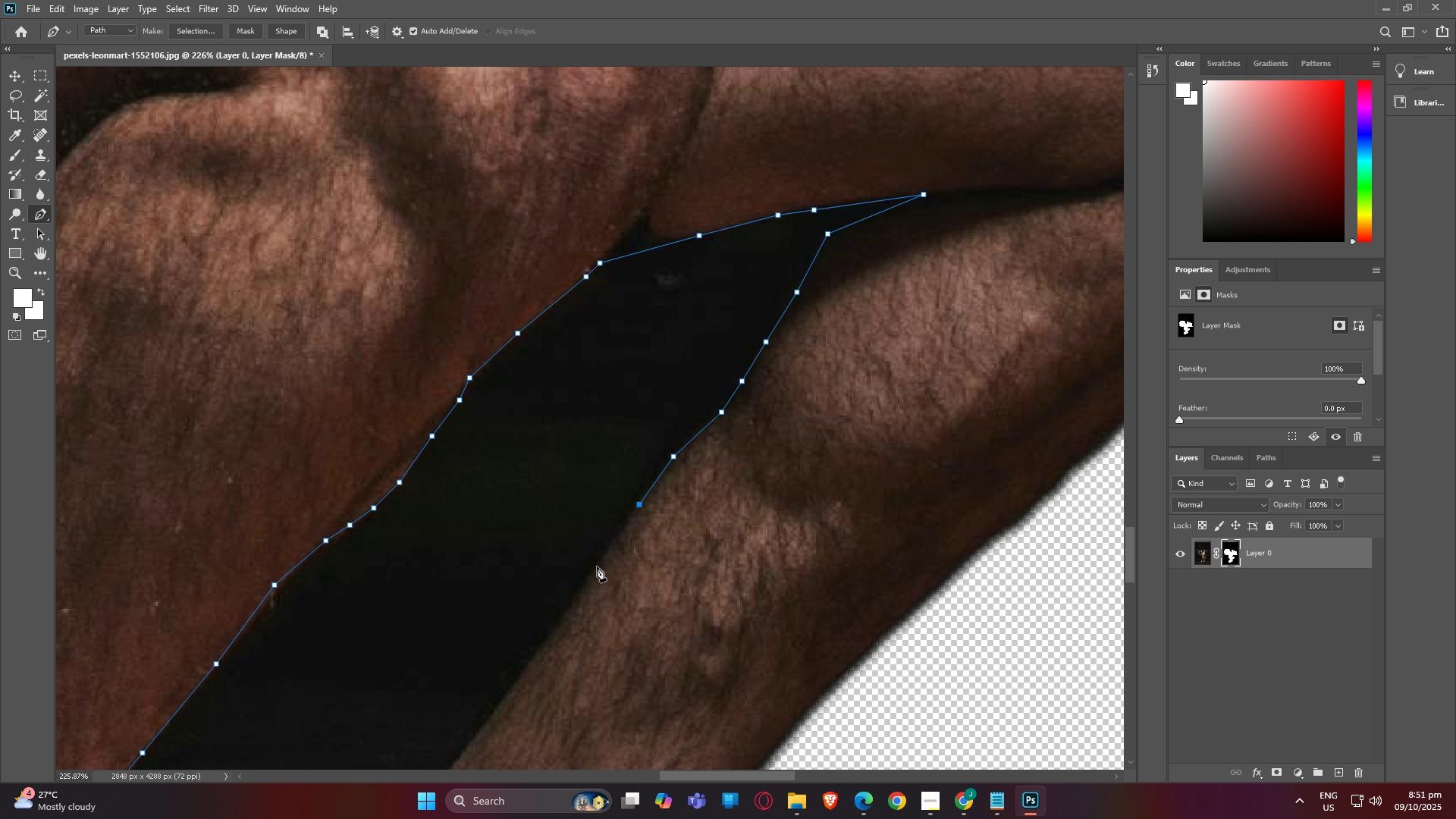 
left_click([597, 566])
 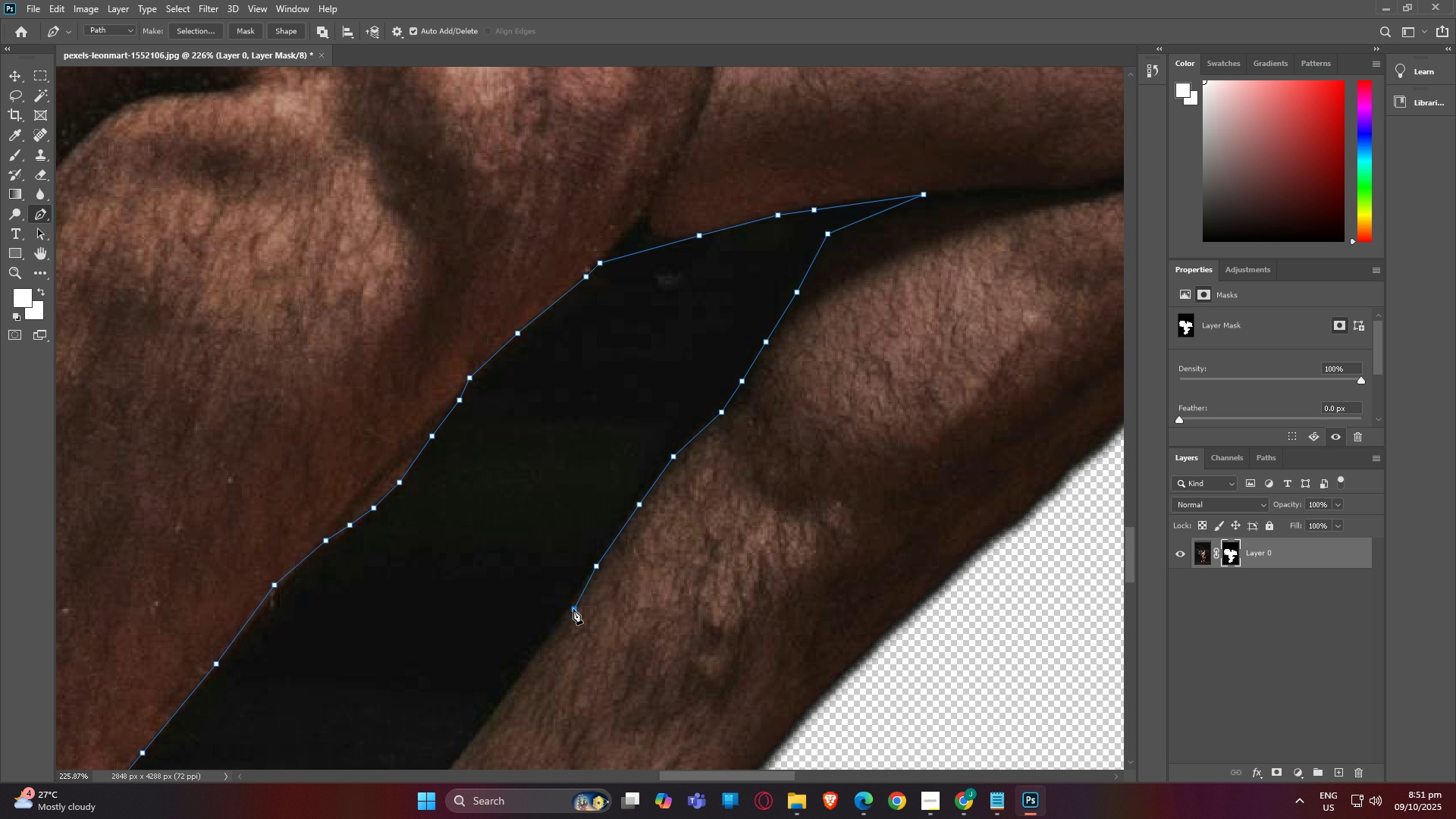 
double_click([573, 609])
 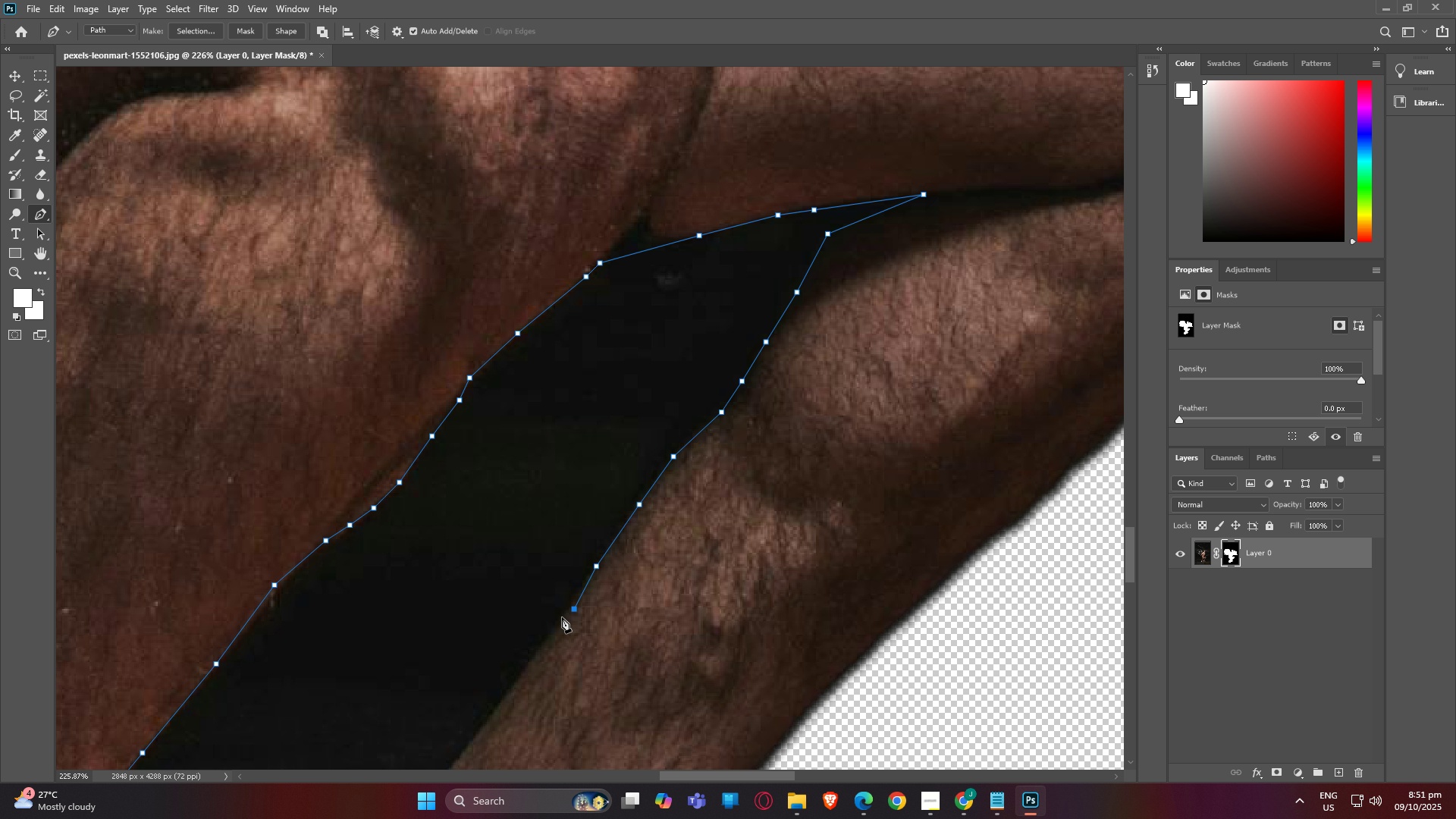 
key(Control+Z)
 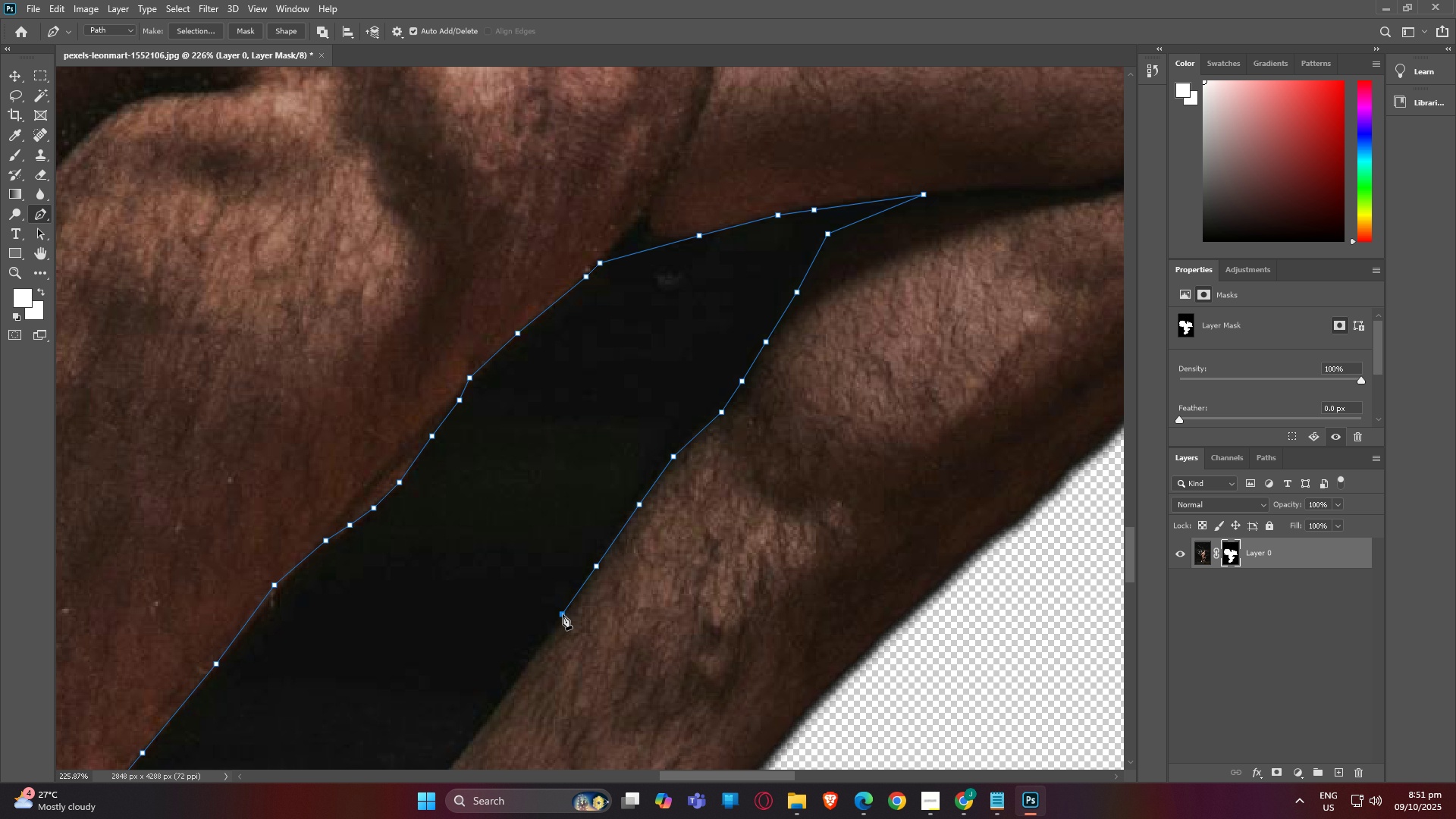 
left_click([563, 614])
 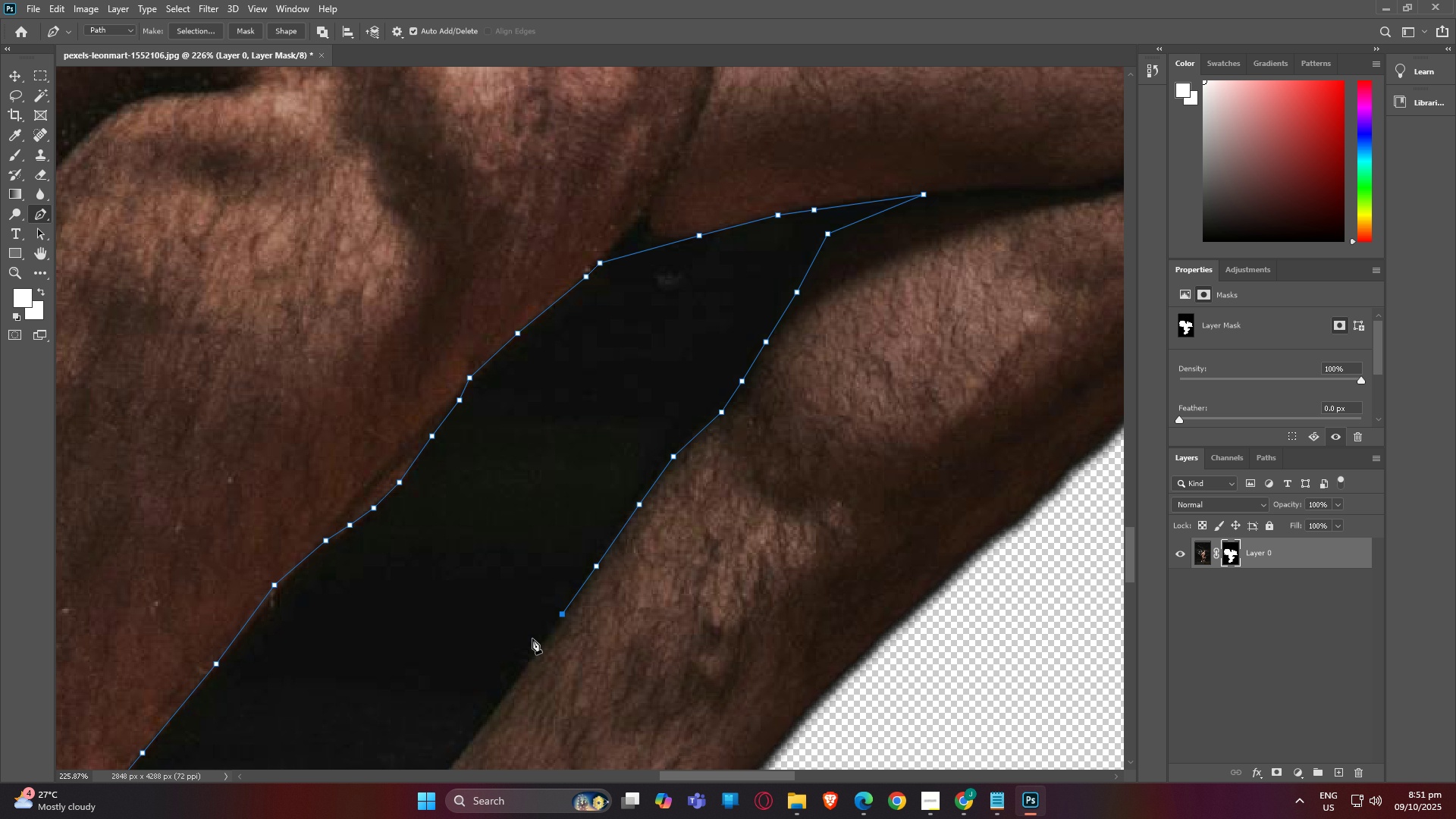 
key(H)
 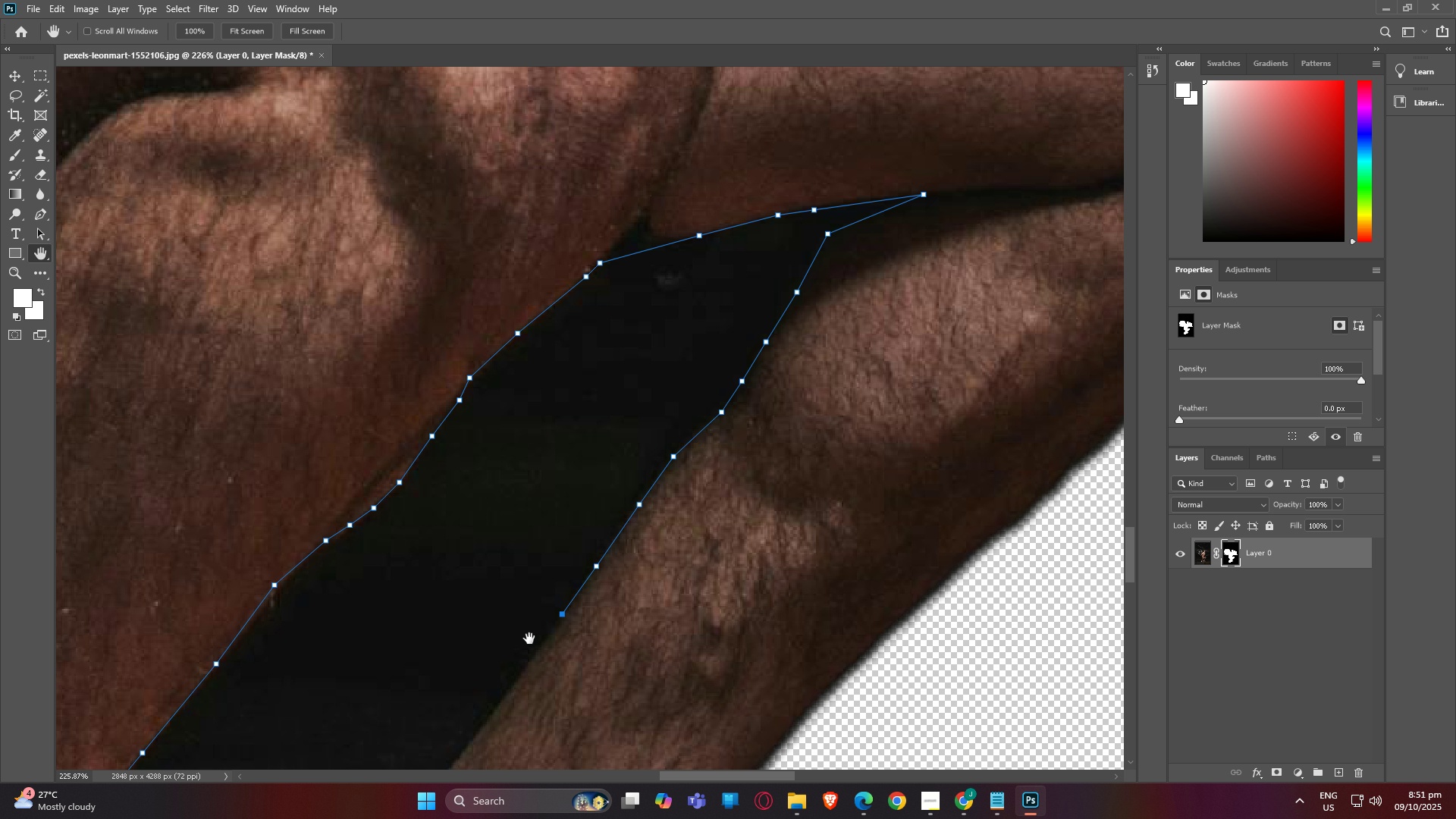 
left_click_drag(start_coordinate=[529, 639], to_coordinate=[632, 522])
 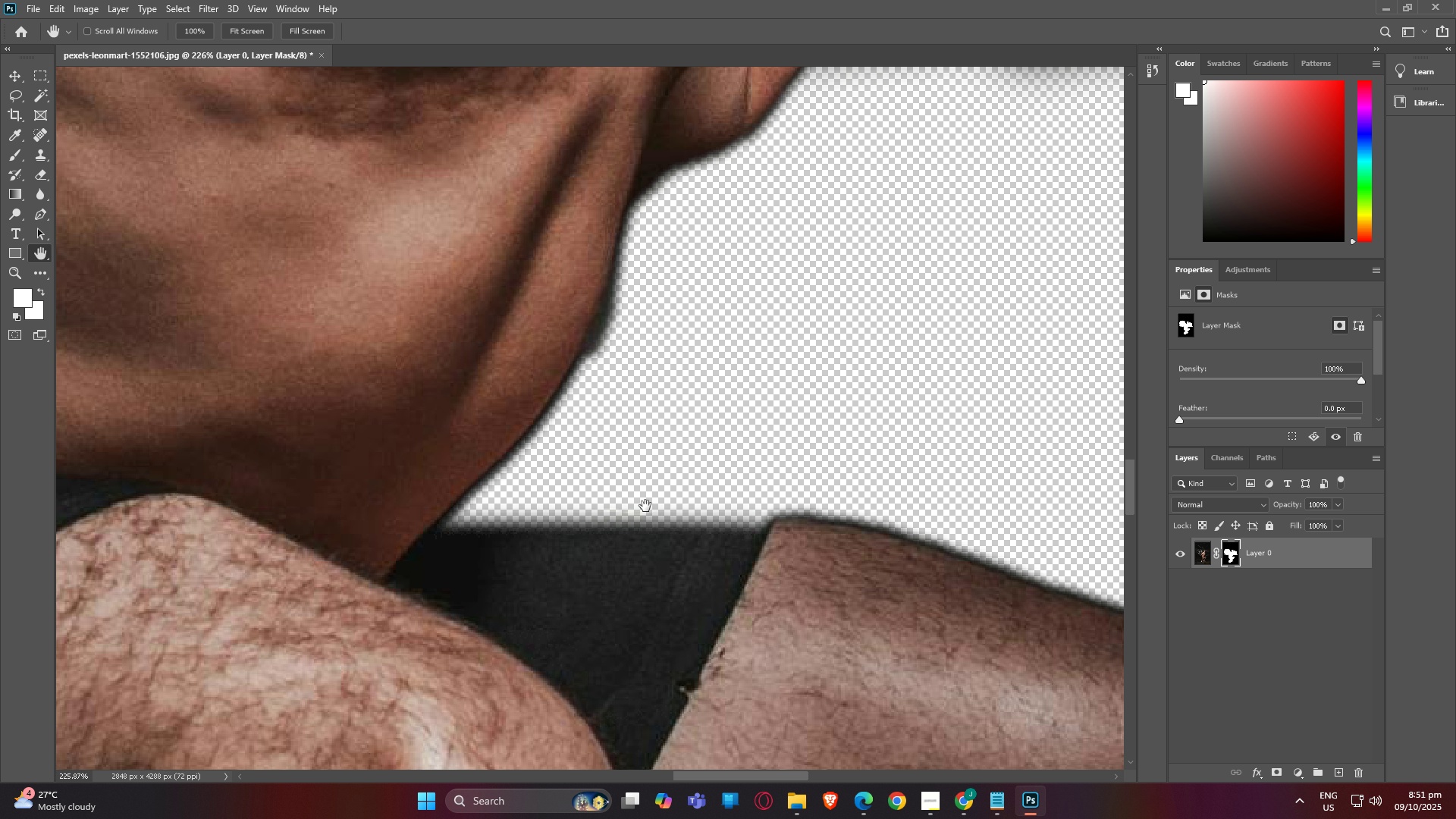 
left_click_drag(start_coordinate=[635, 529], to_coordinate=[746, 0])
 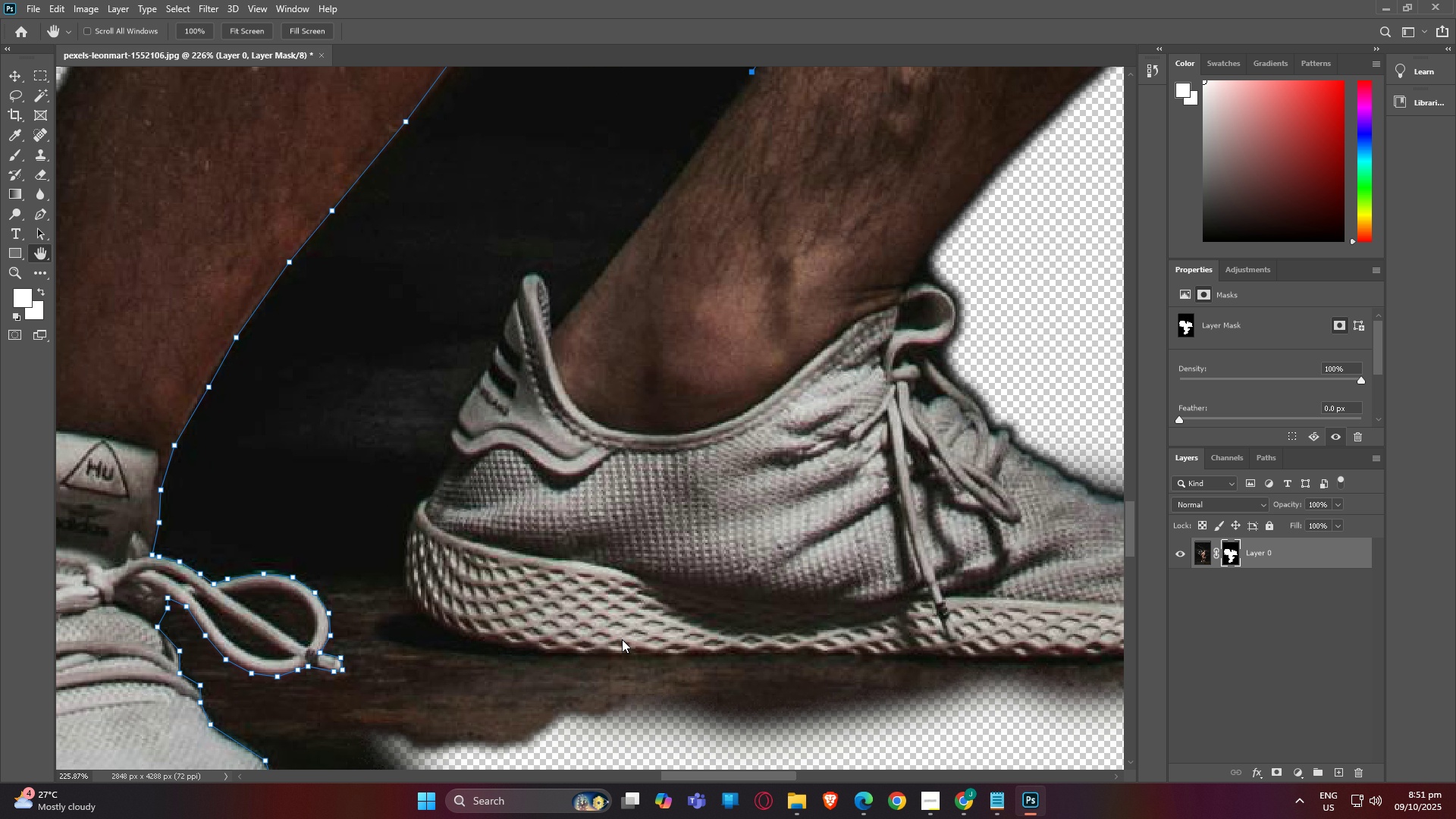 
left_click_drag(start_coordinate=[573, 582], to_coordinate=[581, 666])
 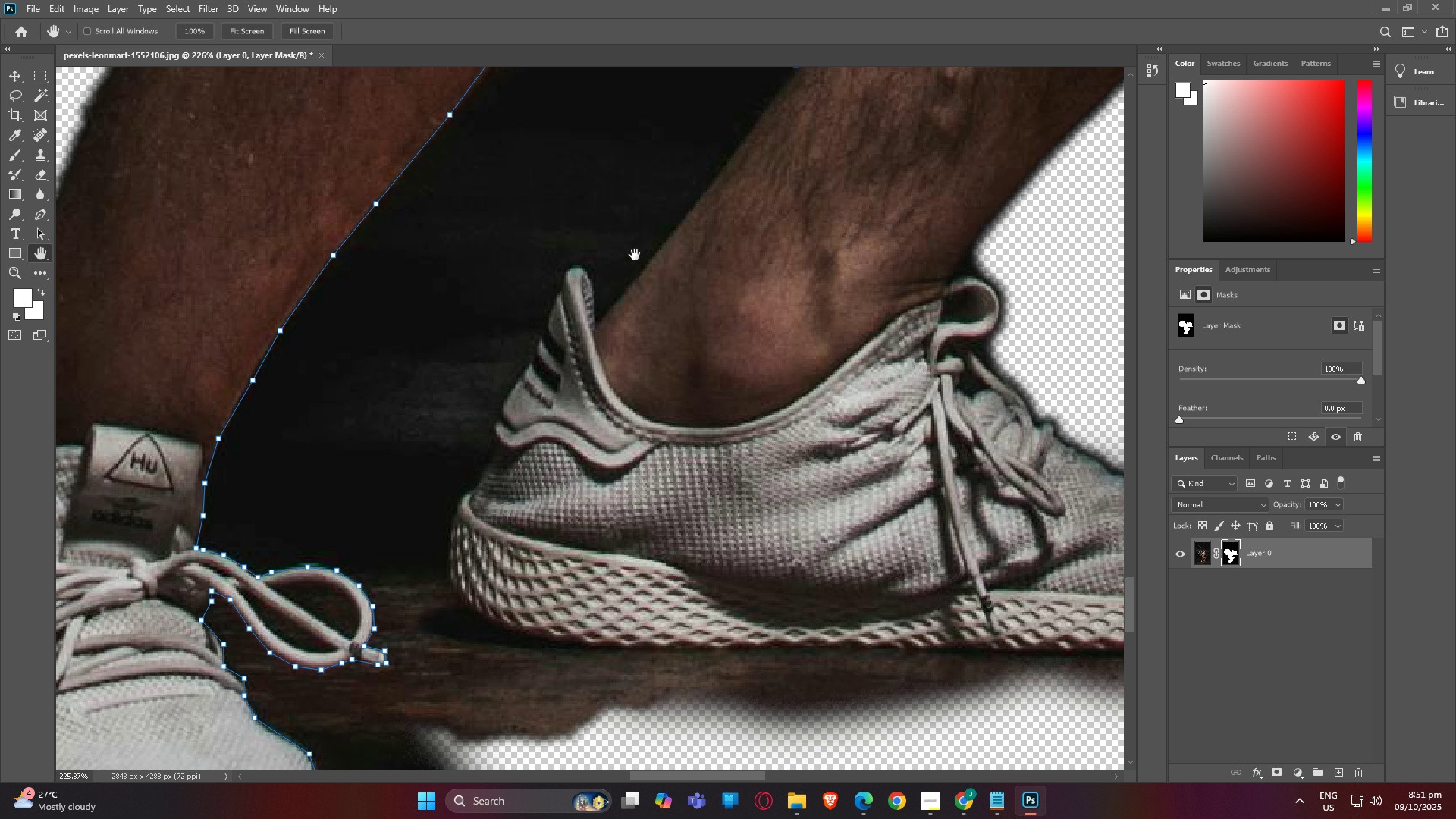 
key(P)
 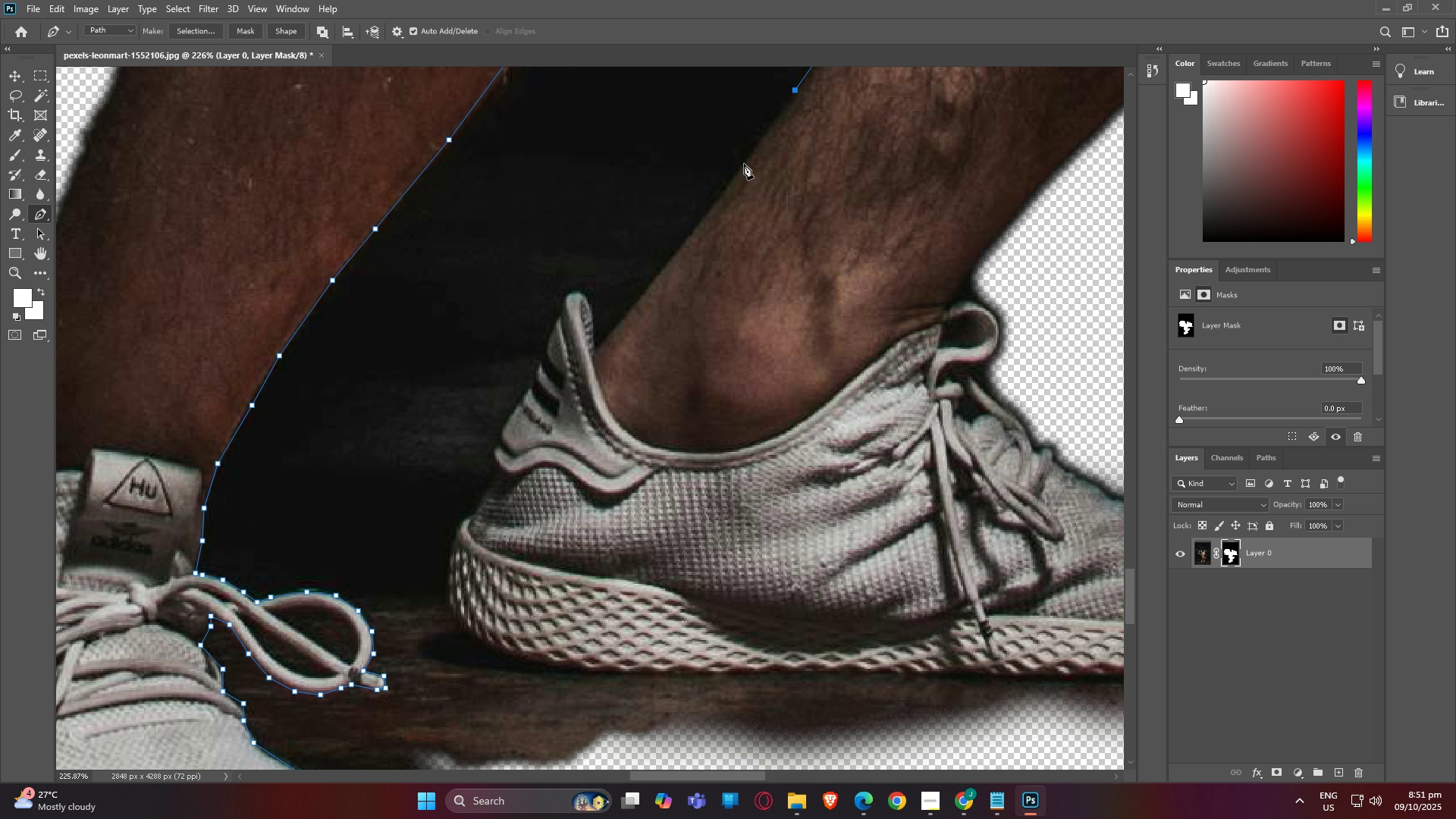 
left_click([744, 170])
 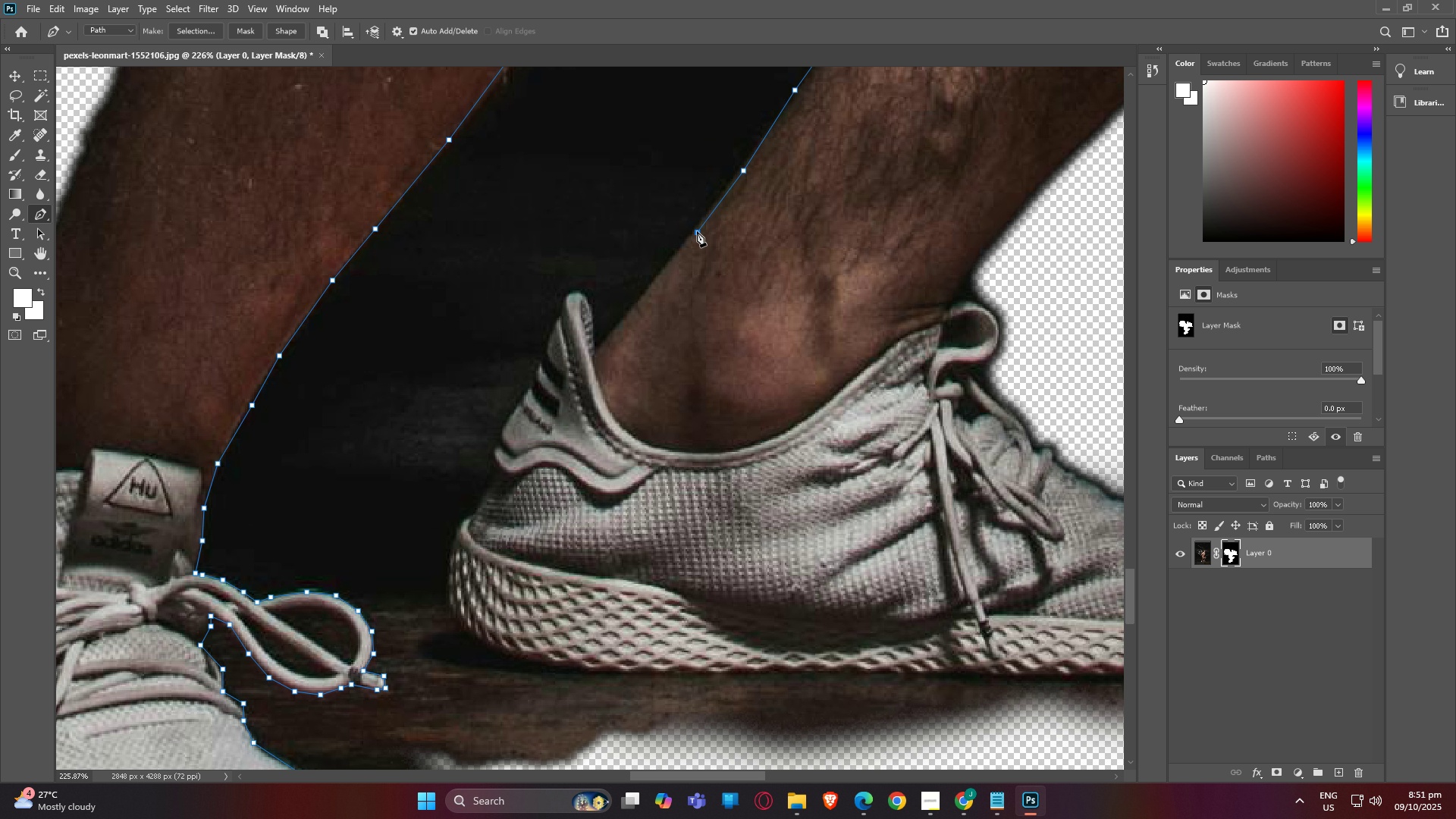 
left_click([697, 231])
 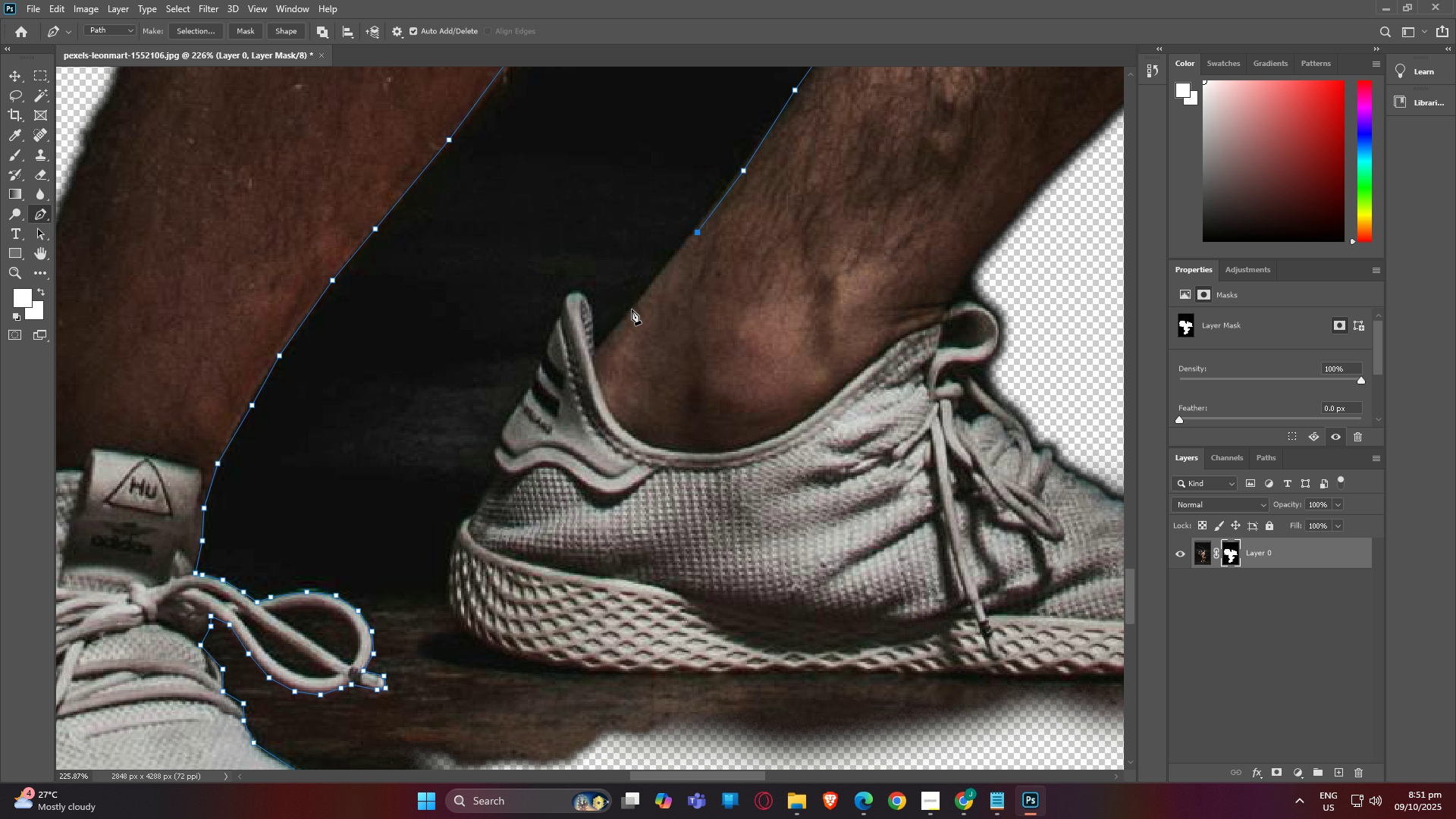 
left_click([632, 309])
 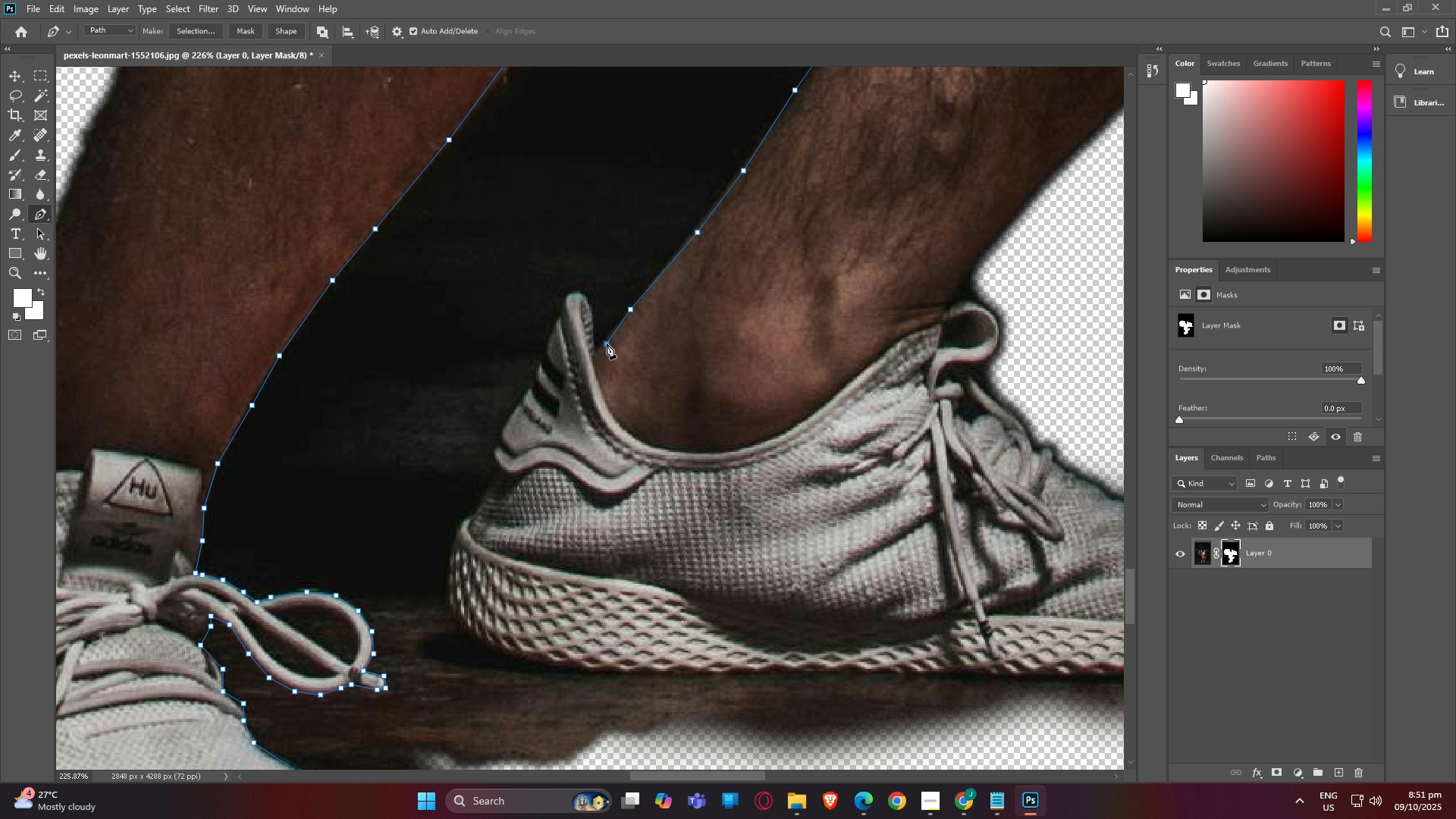 
left_click([607, 344])
 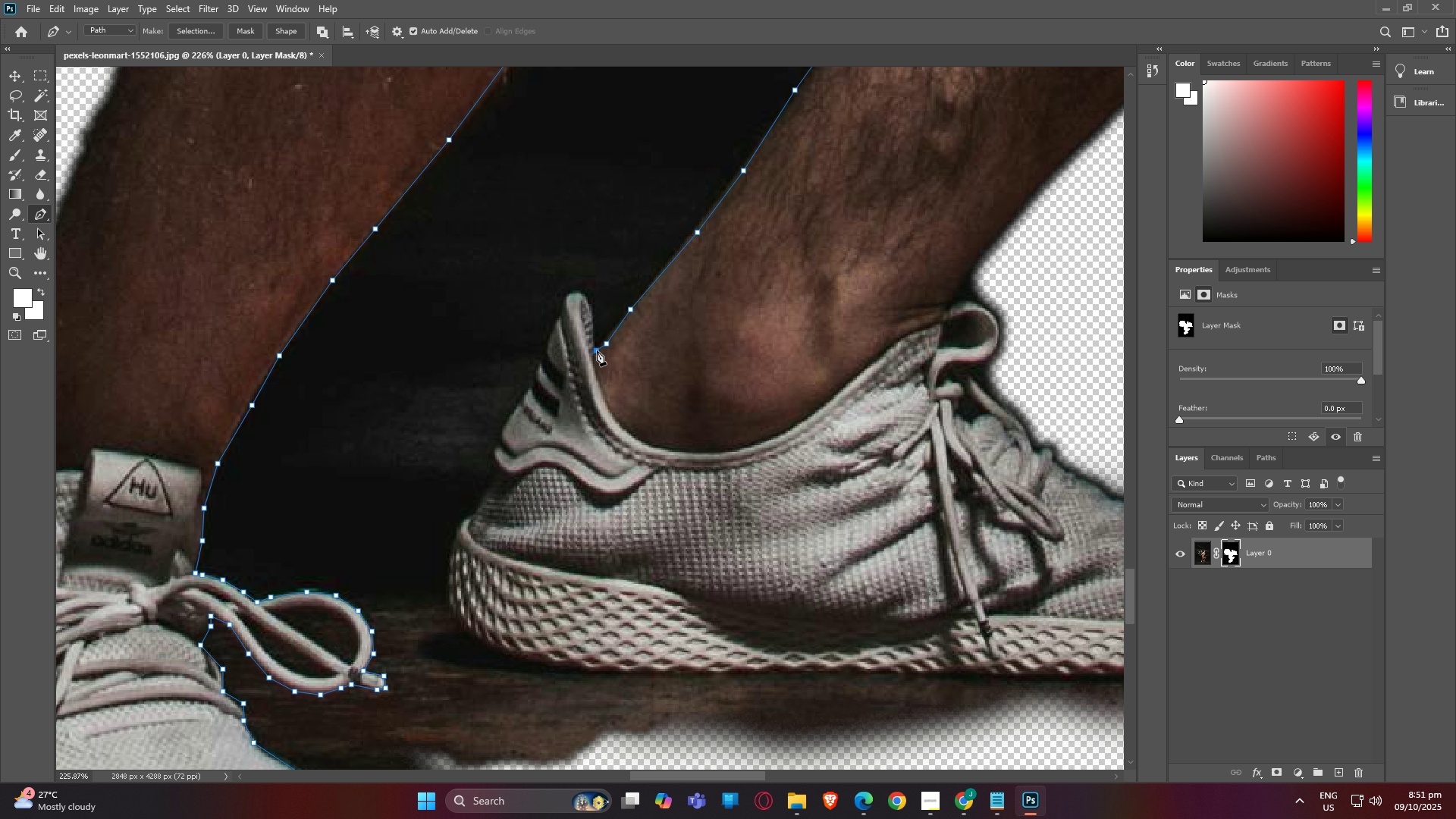 
left_click([597, 350])
 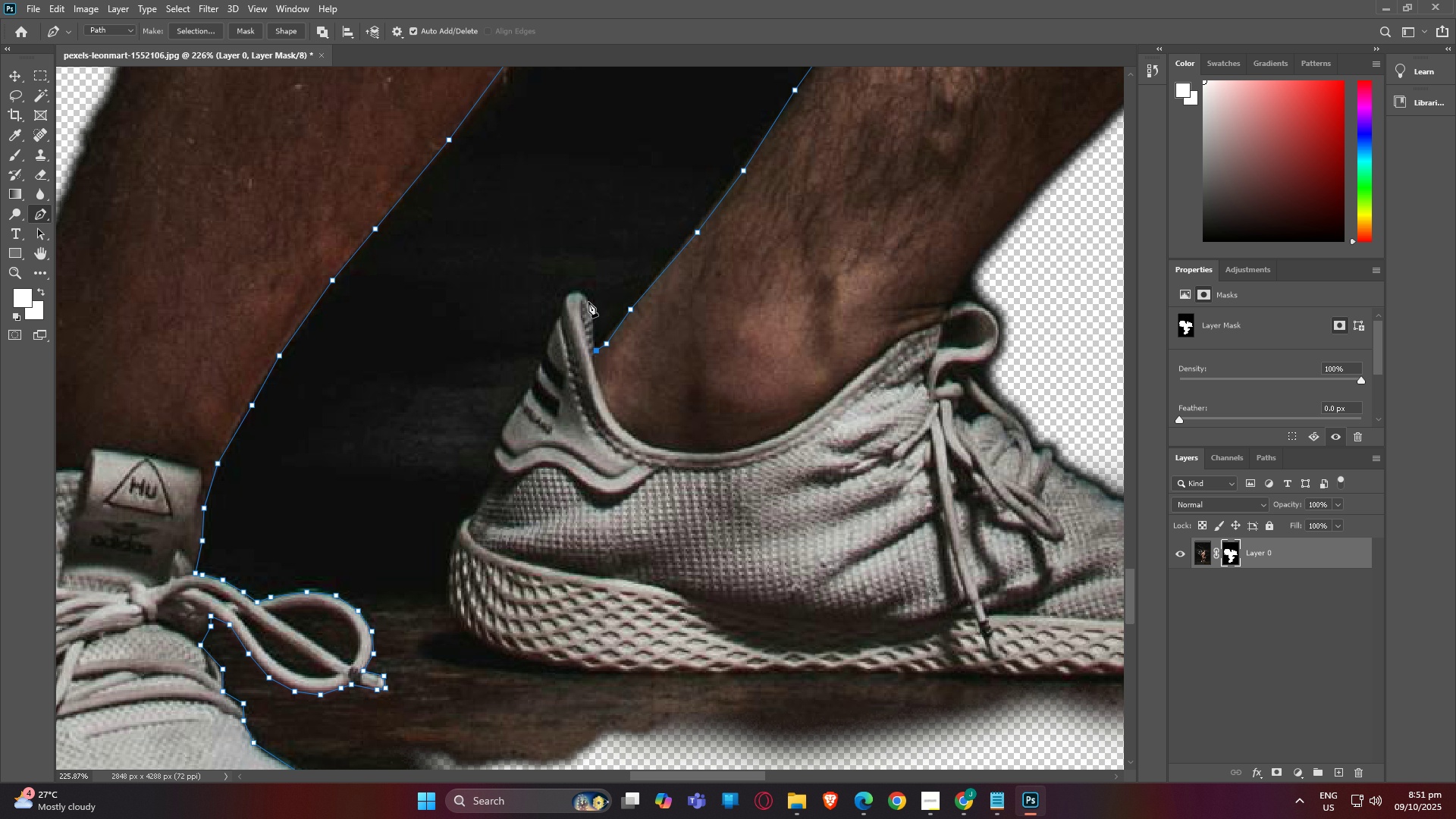 
left_click([588, 302])
 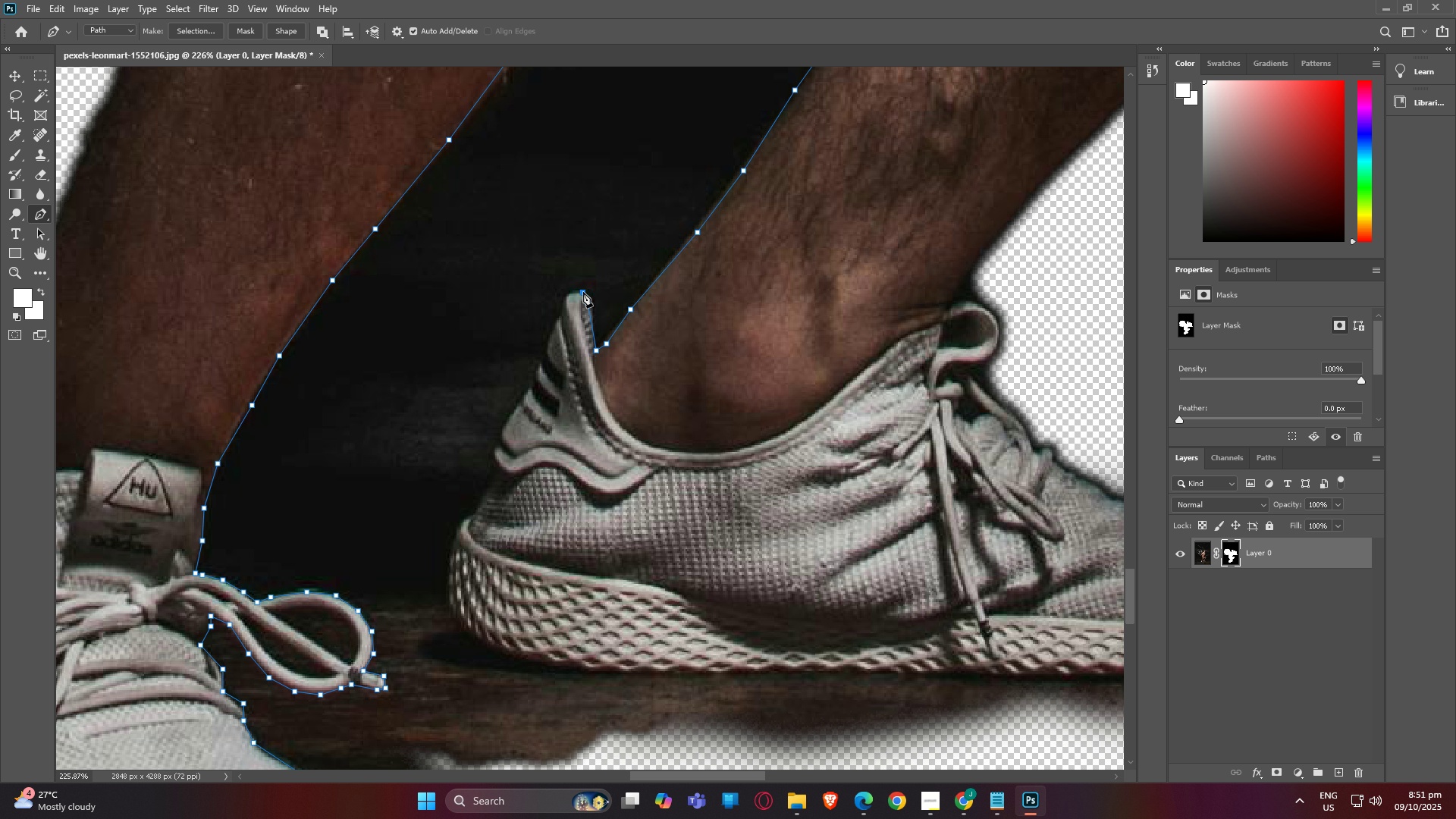 
left_click([583, 292])
 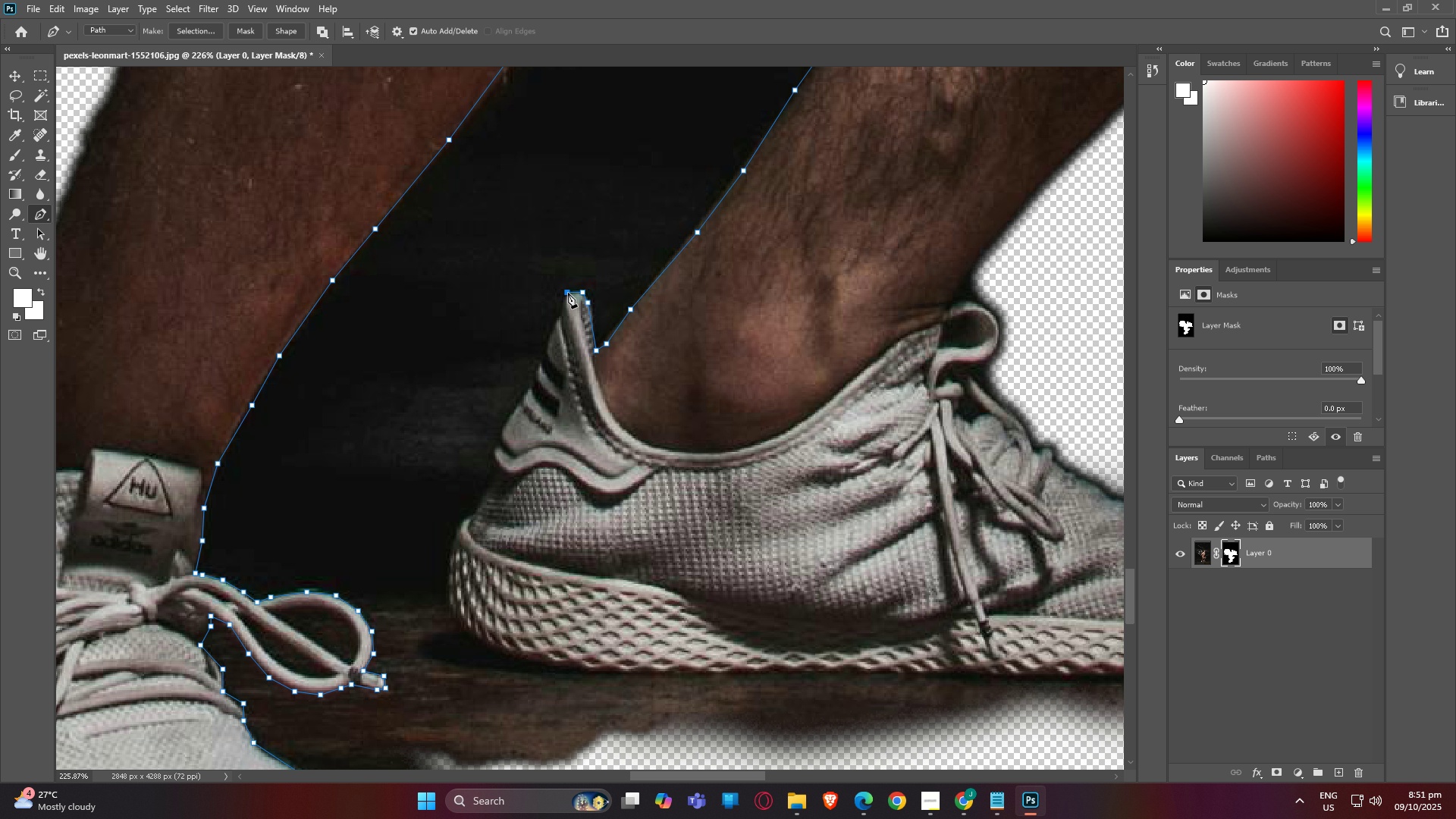 
left_click([568, 293])
 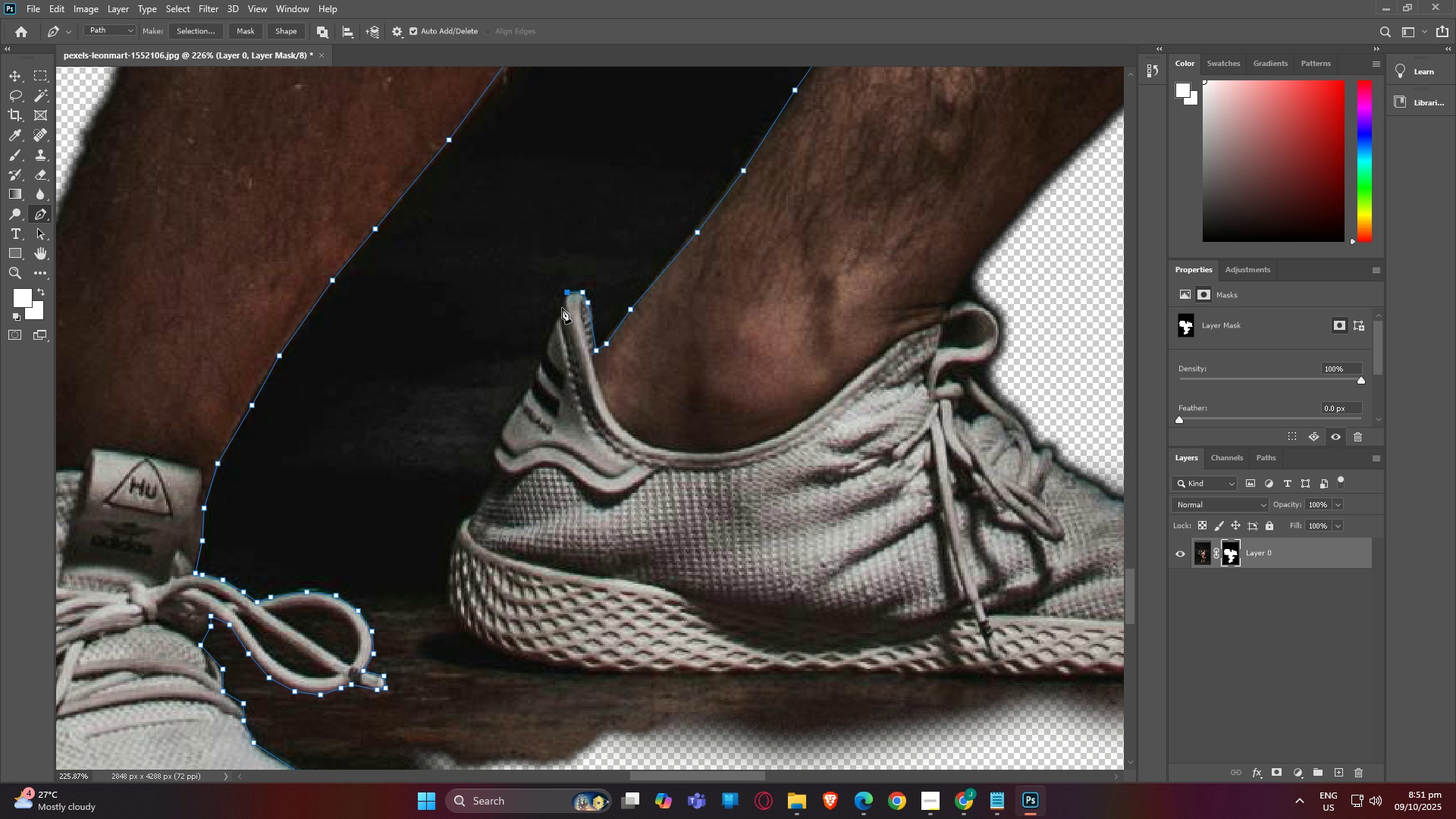 
left_click([562, 308])
 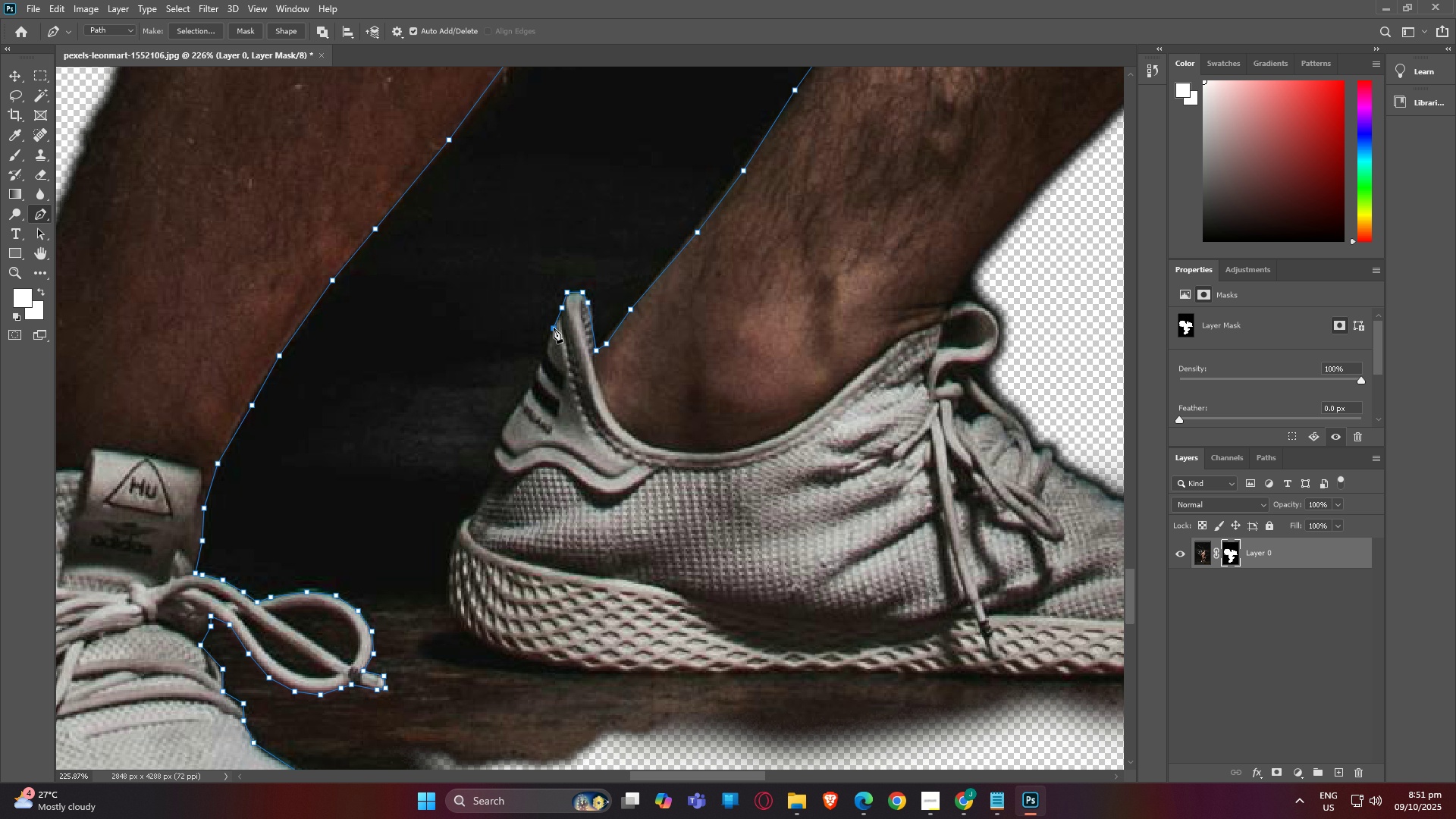 
left_click([554, 328])
 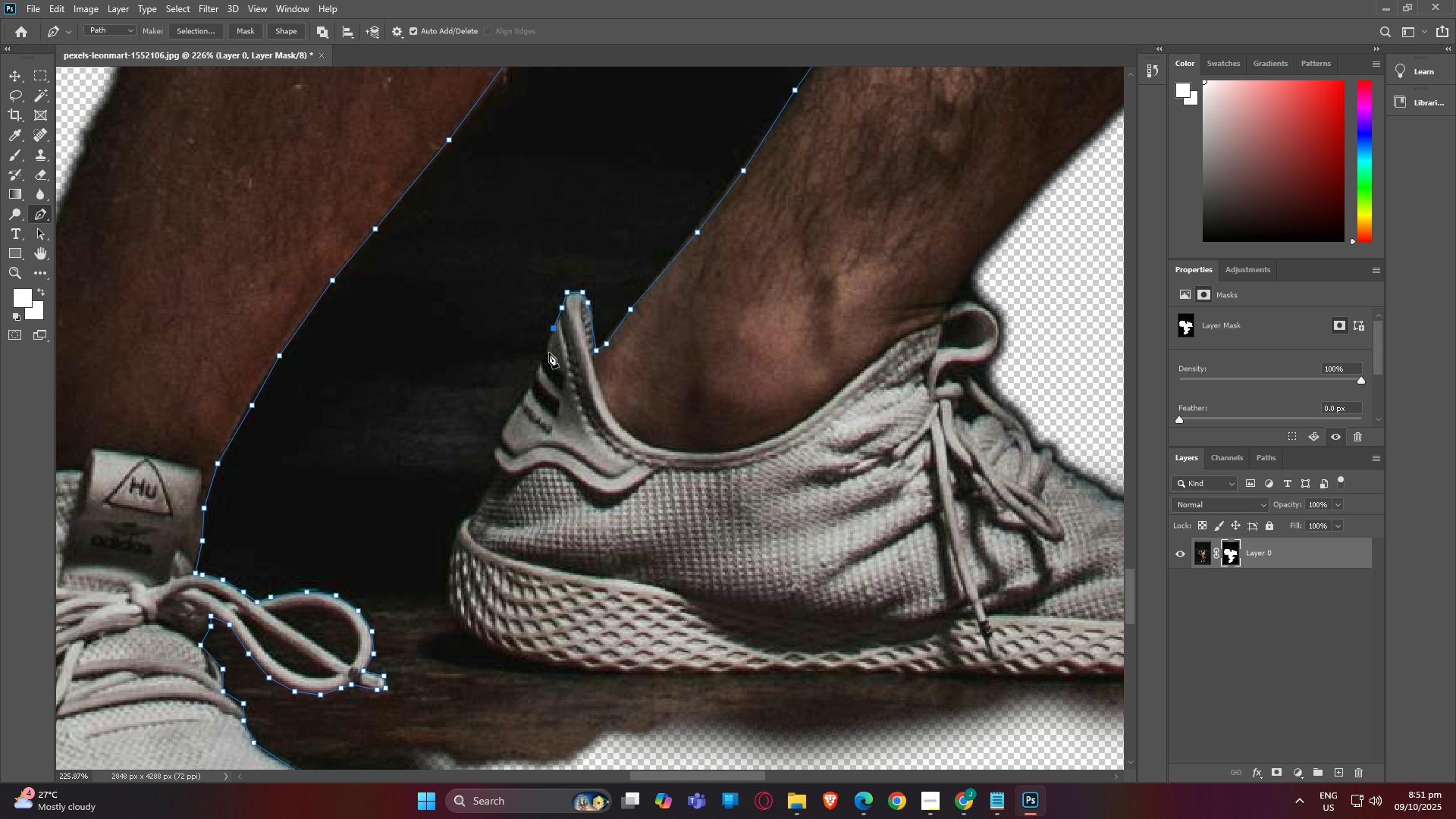 
left_click([551, 353])
 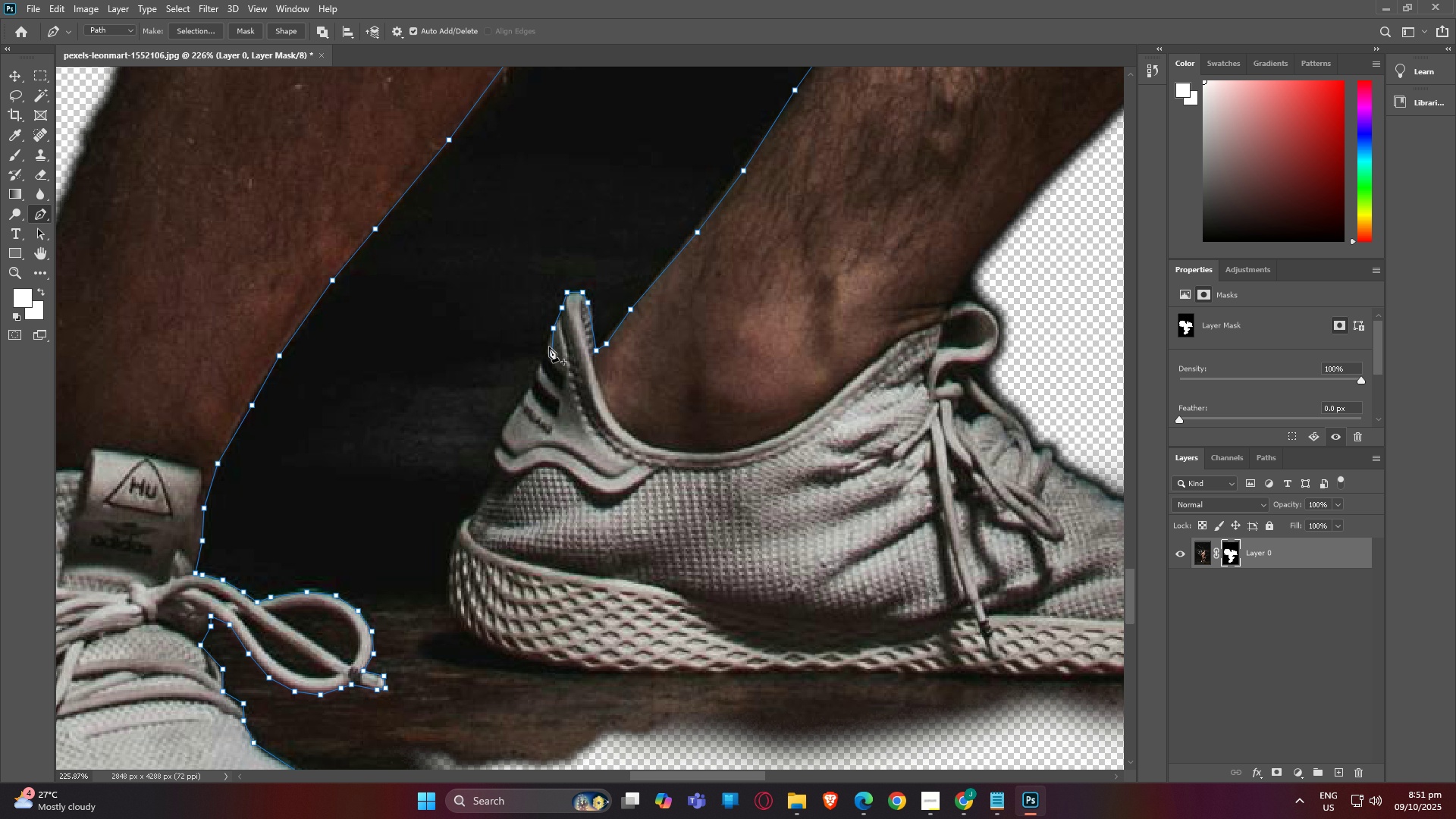 
key(Control+Z)
 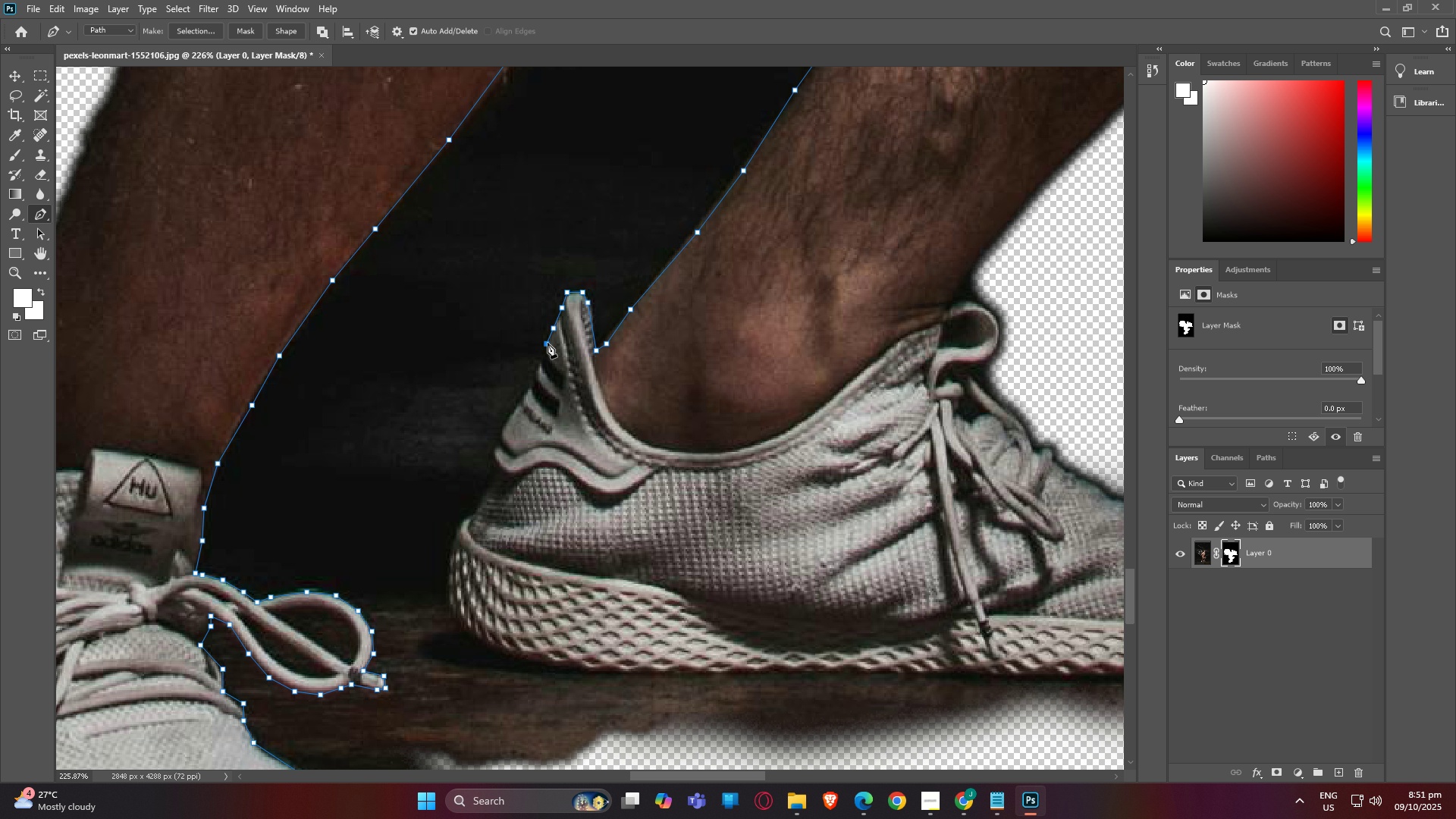 
left_click([548, 343])
 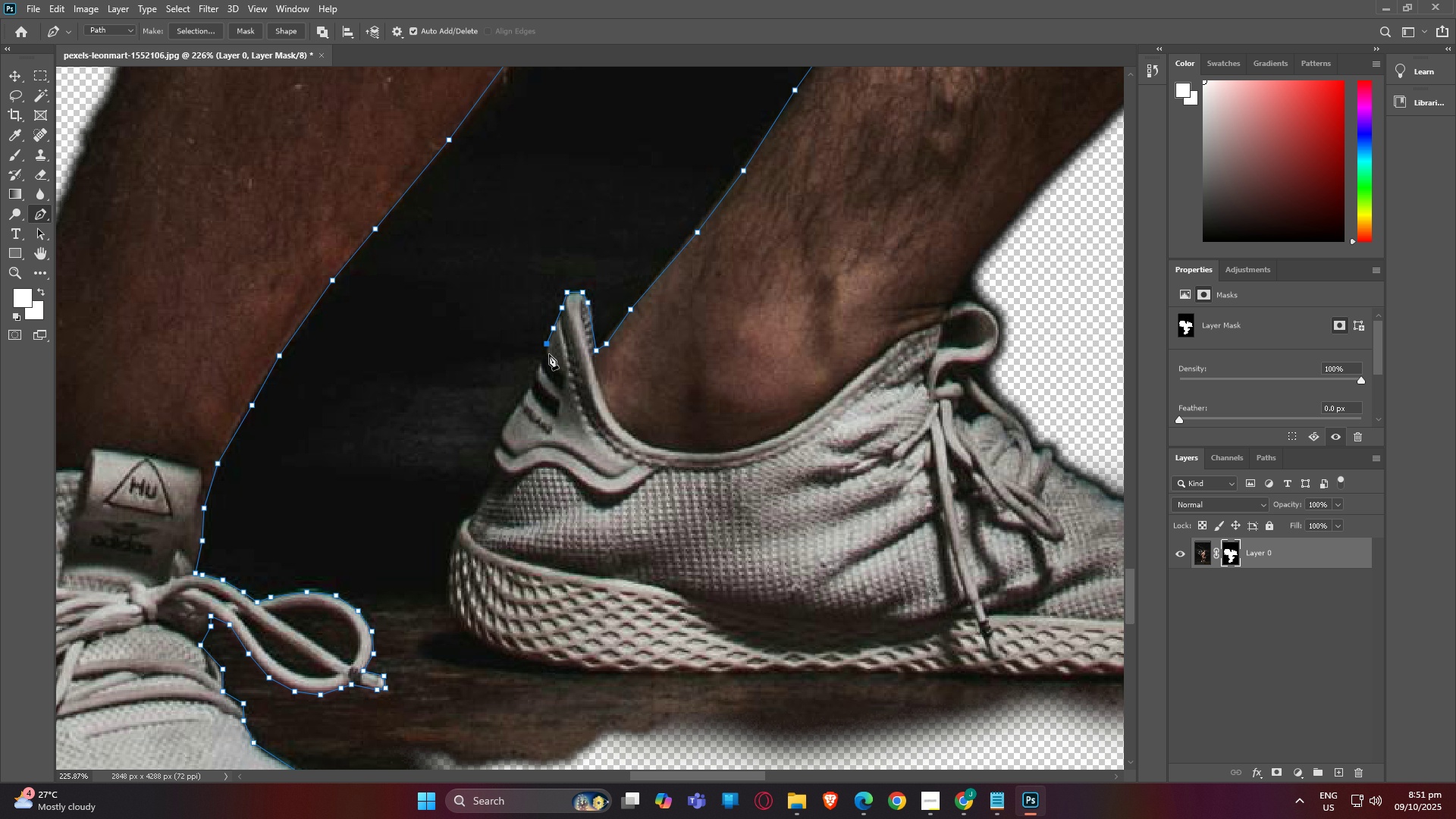 
left_click([549, 354])
 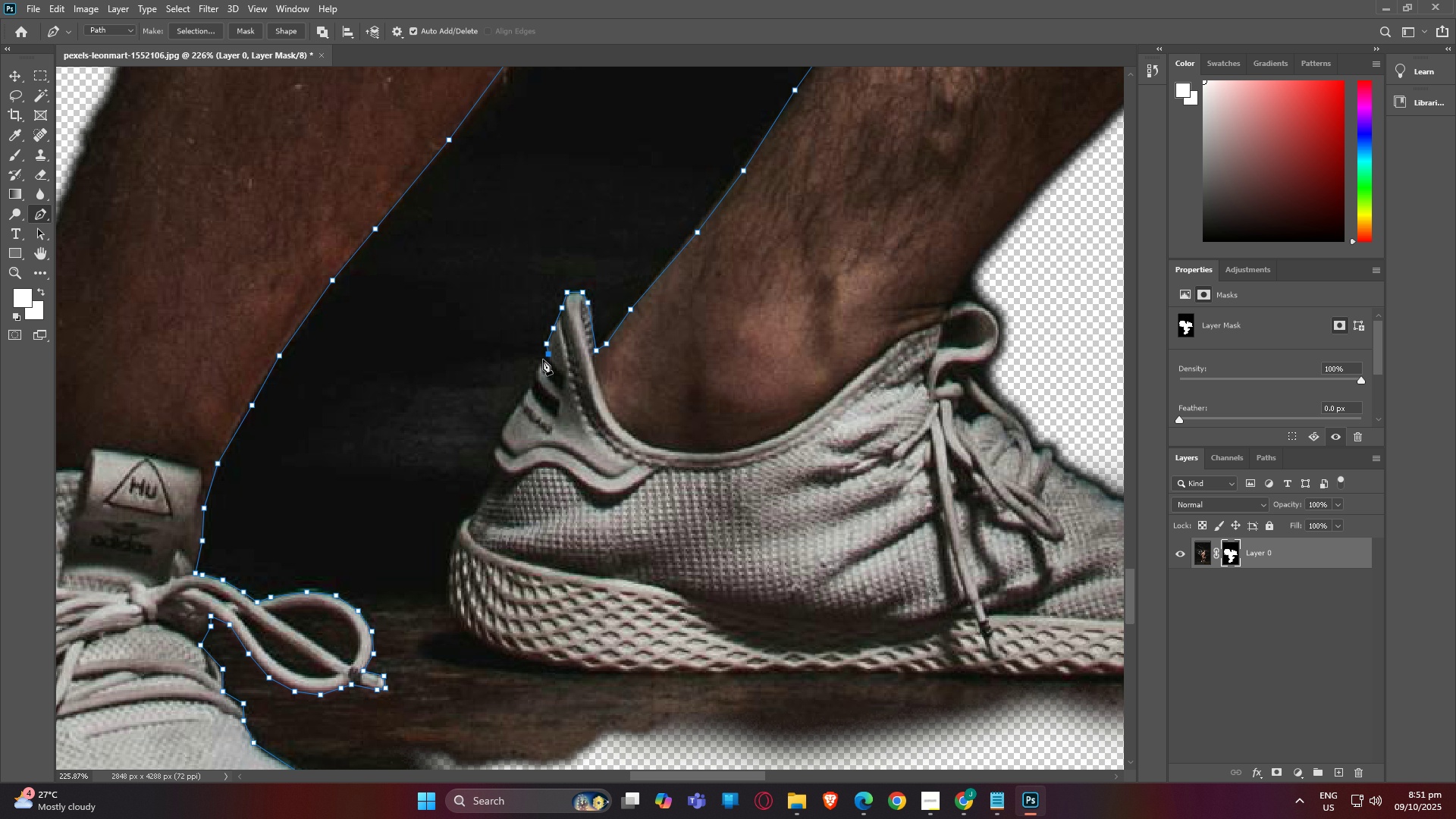 
left_click([543, 359])
 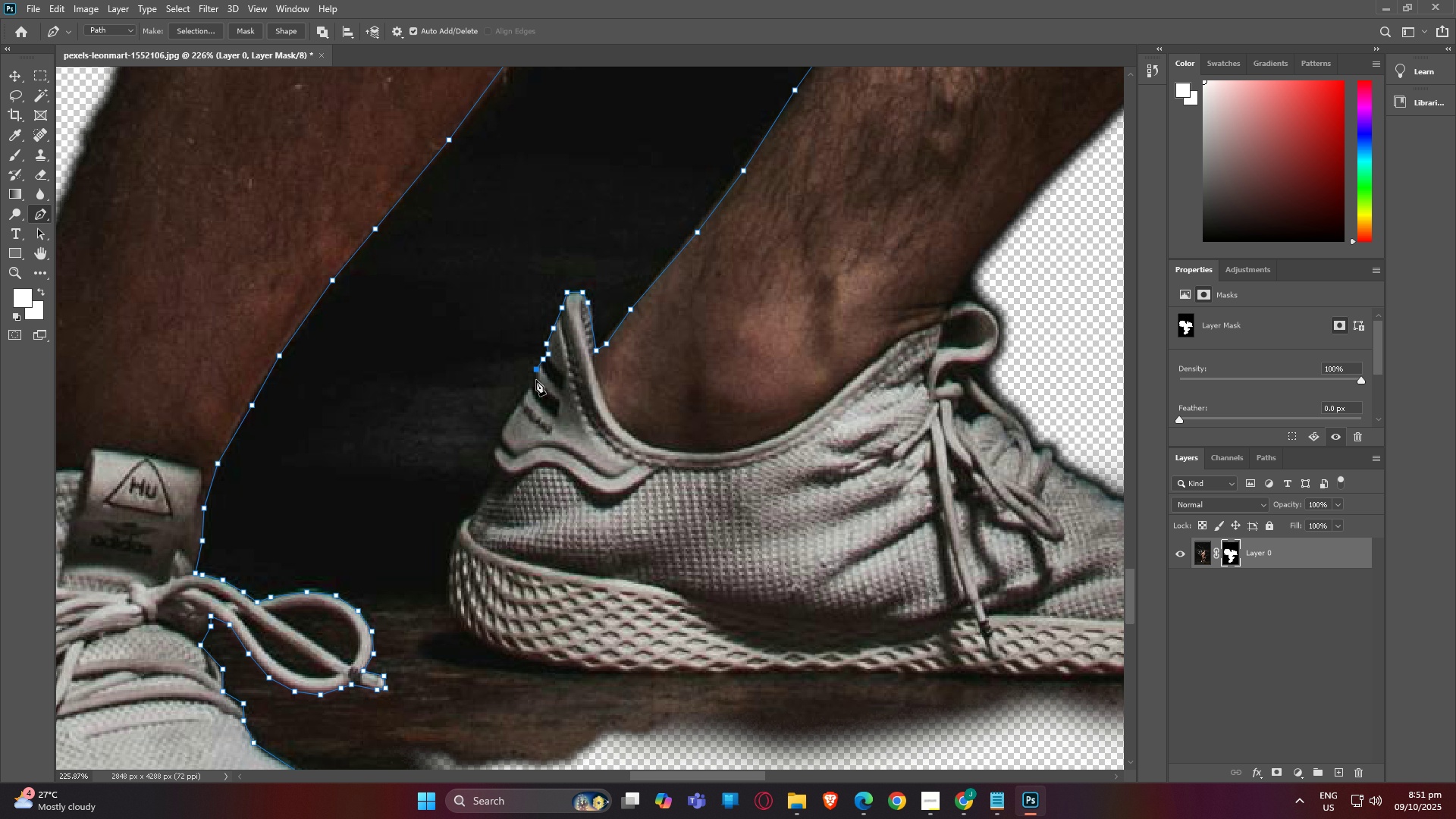 
double_click([536, 380])
 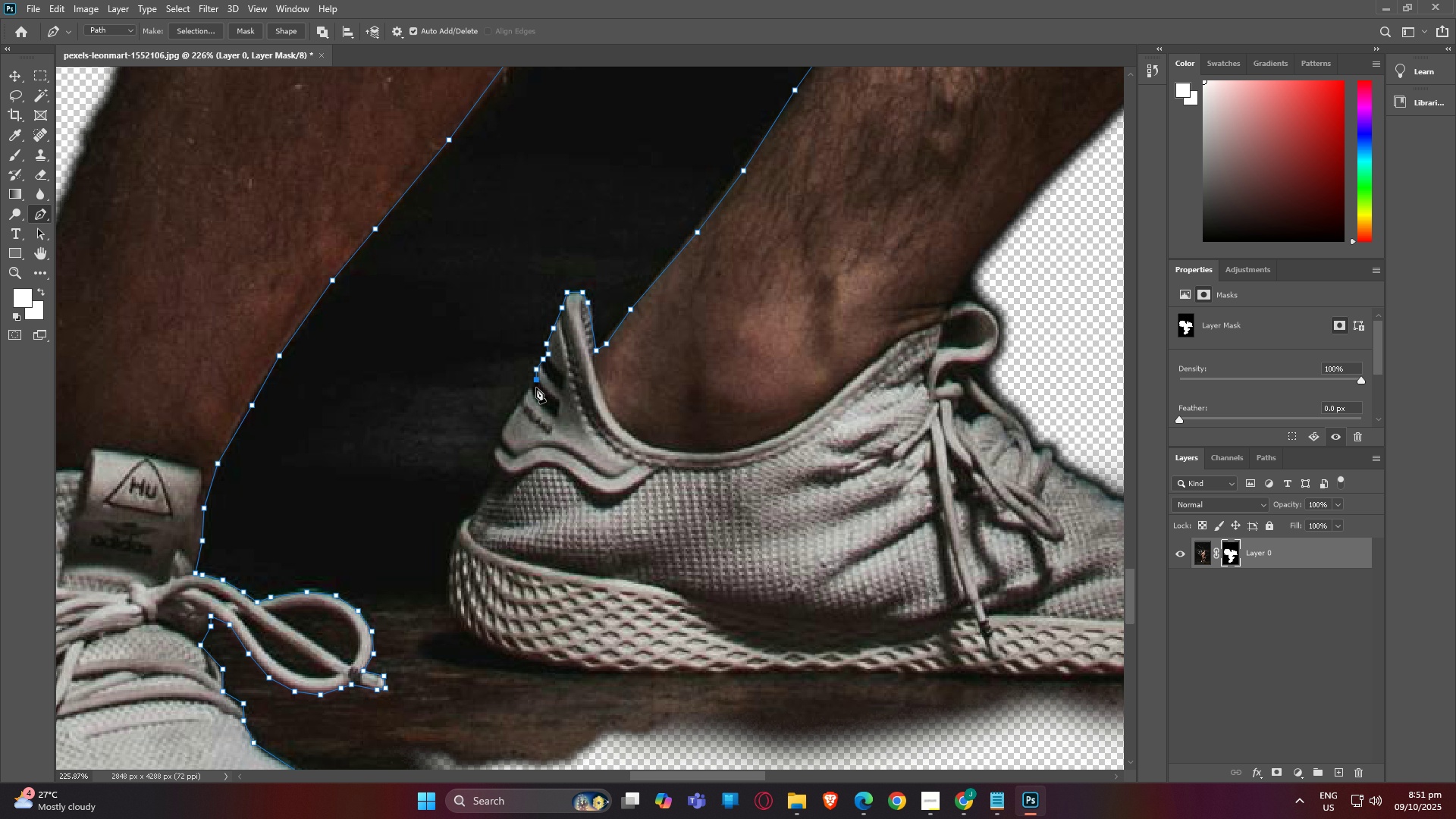 
left_click([536, 388])
 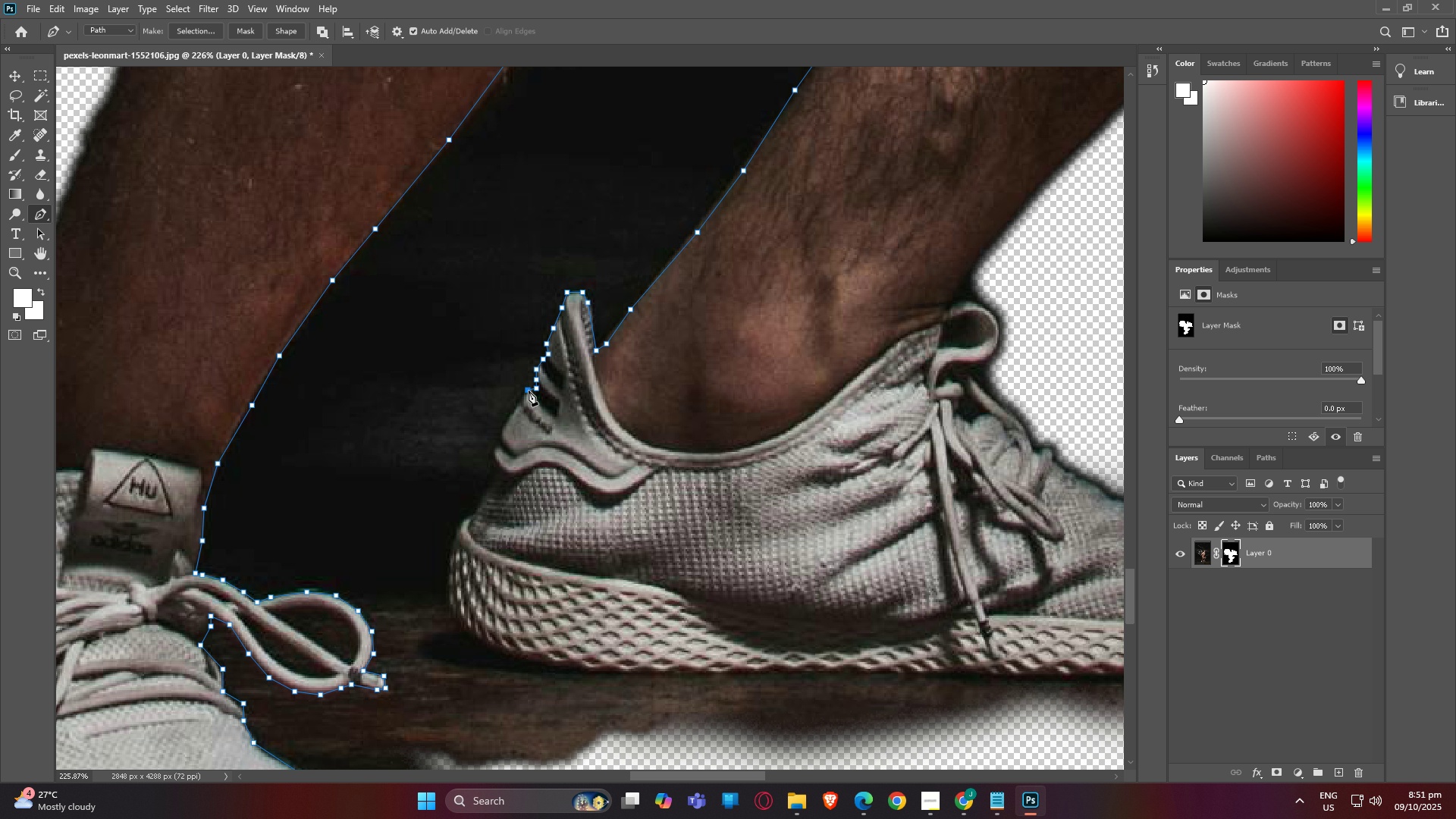 
left_click([529, 391])
 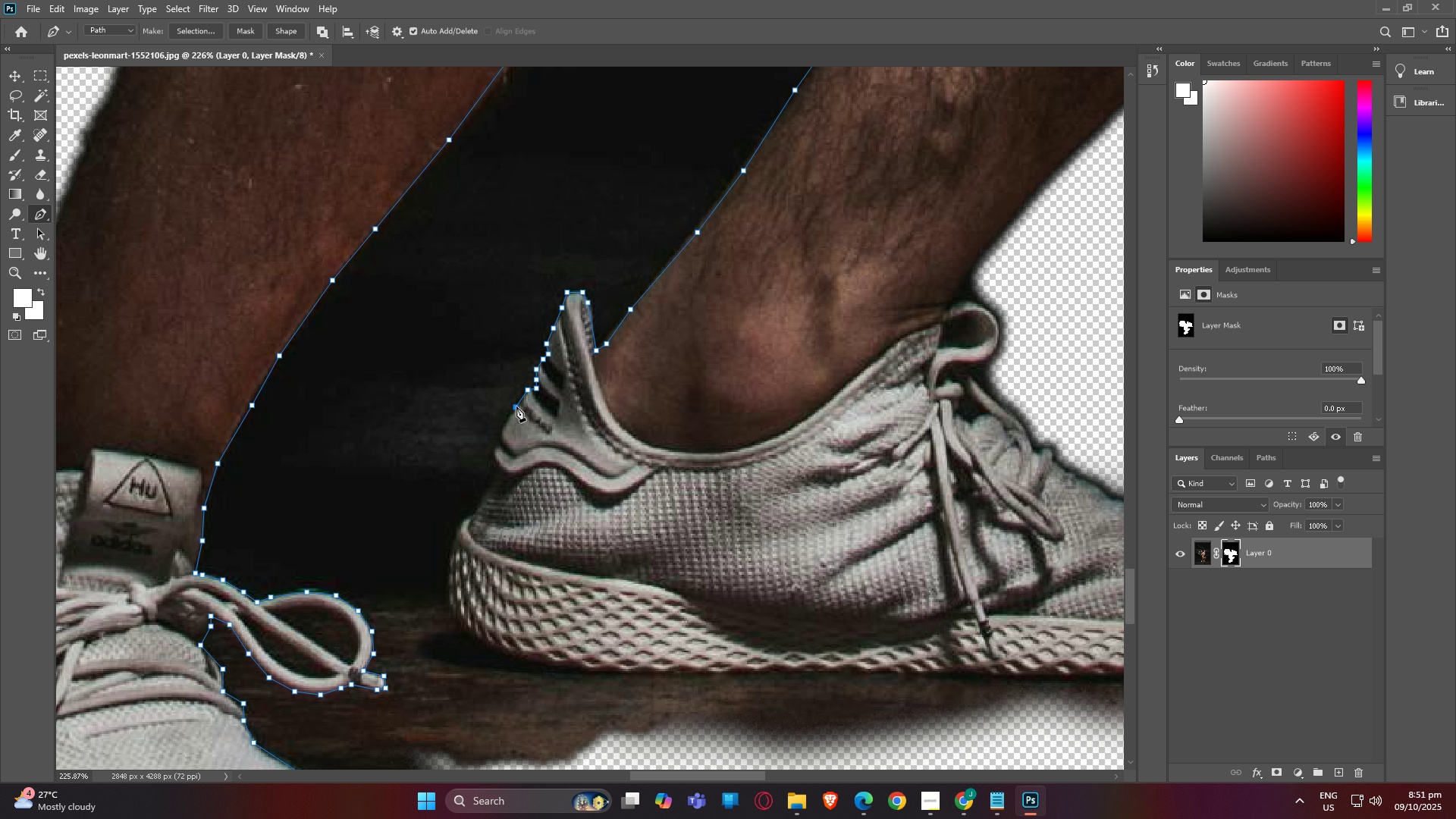 
left_click([516, 406])
 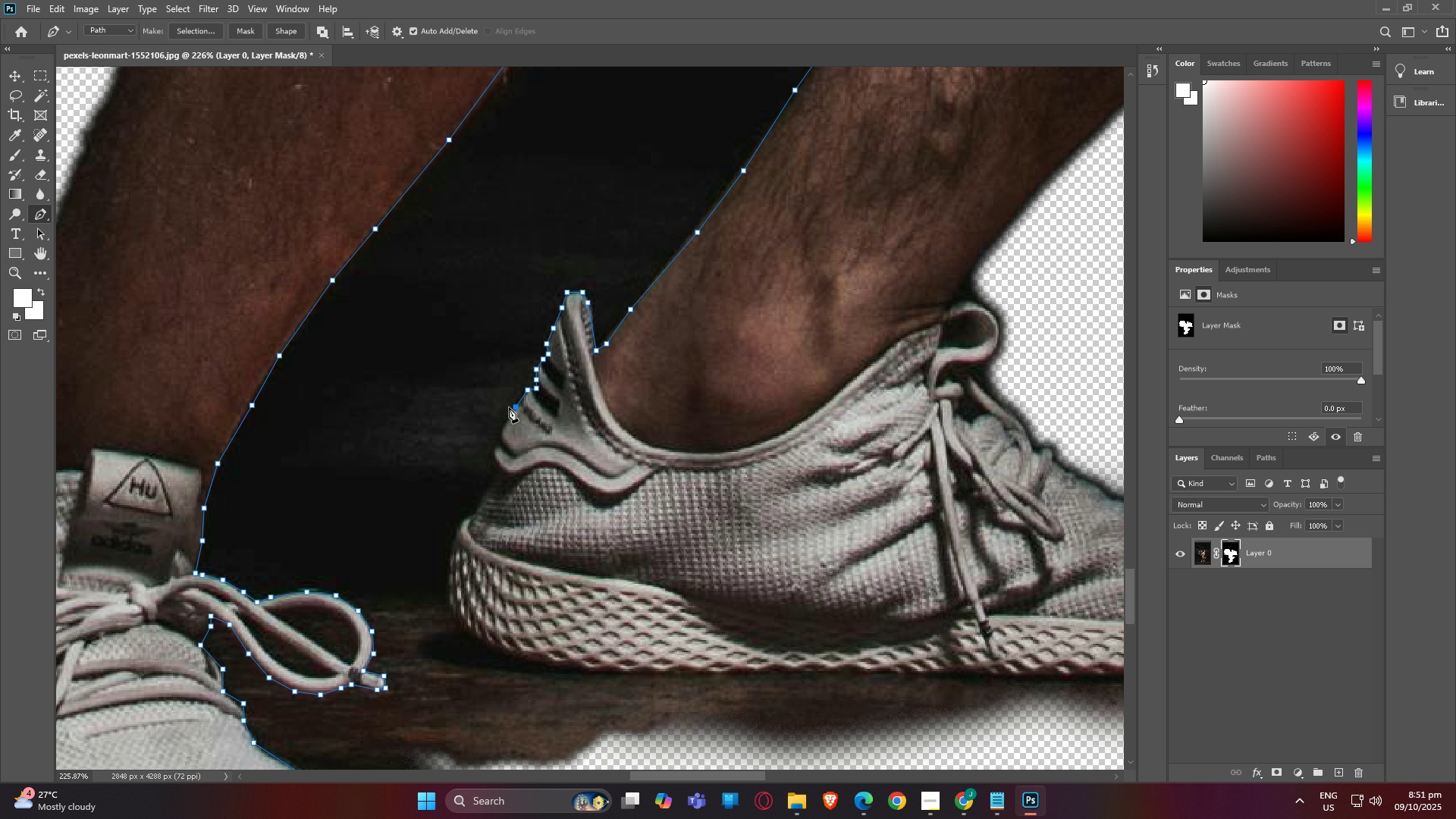 
key(Control+Z)
 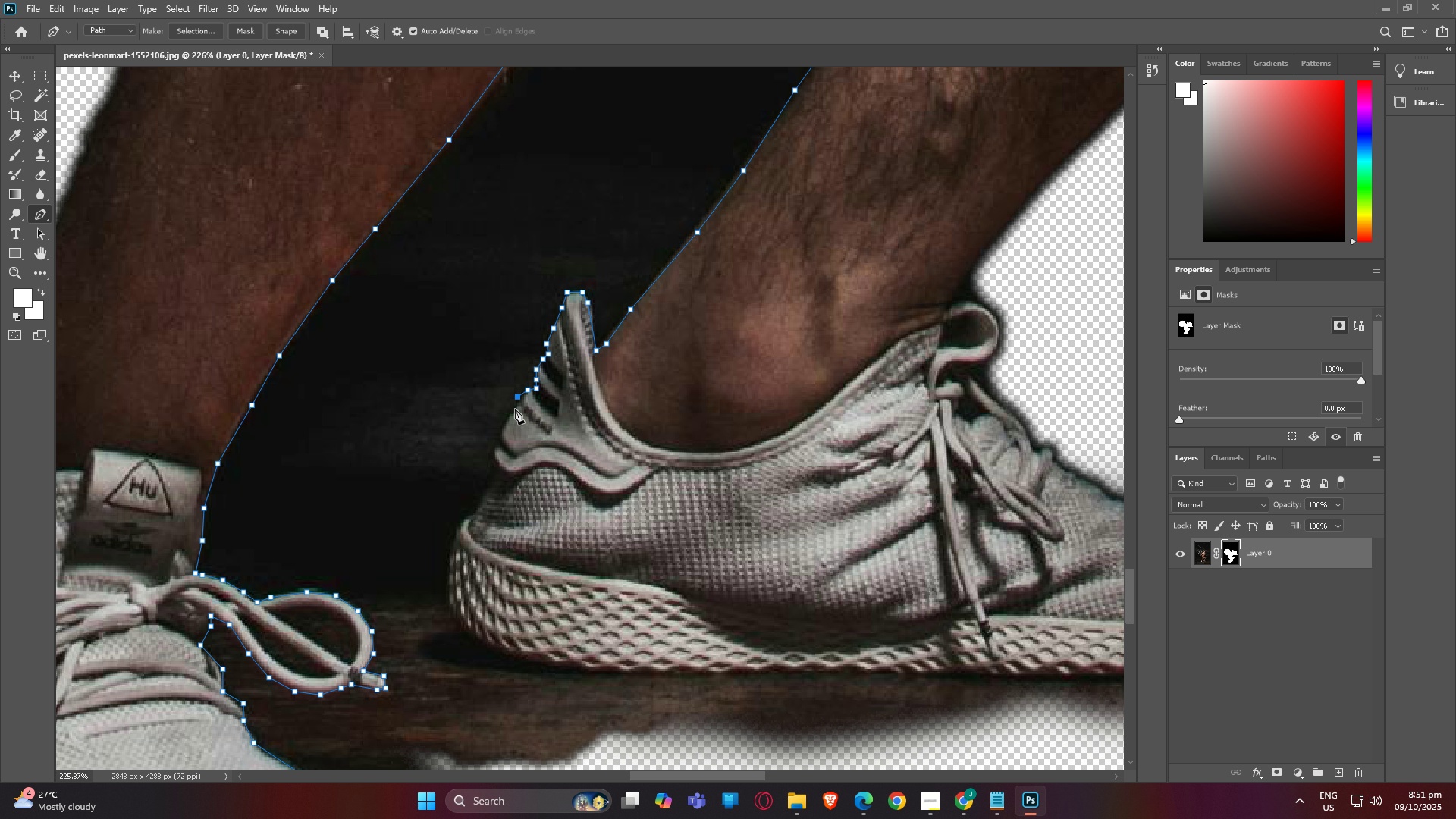 
left_click([512, 410])
 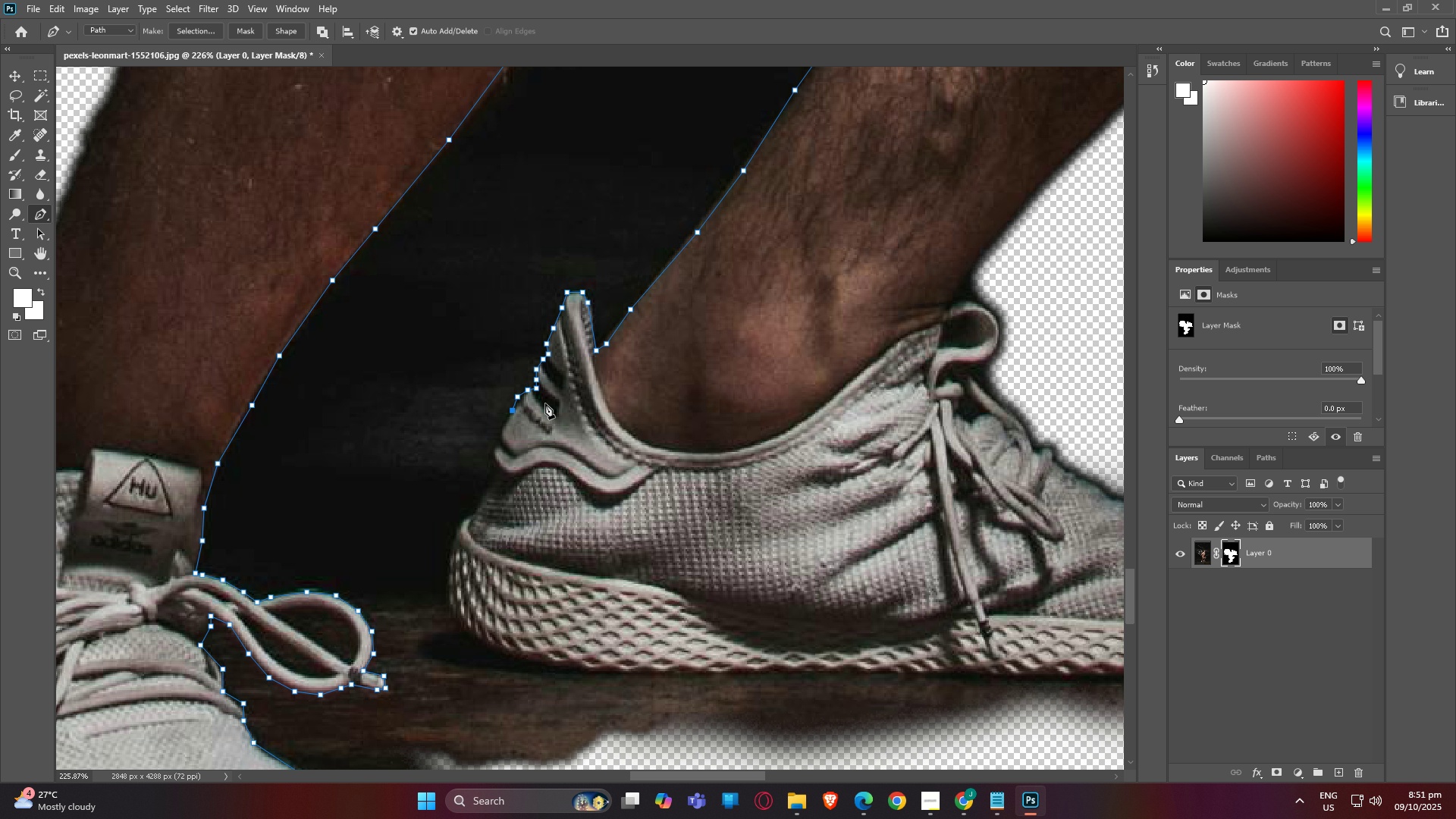 
wait(7.62)
 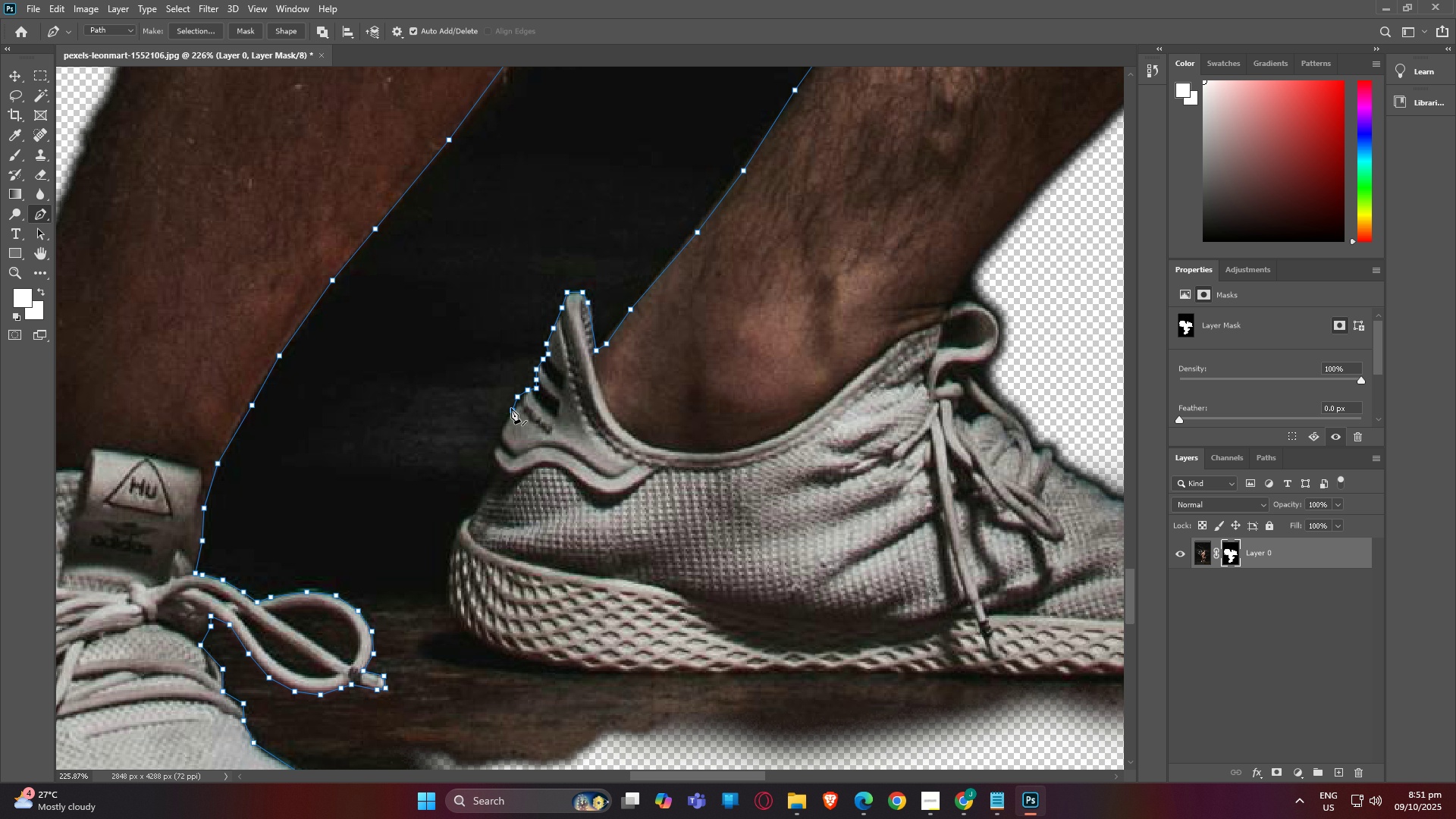 
left_click([504, 428])
 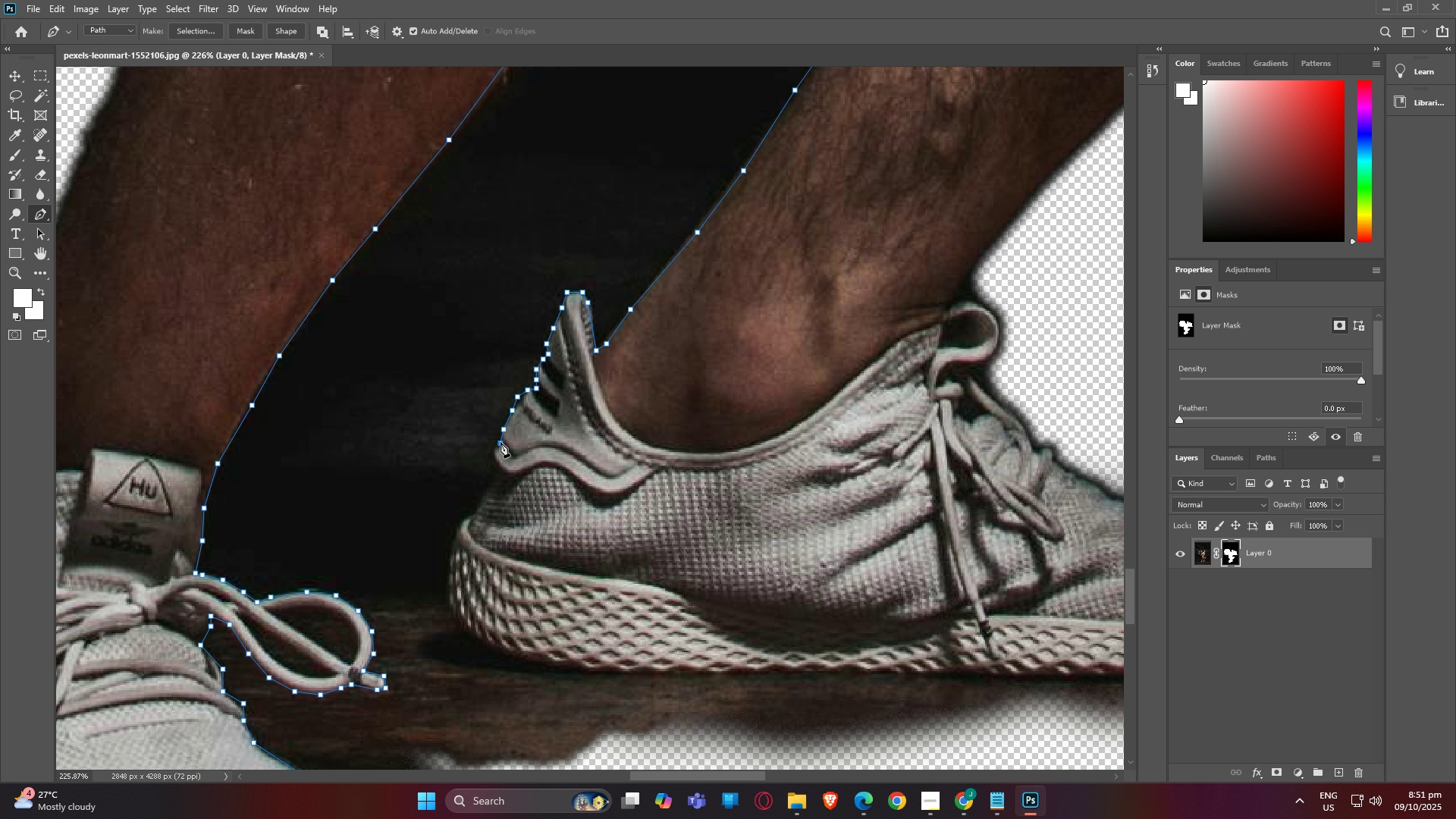 
left_click([500, 442])
 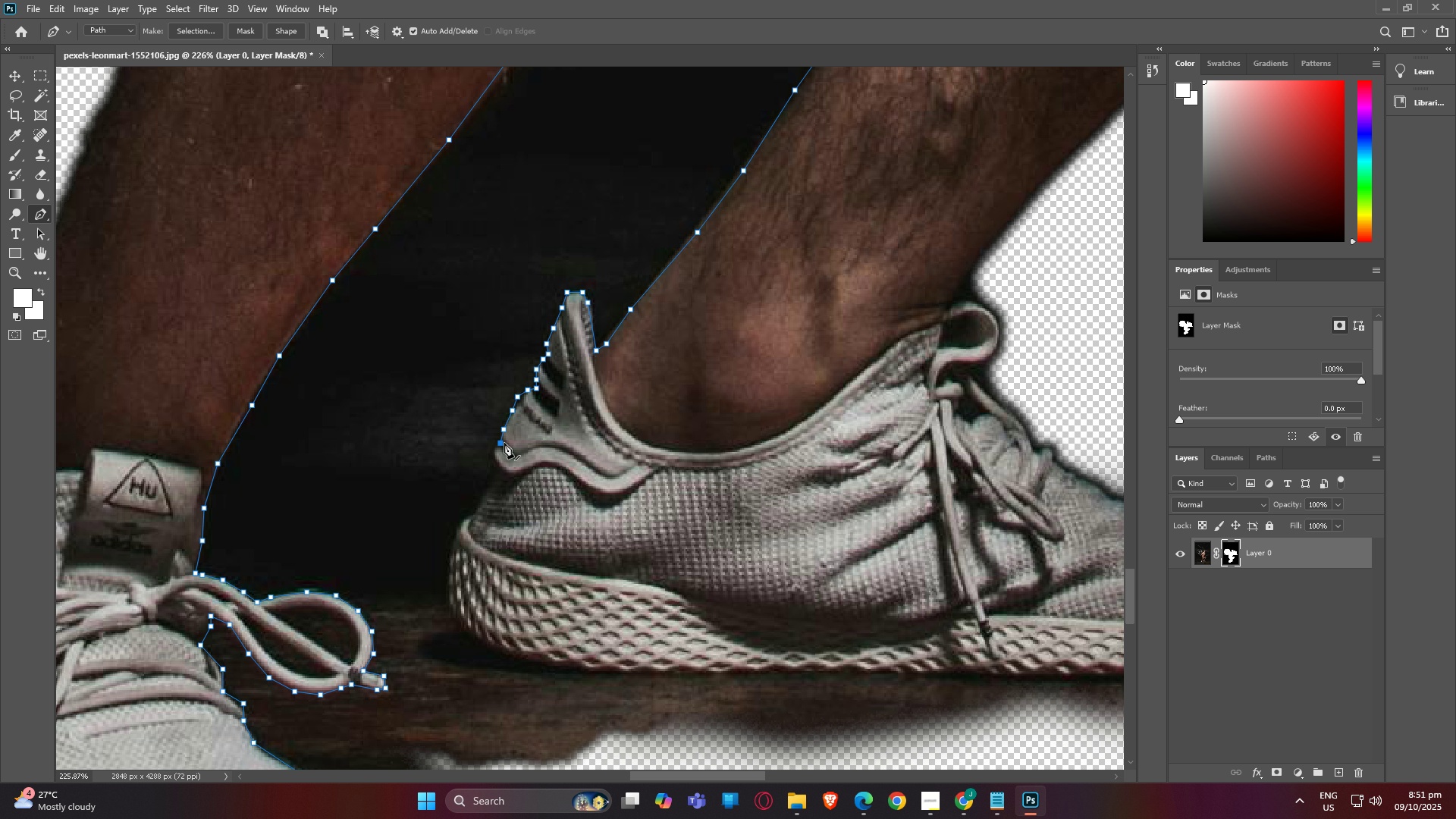 
key(Control+Z)
 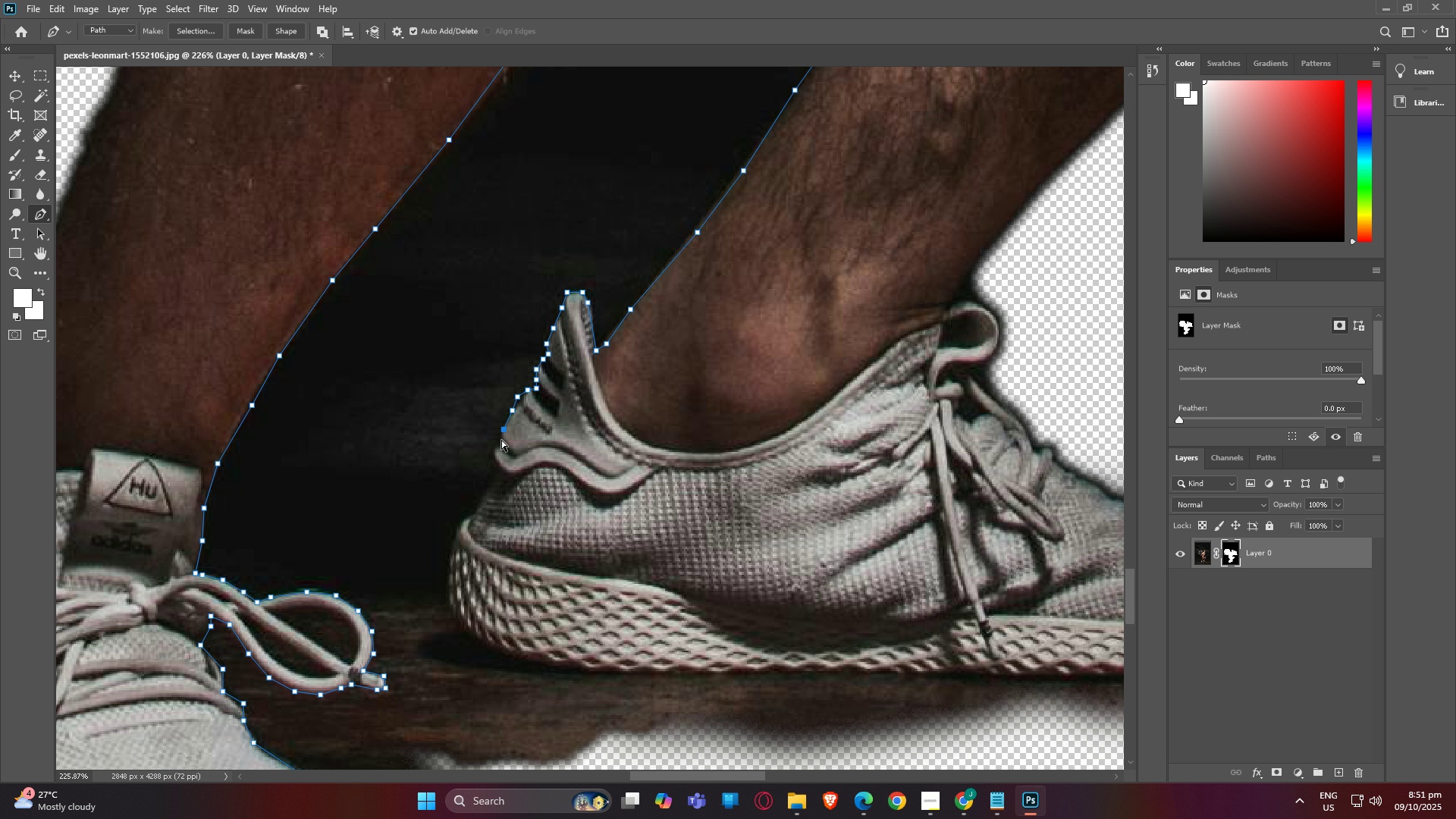 
key(Control+Z)
 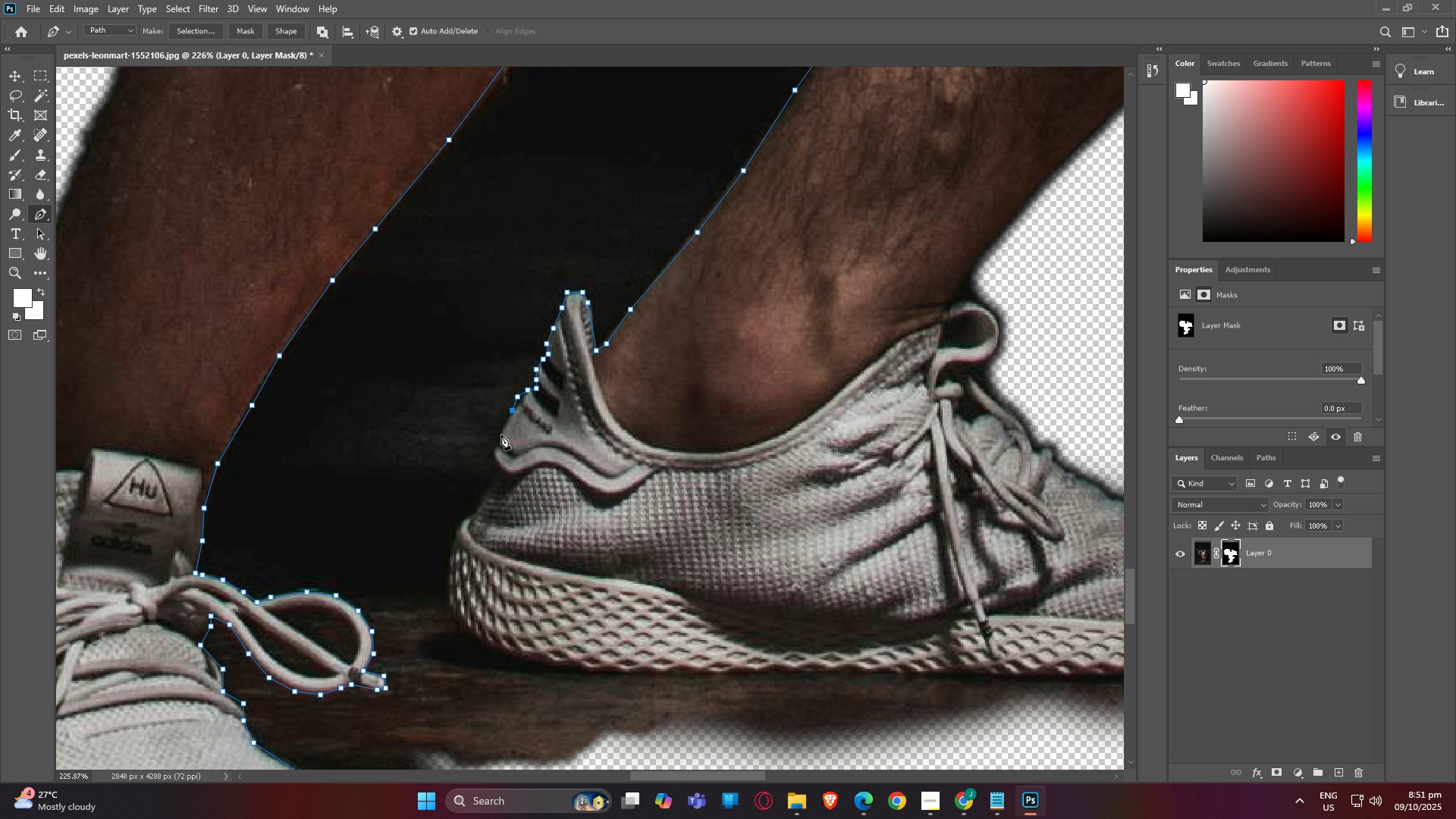 
left_click([501, 435])
 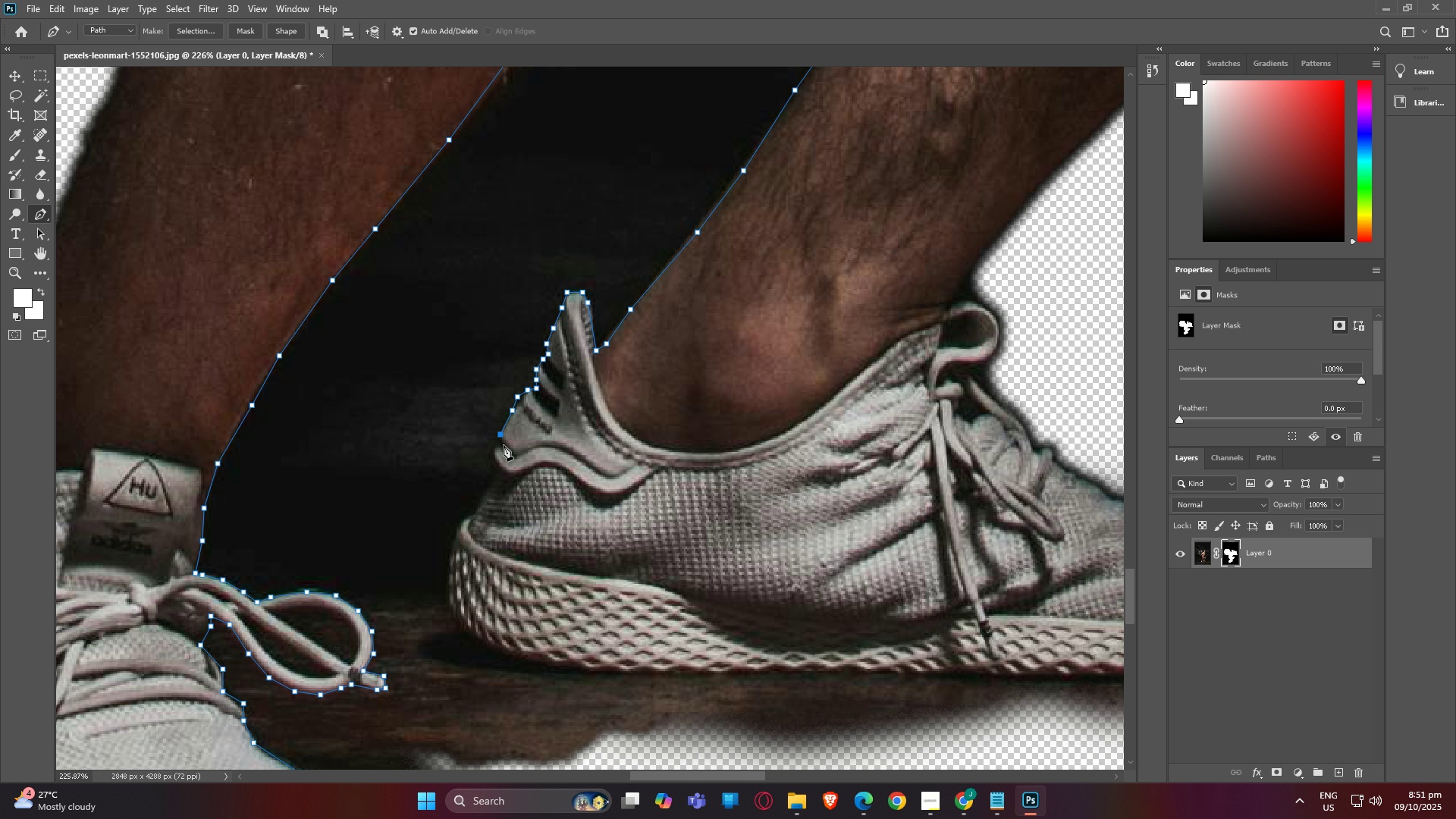 
left_click([504, 445])
 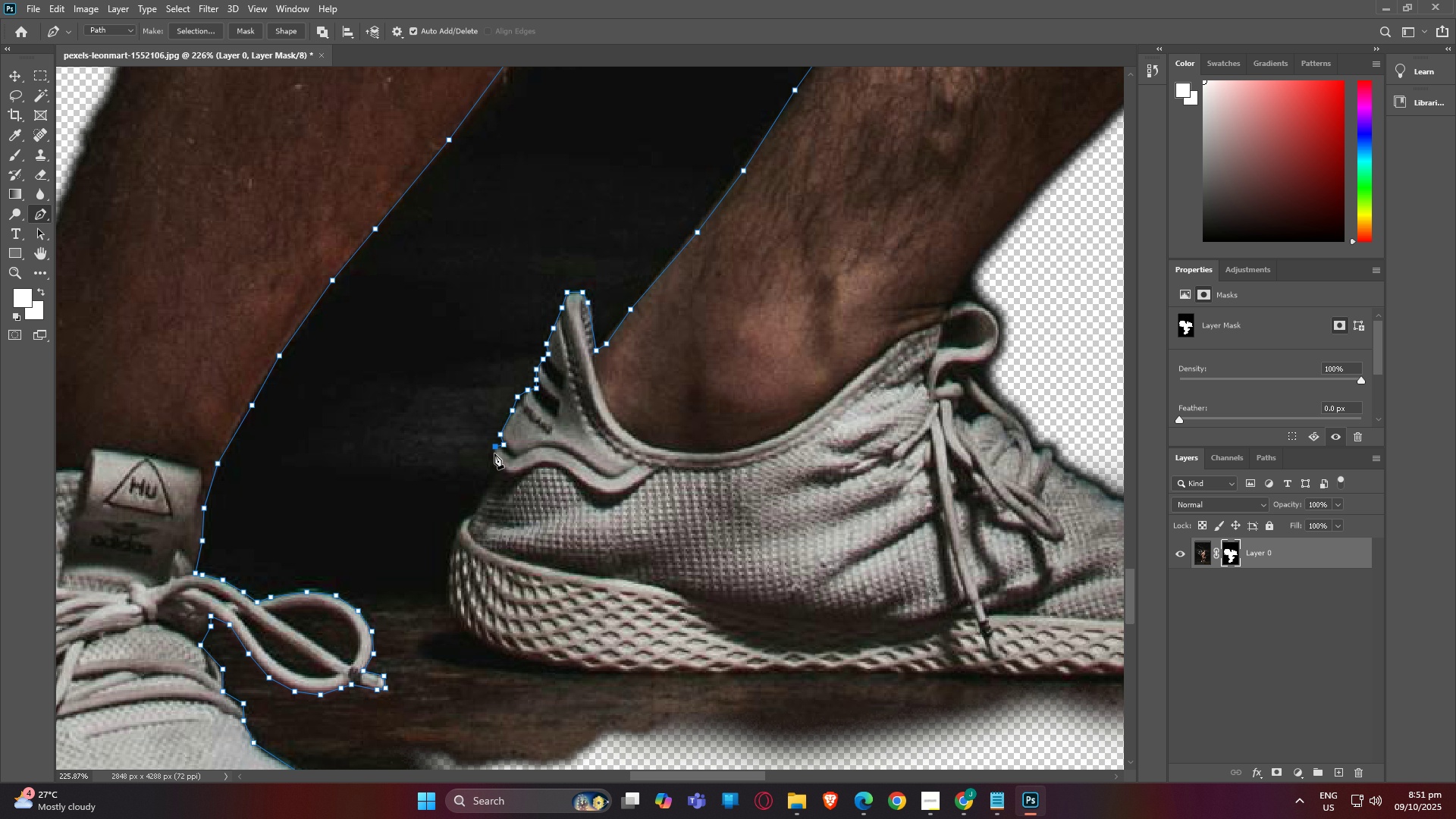 
double_click([494, 456])
 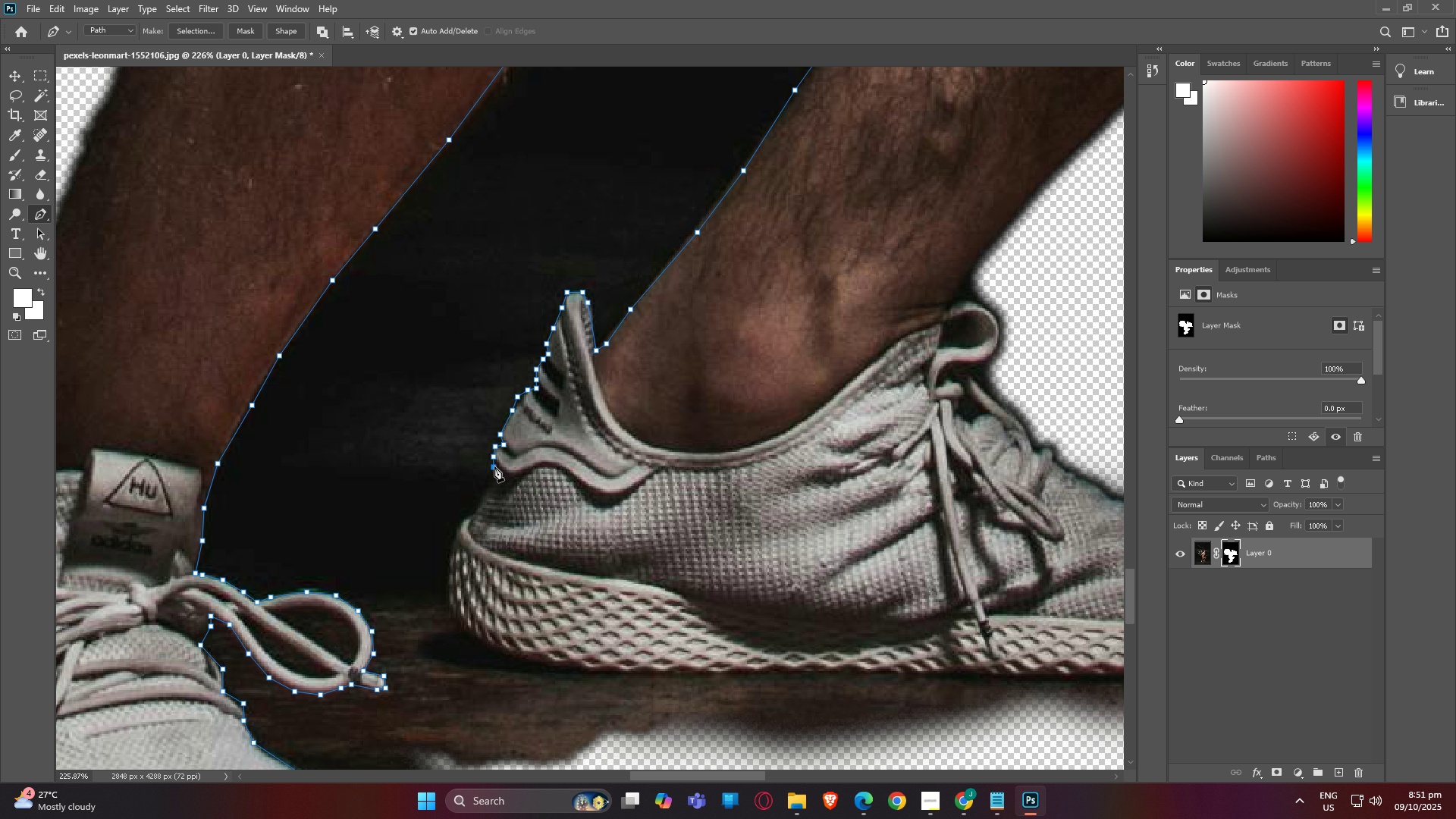 
triple_click([494, 466])
 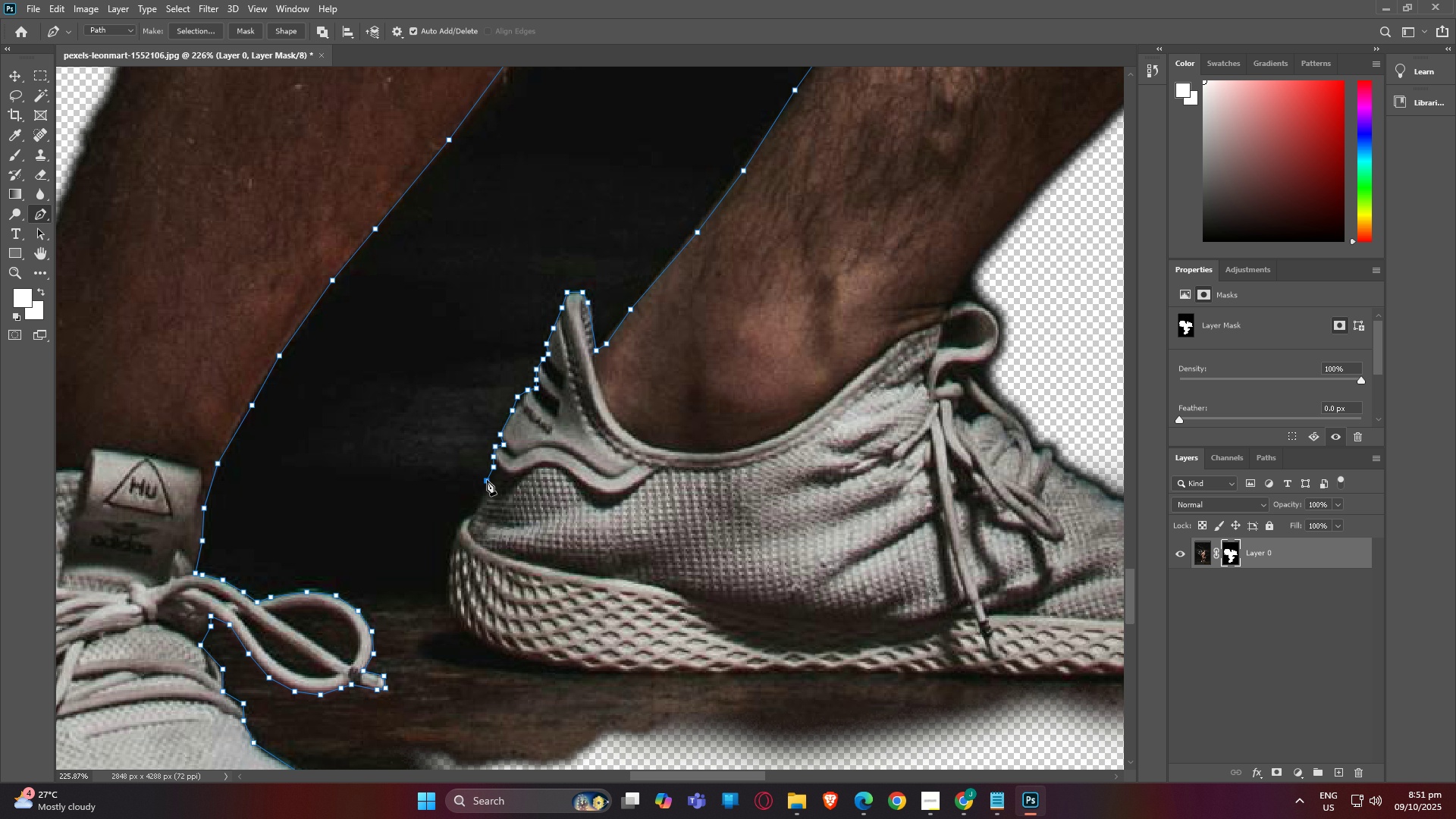 
left_click([487, 480])
 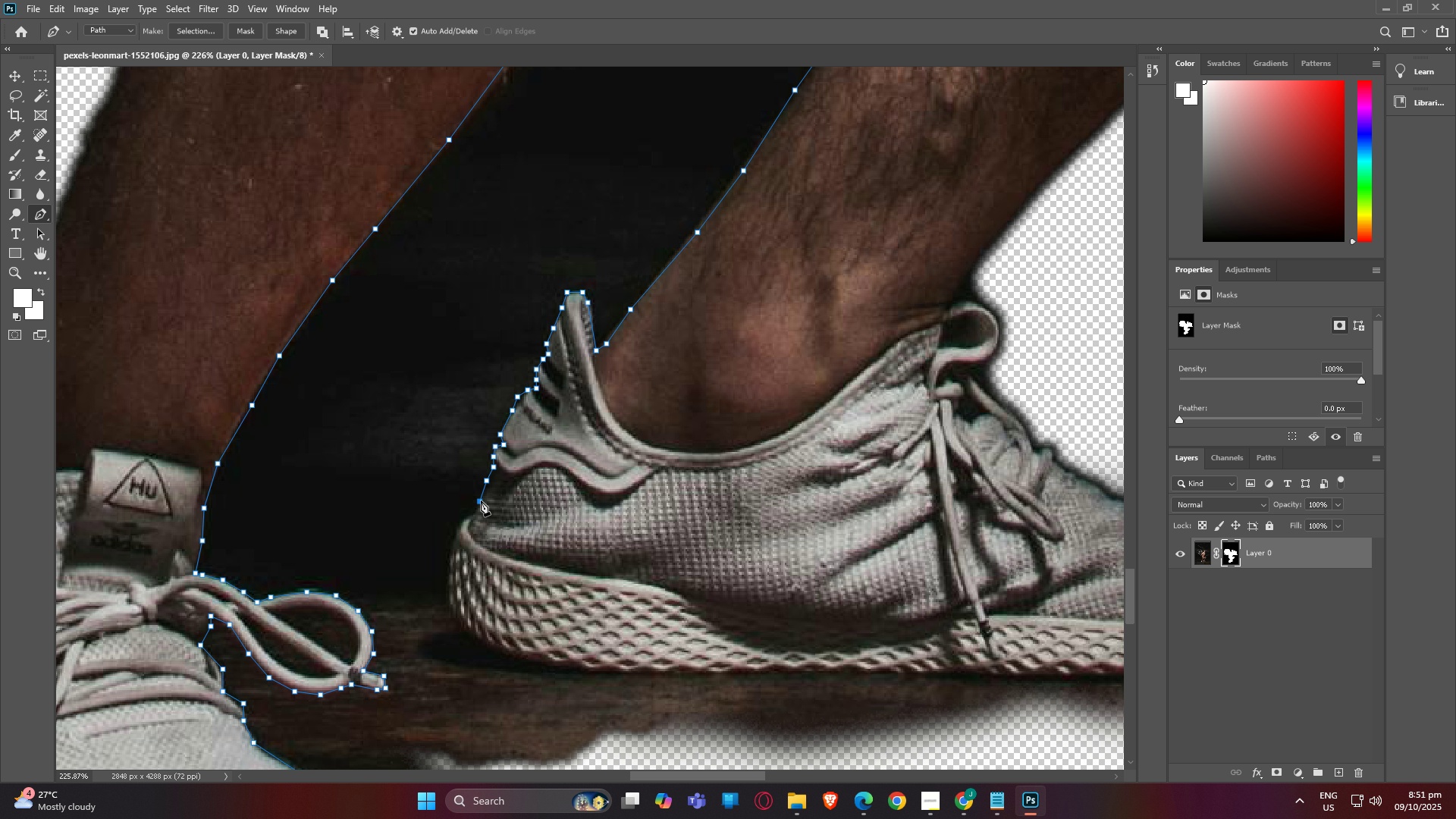 
left_click([481, 500])
 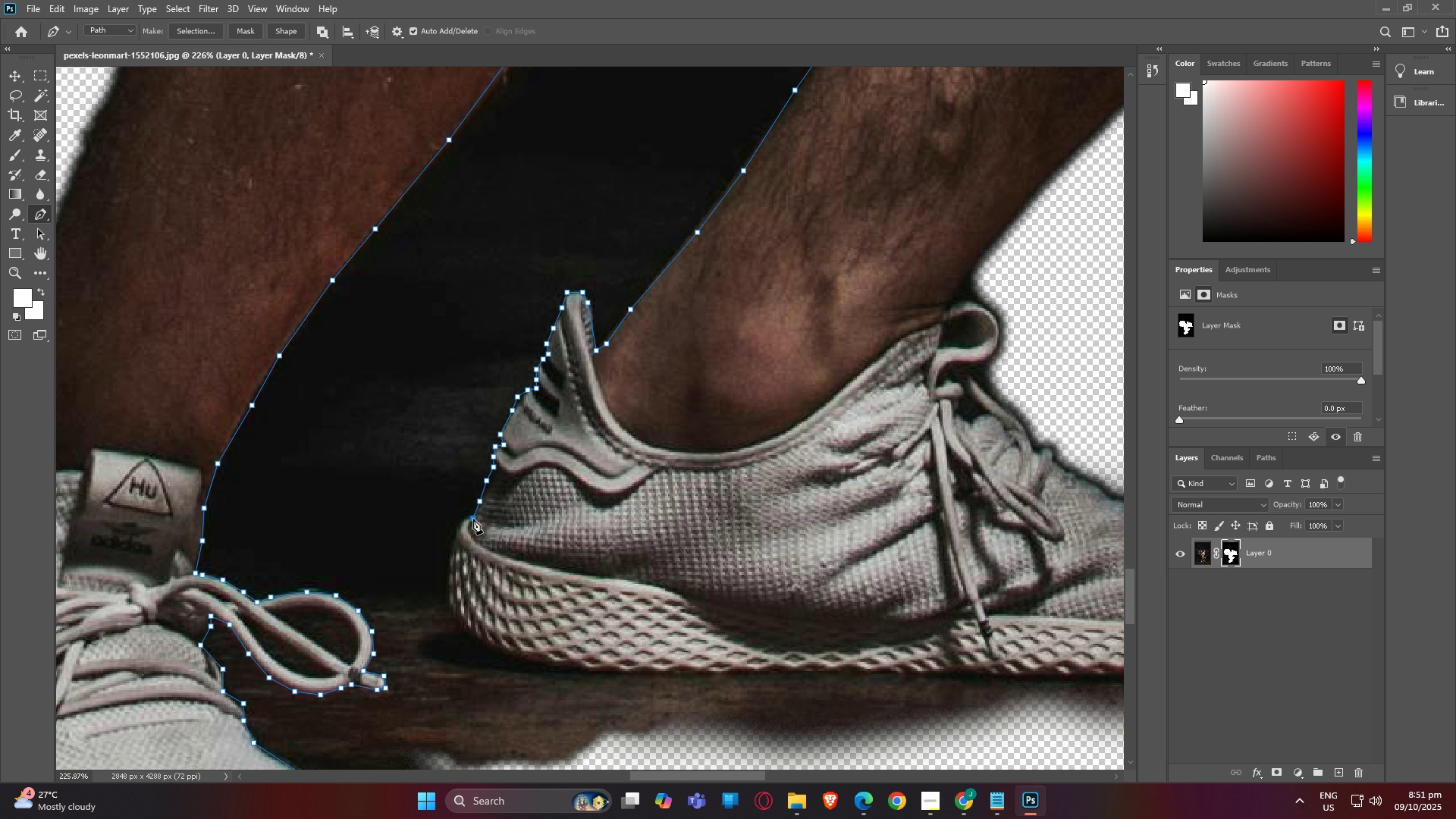 
left_click([473, 519])
 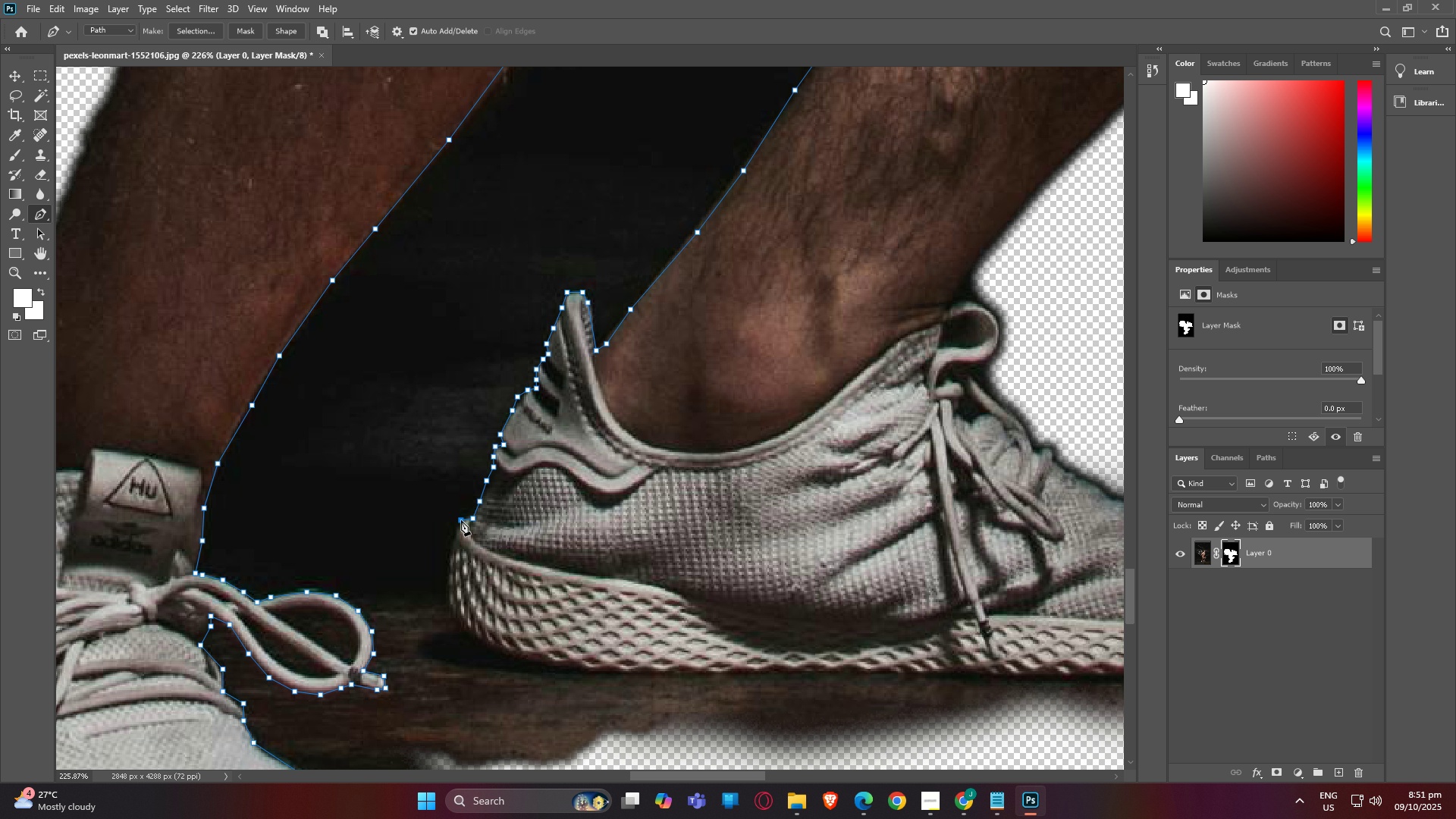 
left_click([461, 520])
 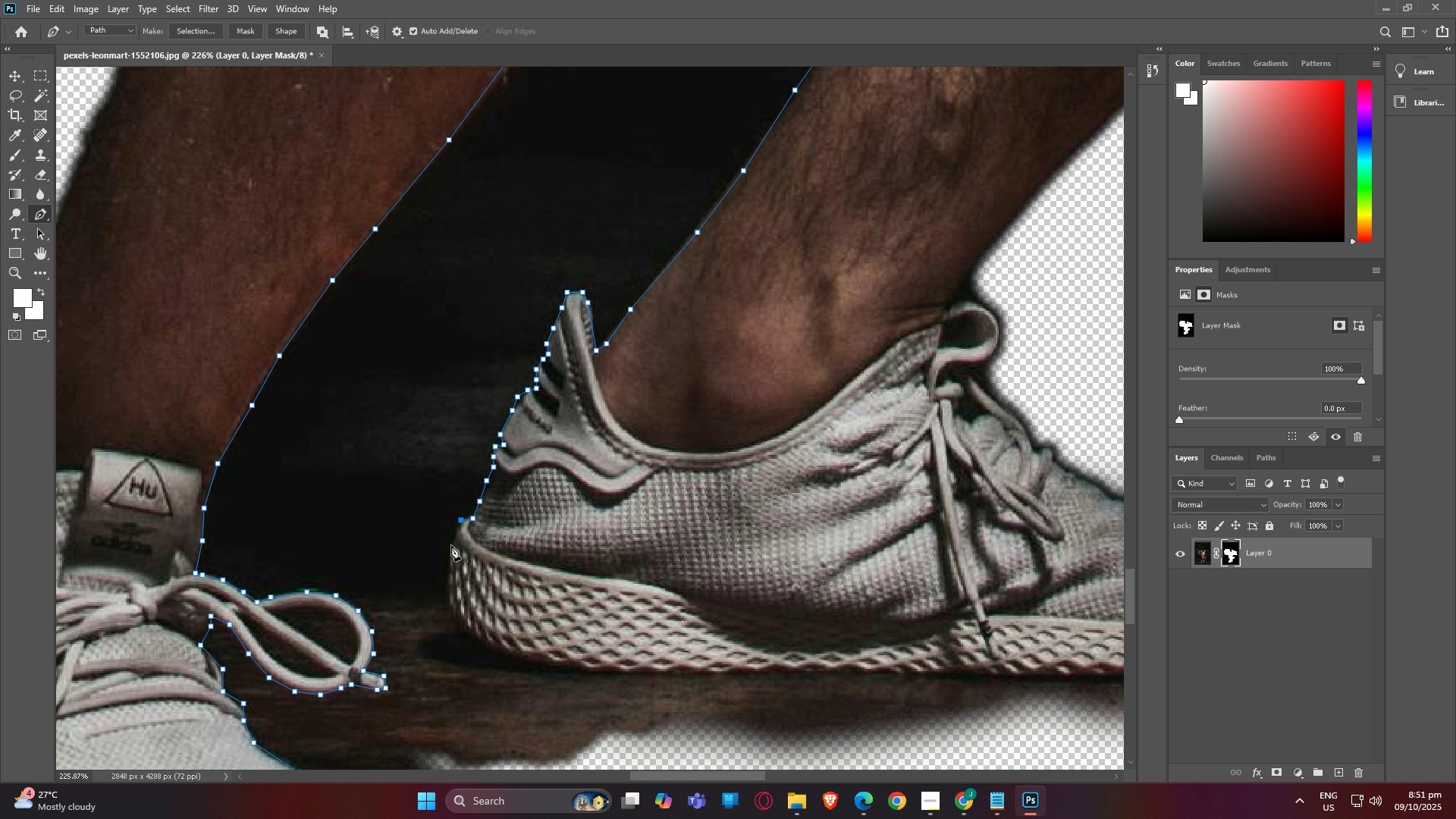 
left_click([450, 547])
 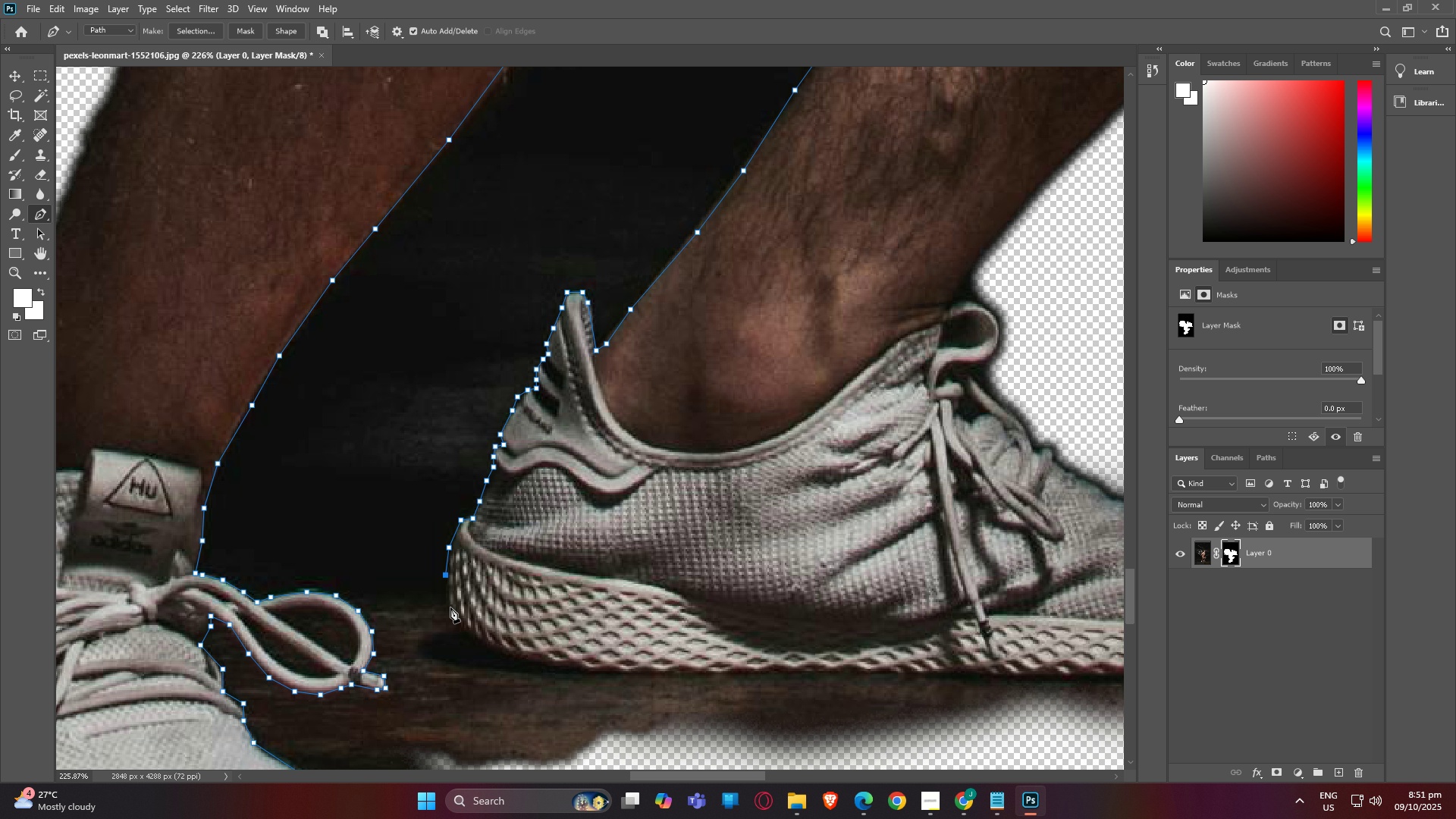 
left_click([450, 608])
 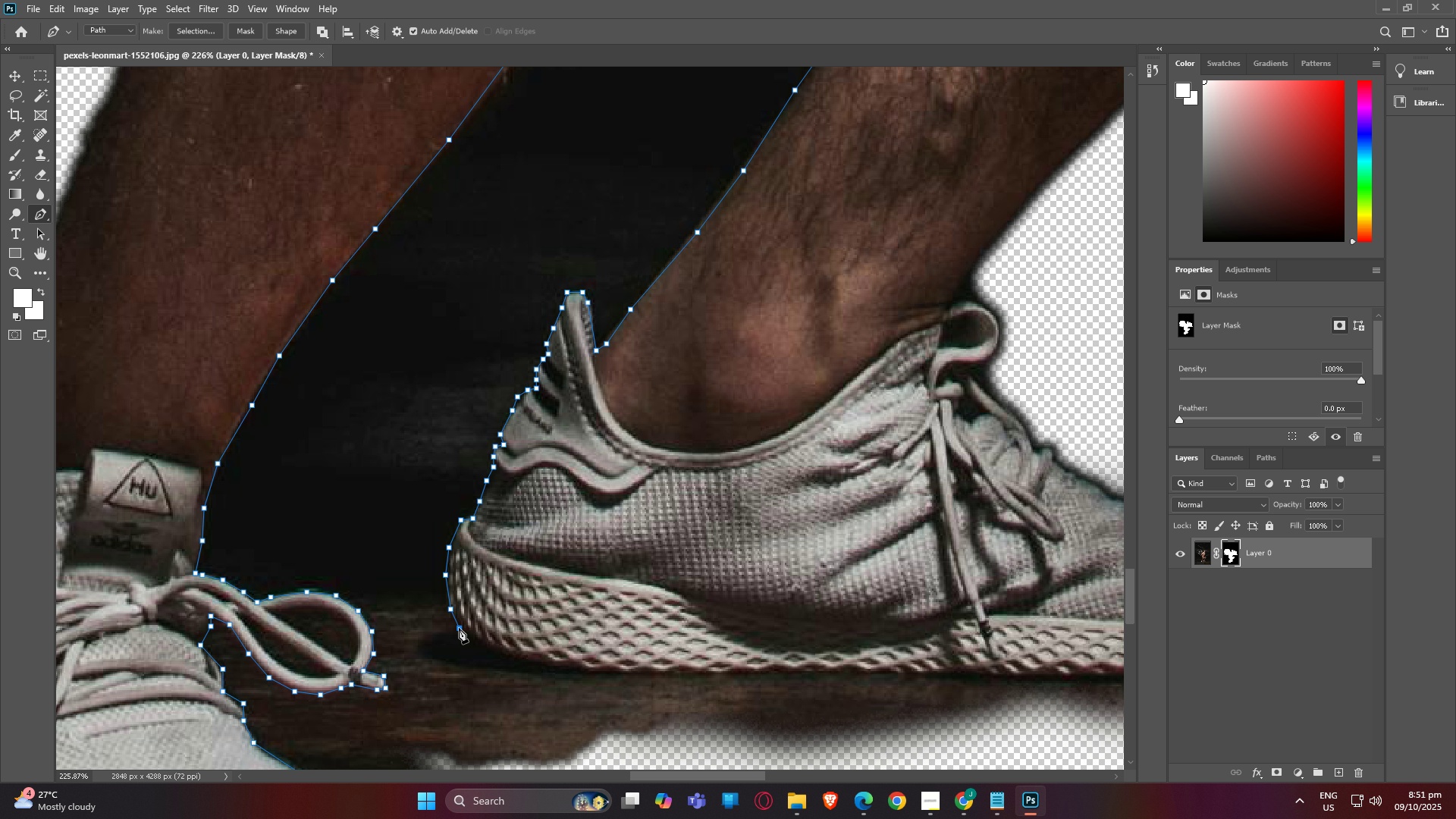 
left_click([459, 628])
 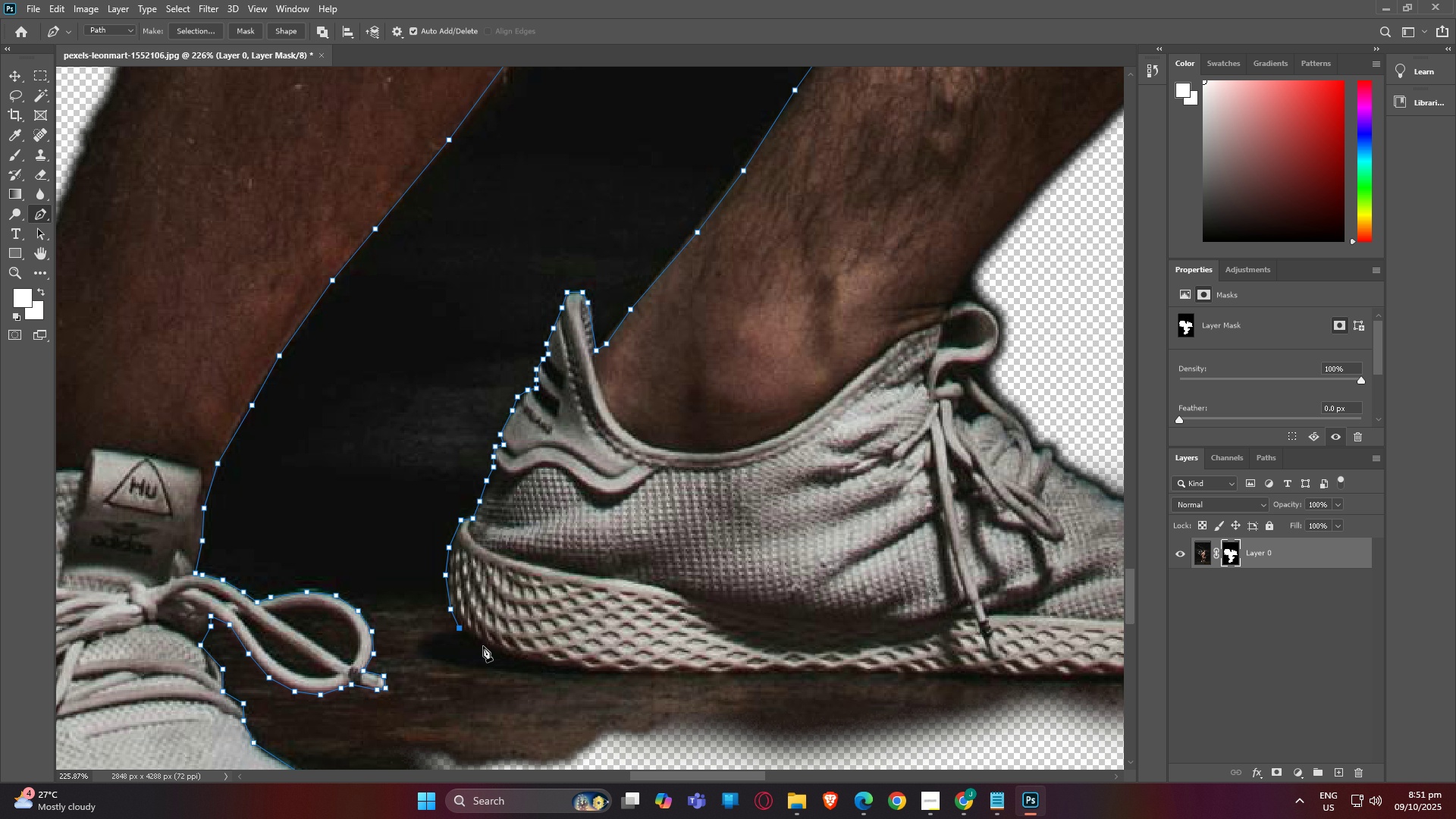 
left_click([483, 646])
 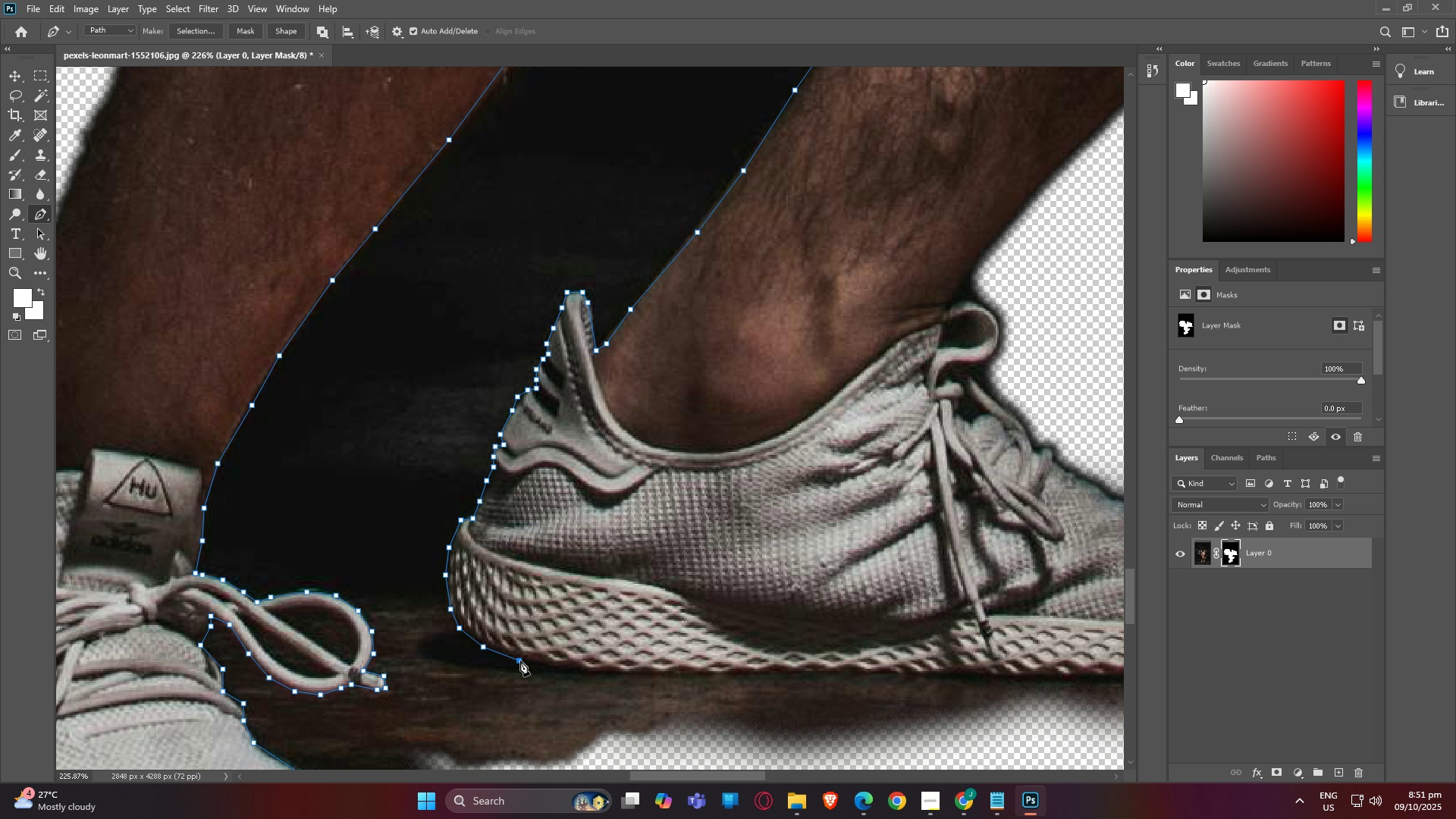 
left_click([520, 661])
 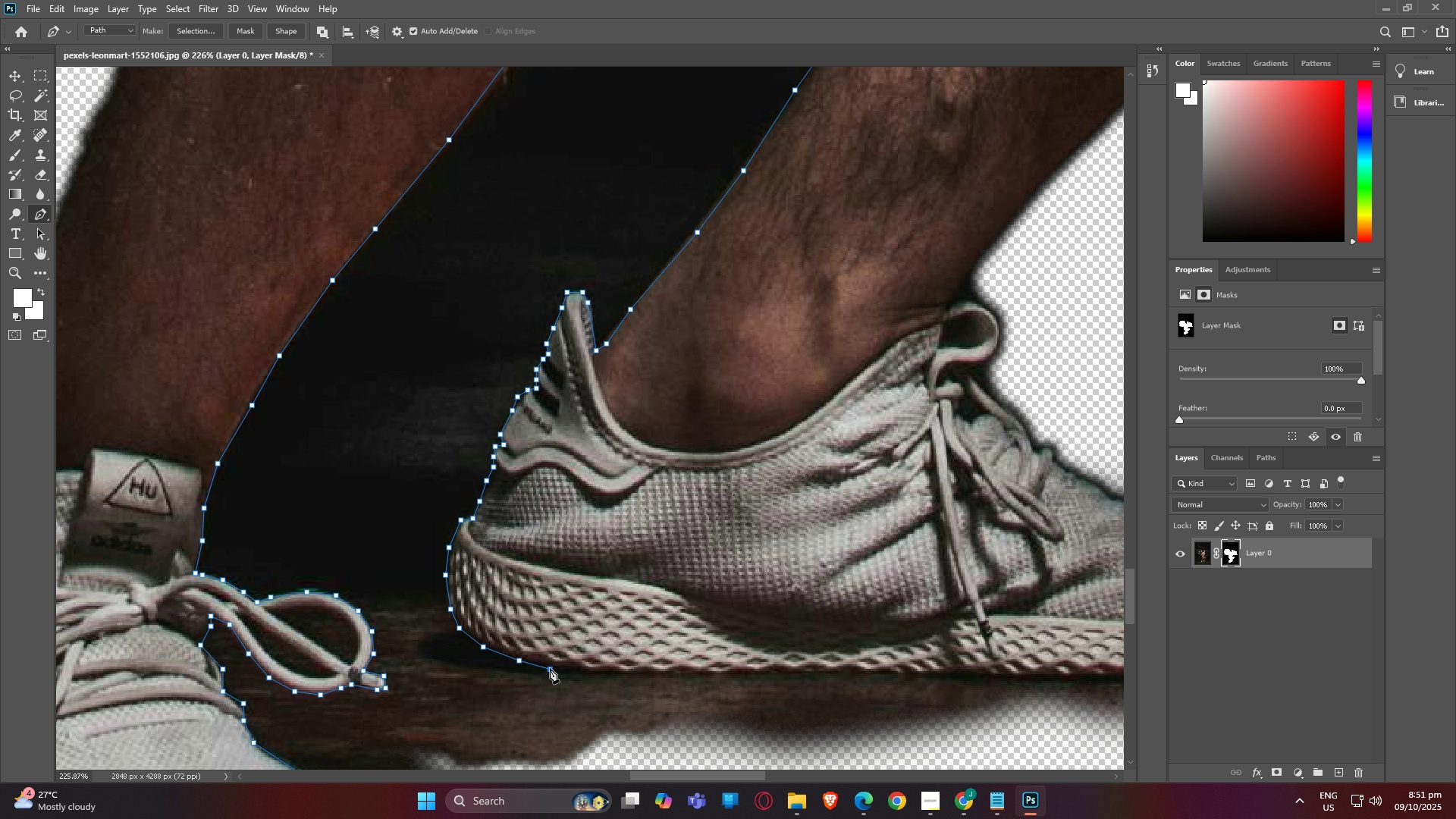 
double_click([550, 668])
 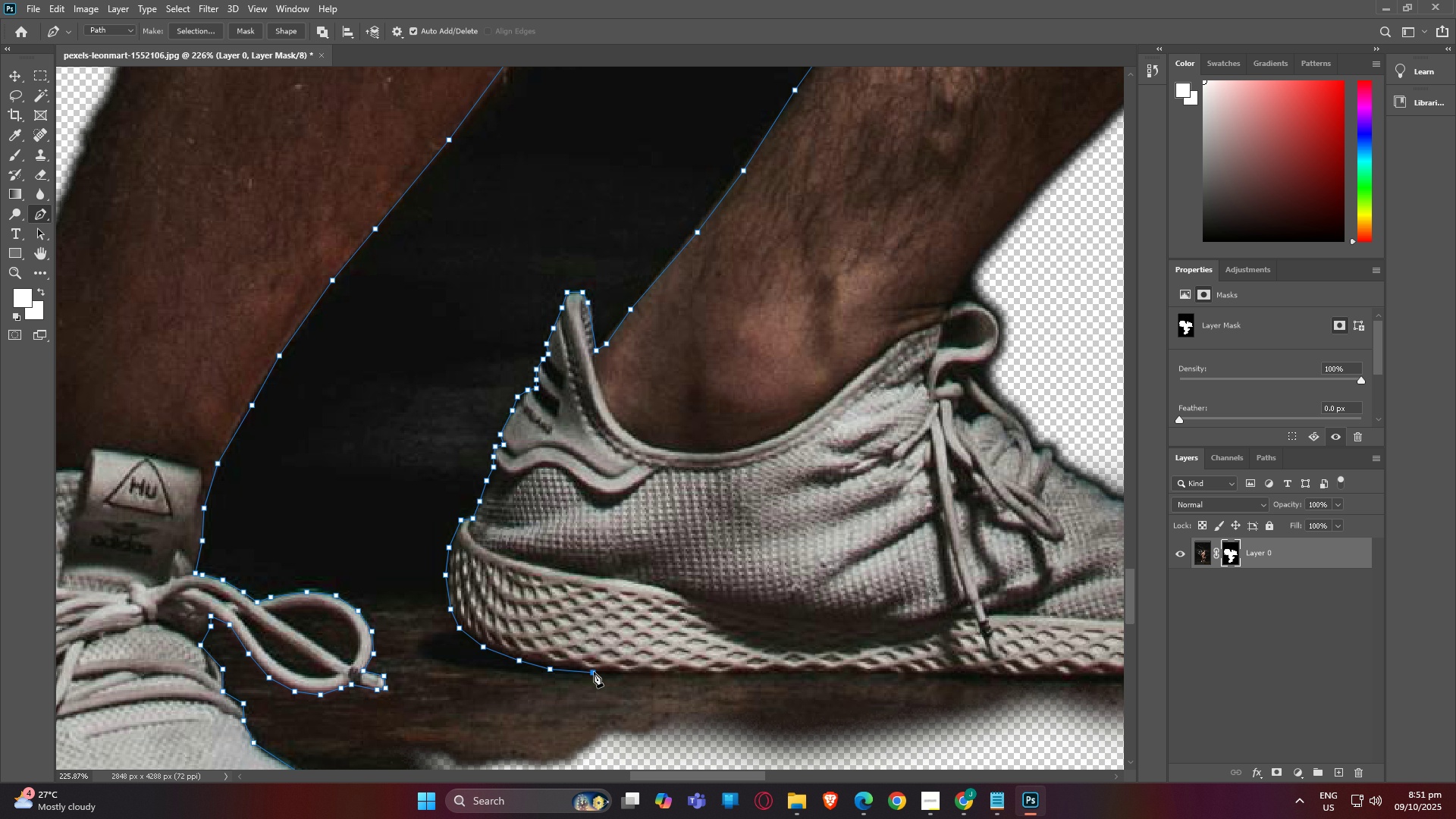 
left_click([594, 672])
 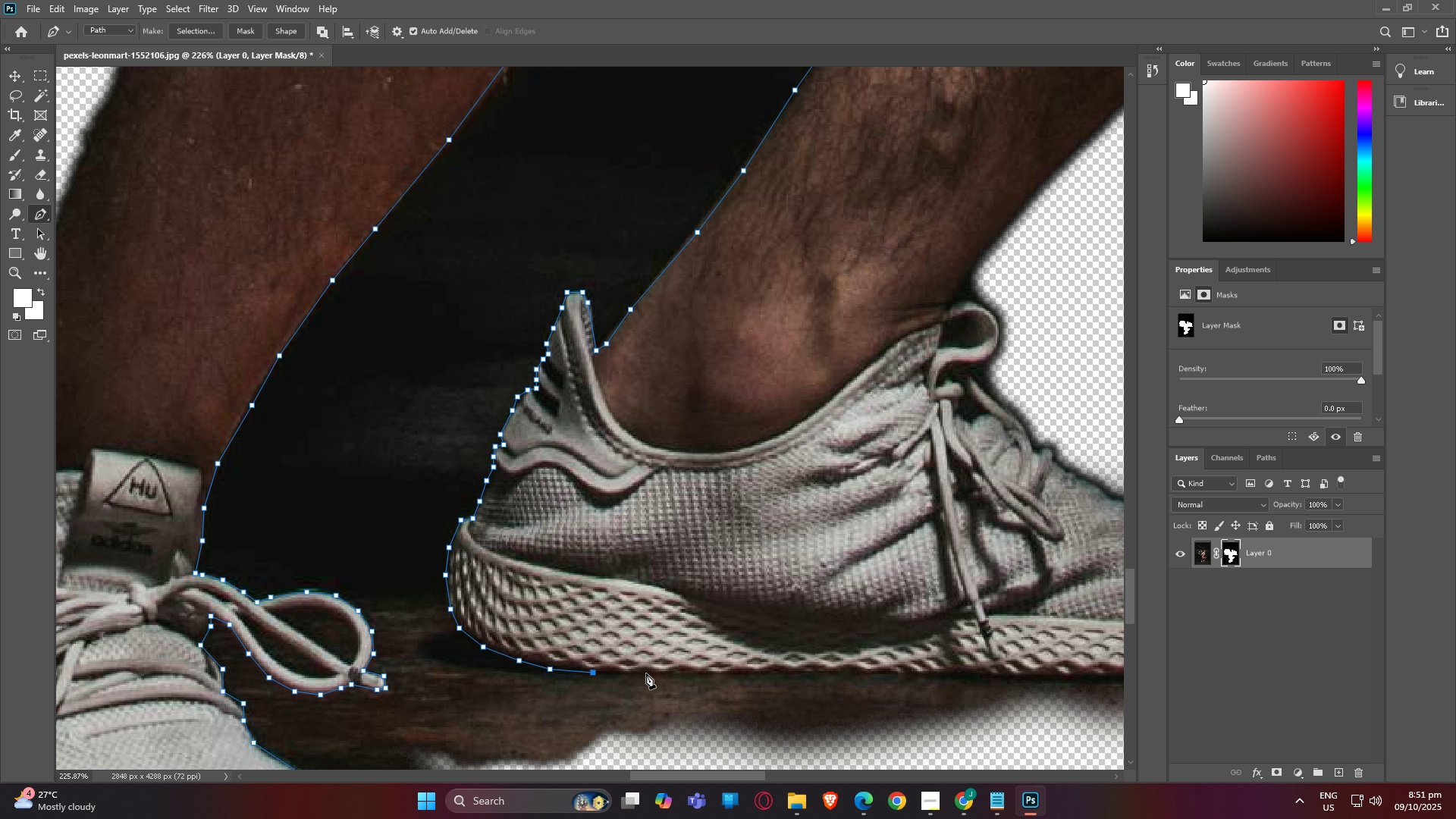 
left_click([646, 673])
 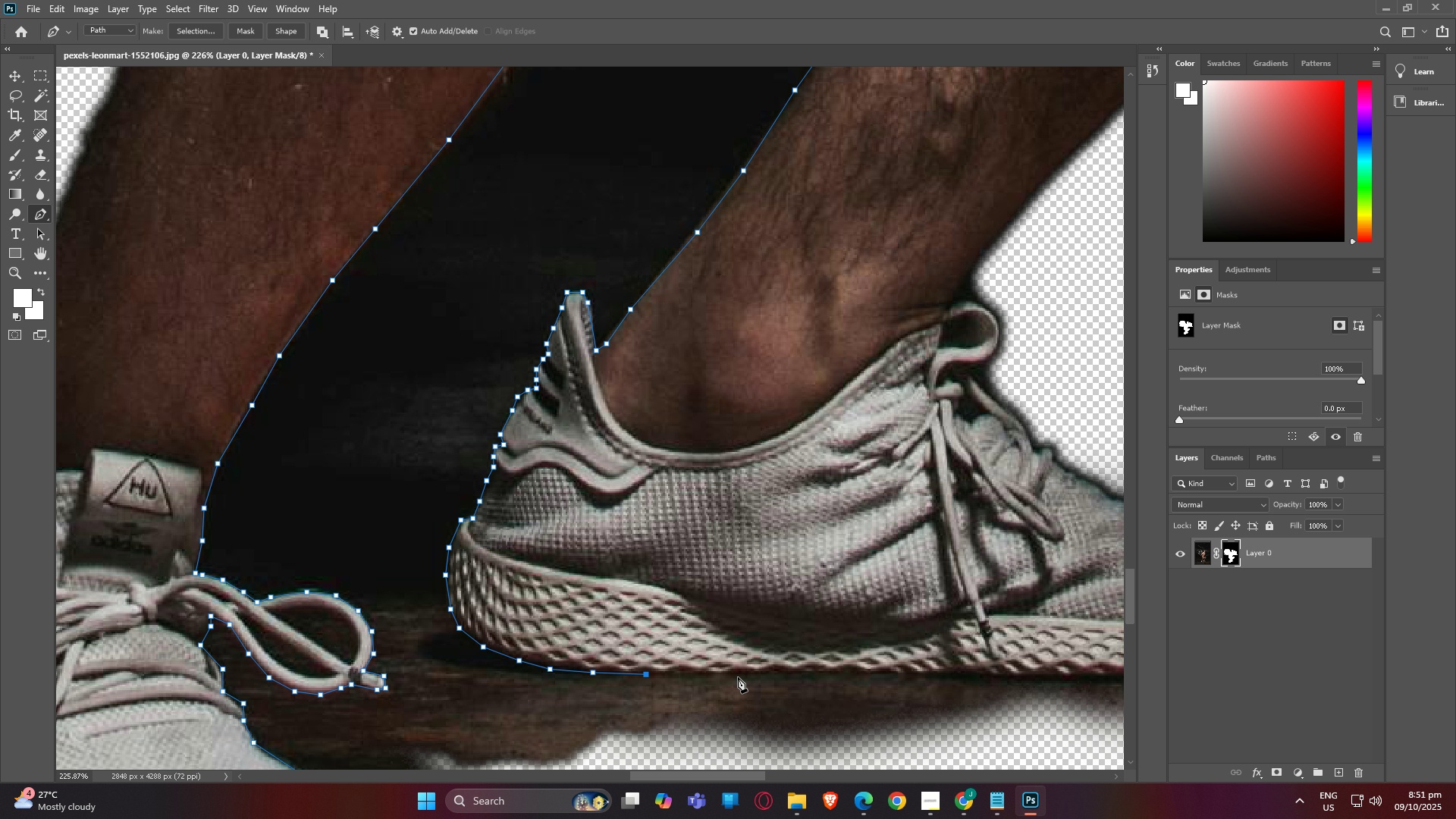 
left_click([738, 677])
 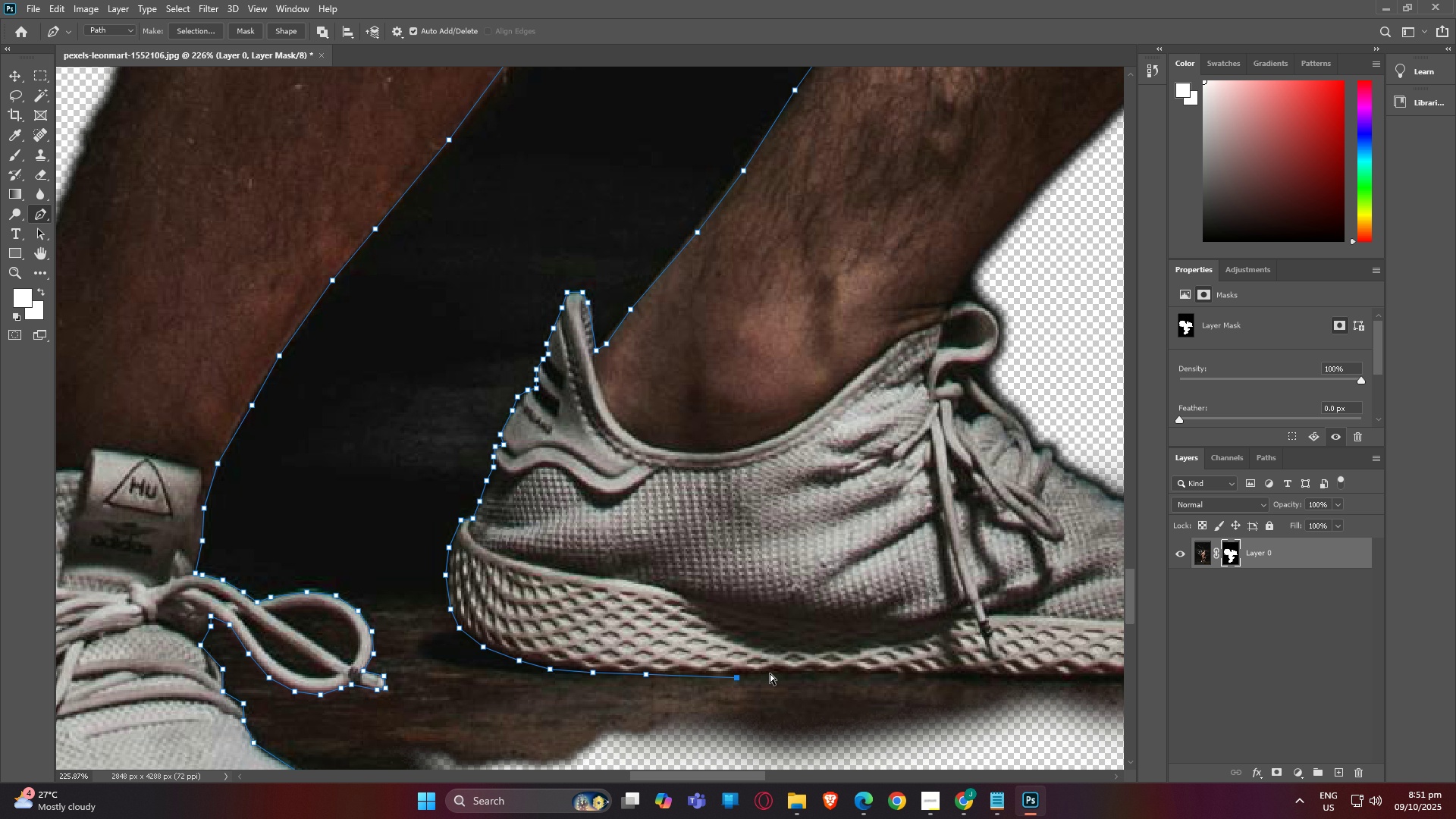 
key(Control+ControlLeft)
 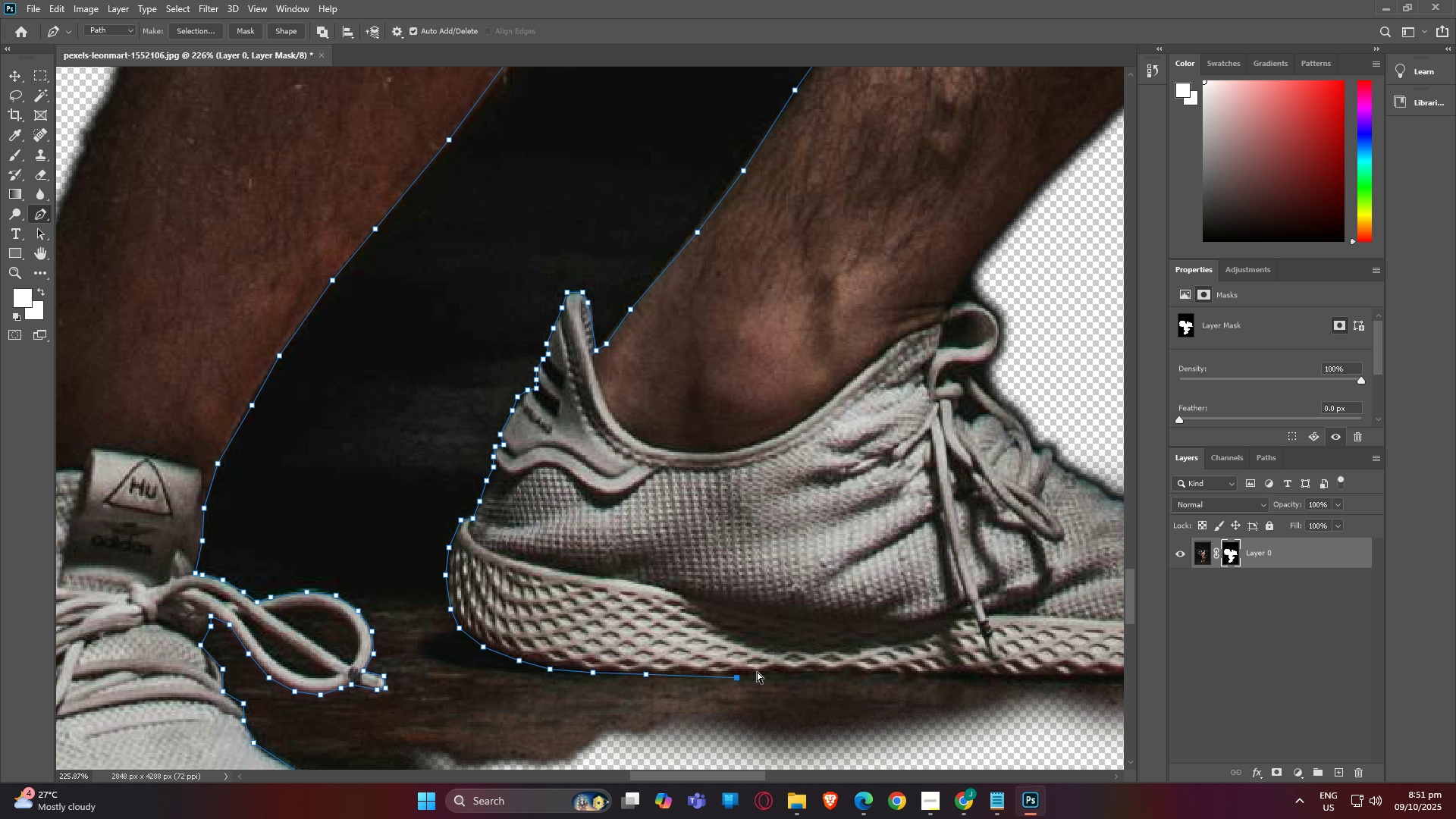 
key(Control+Z)
 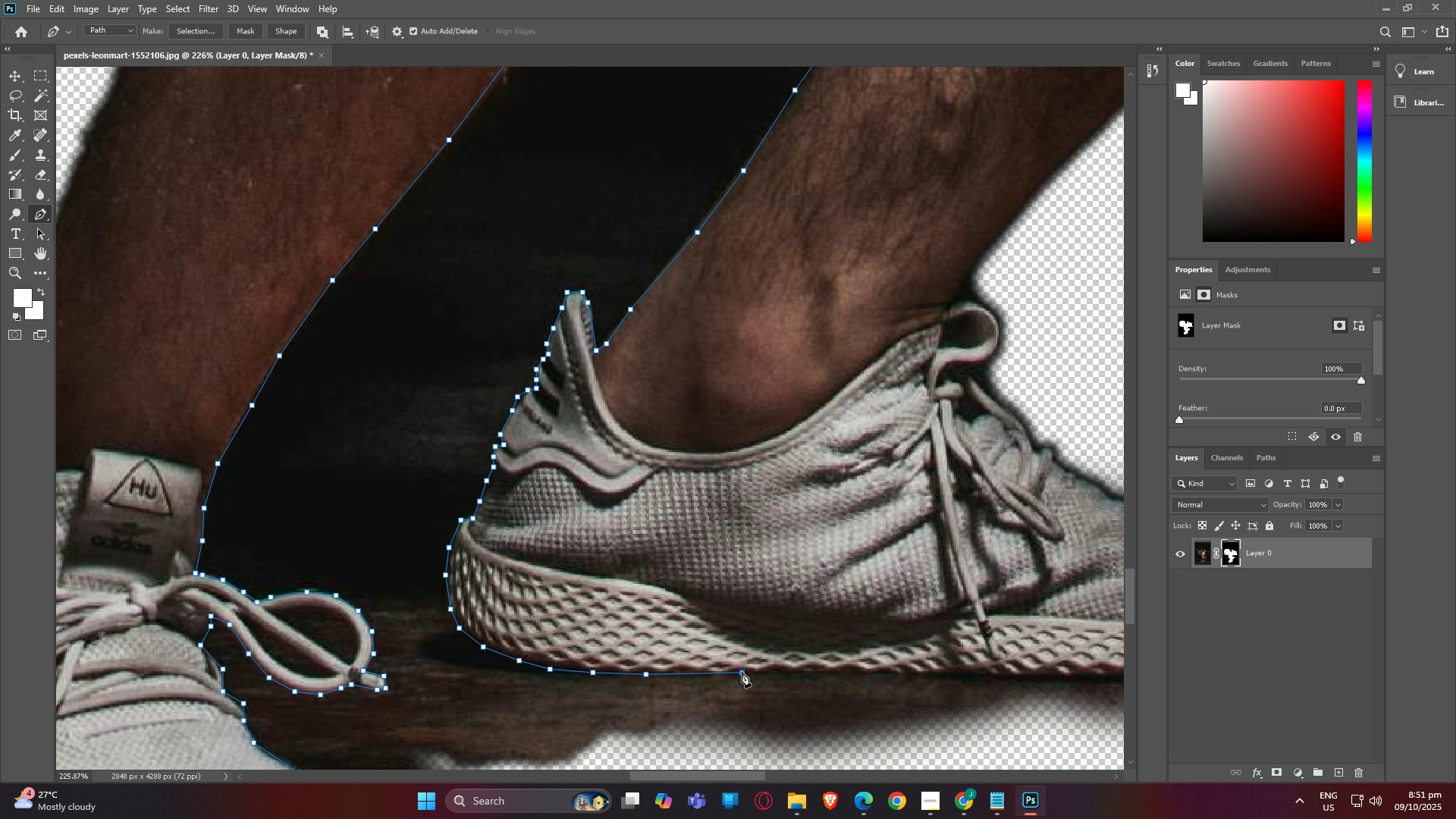 
left_click([742, 672])
 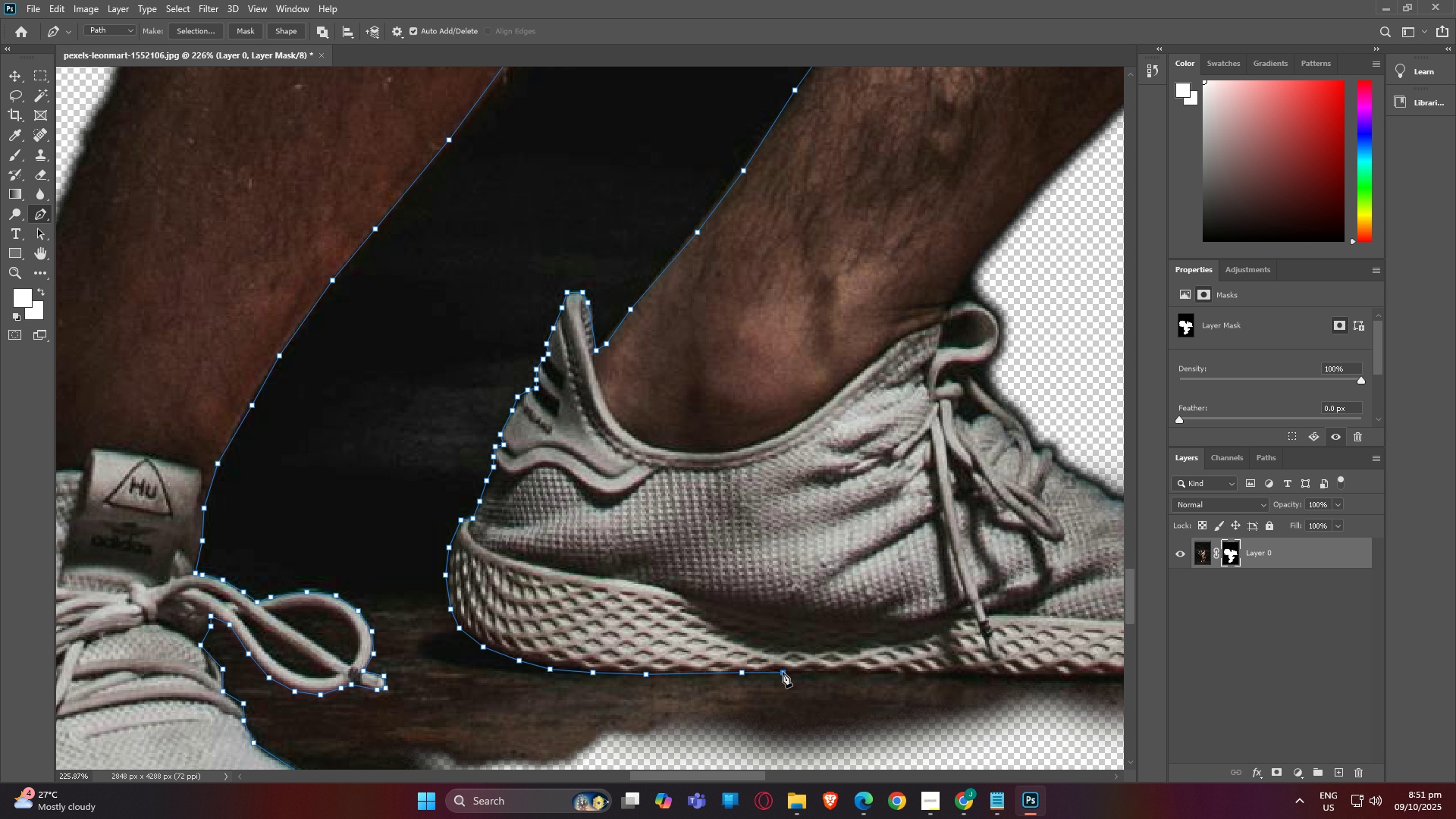 
left_click([783, 672])
 